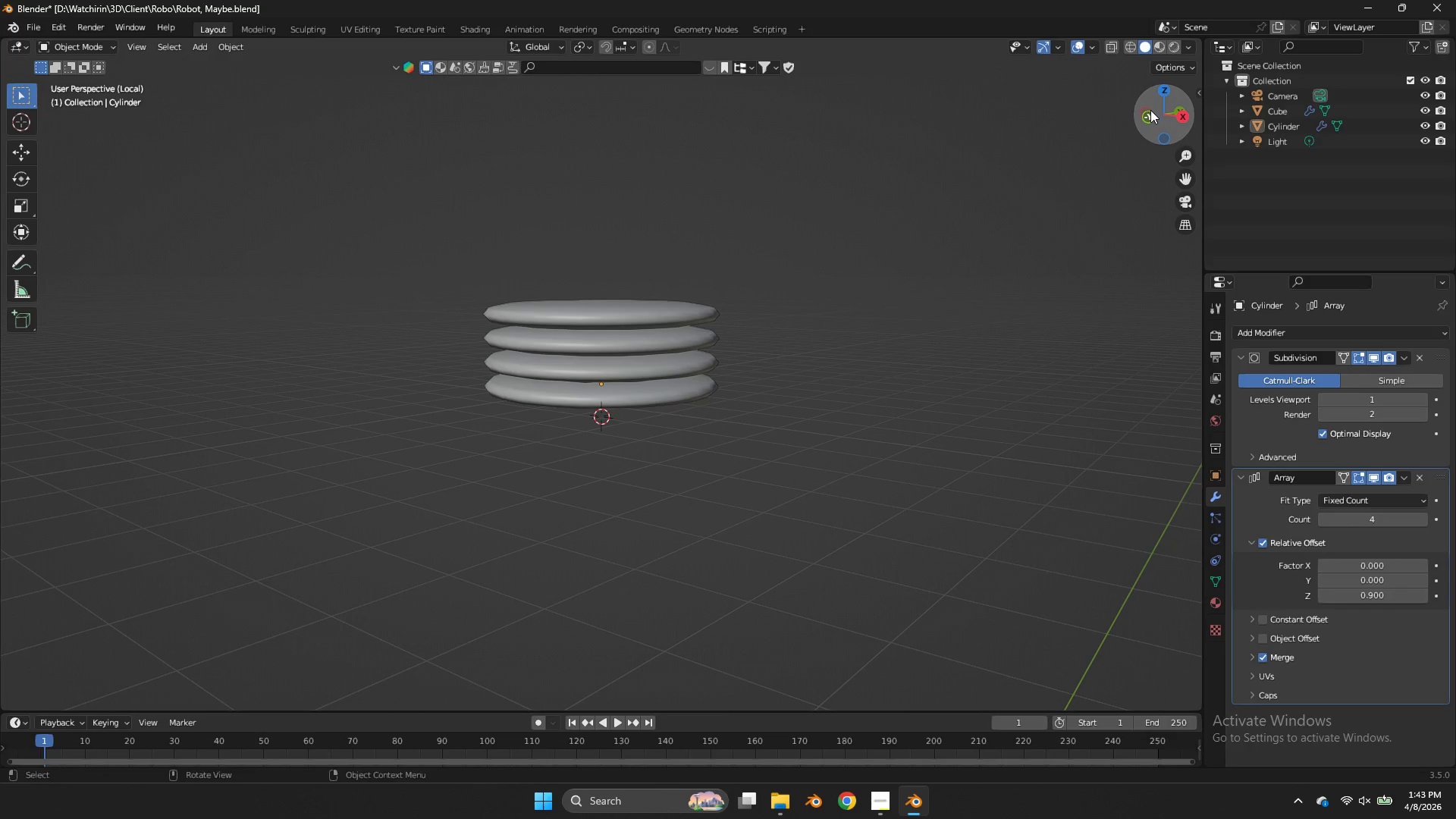 
left_click_drag(start_coordinate=[1151, 110], to_coordinate=[47, 105])
 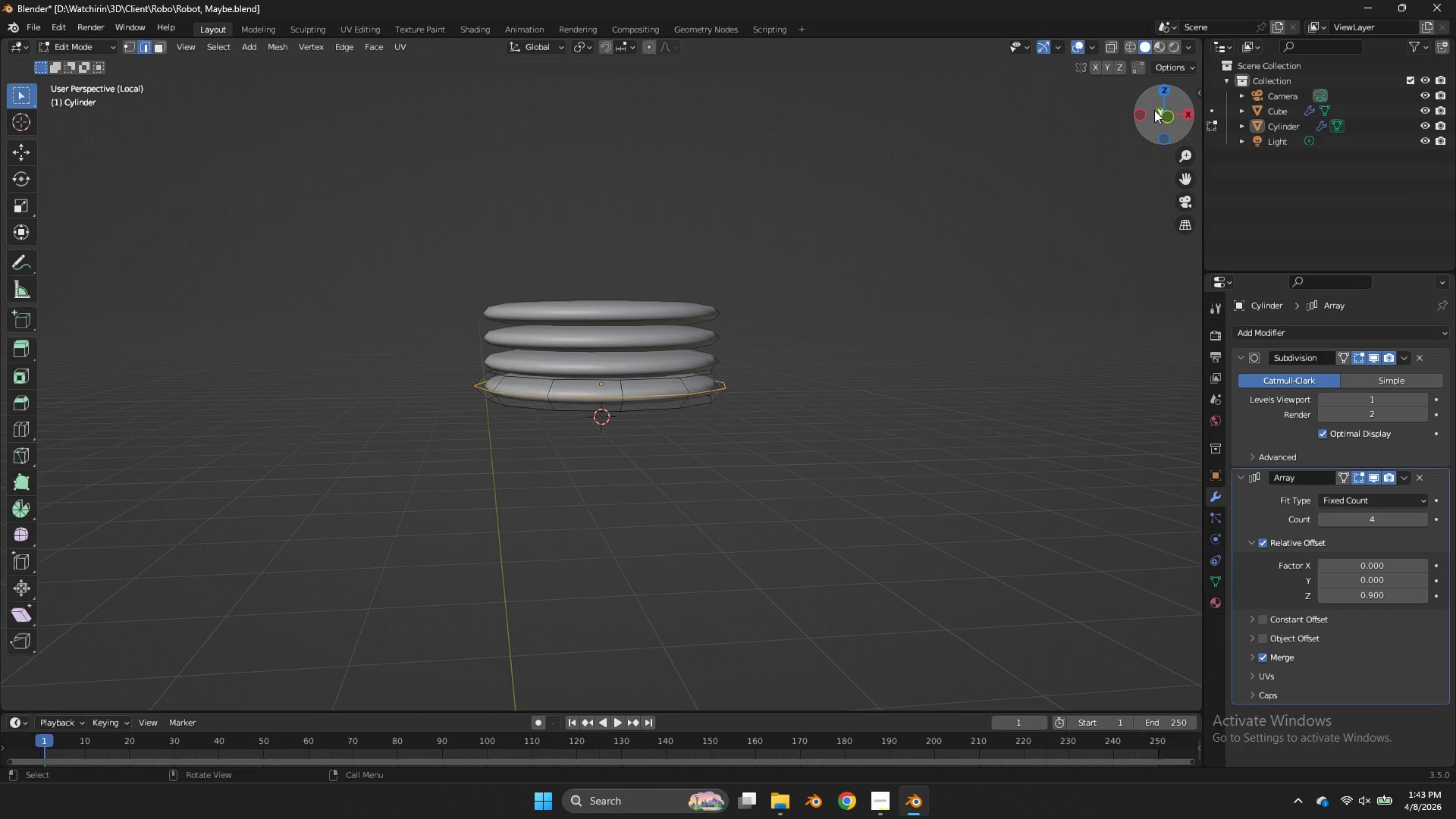 
key(Tab)
 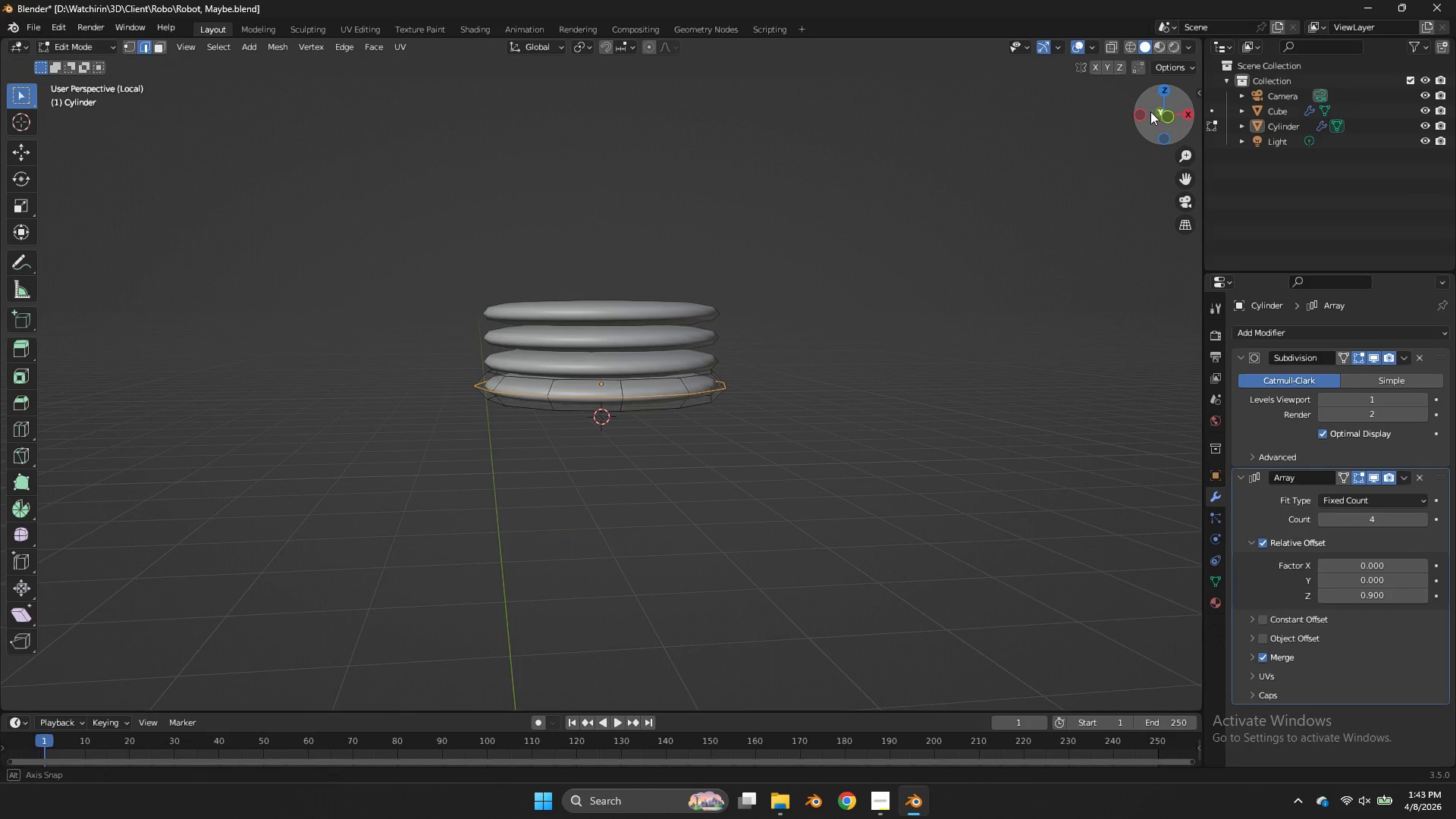 
left_click_drag(start_coordinate=[1154, 110], to_coordinate=[1085, 108])
 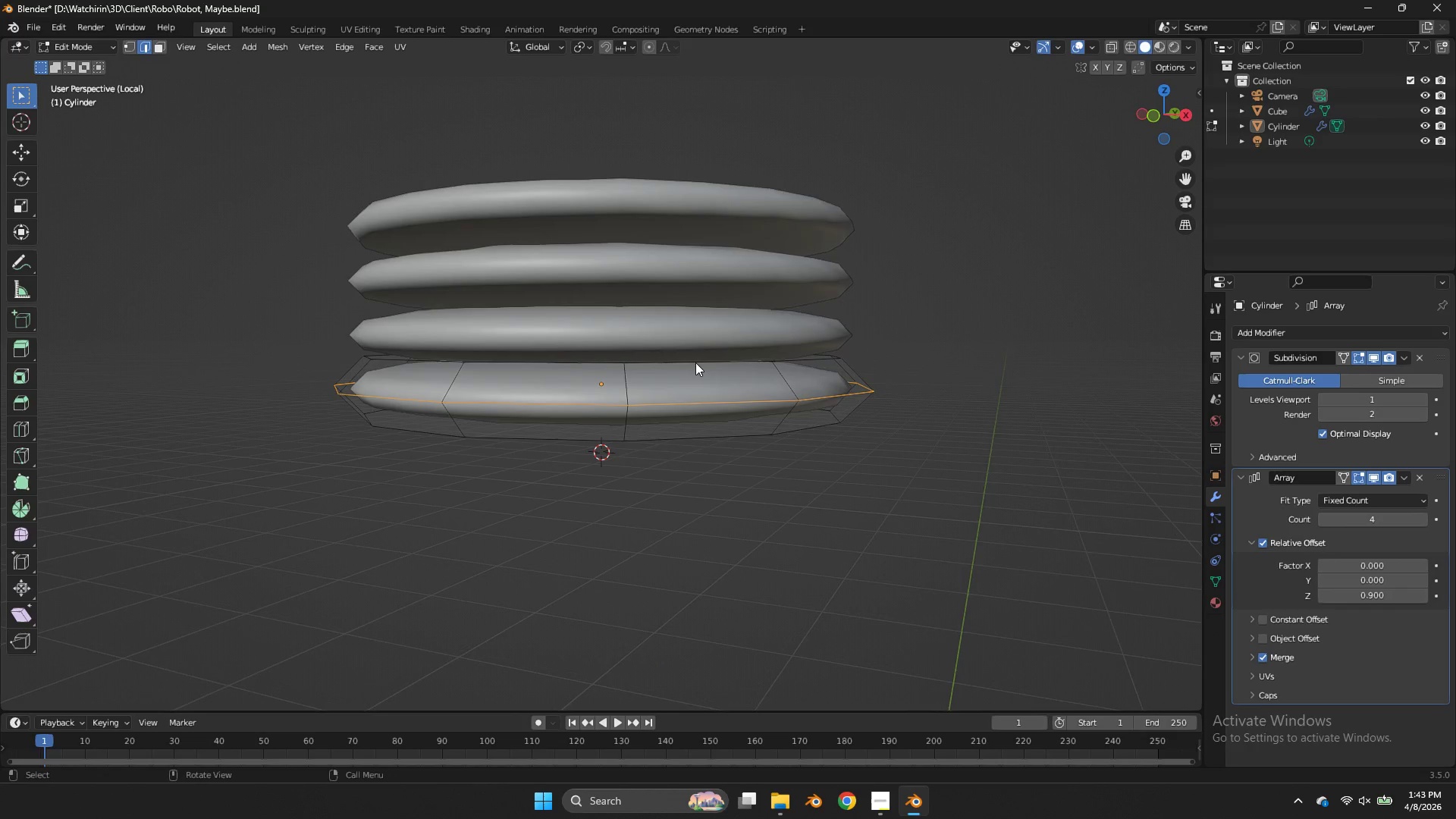 
scroll: coordinate [695, 362], scroll_direction: up, amount: 4.0
 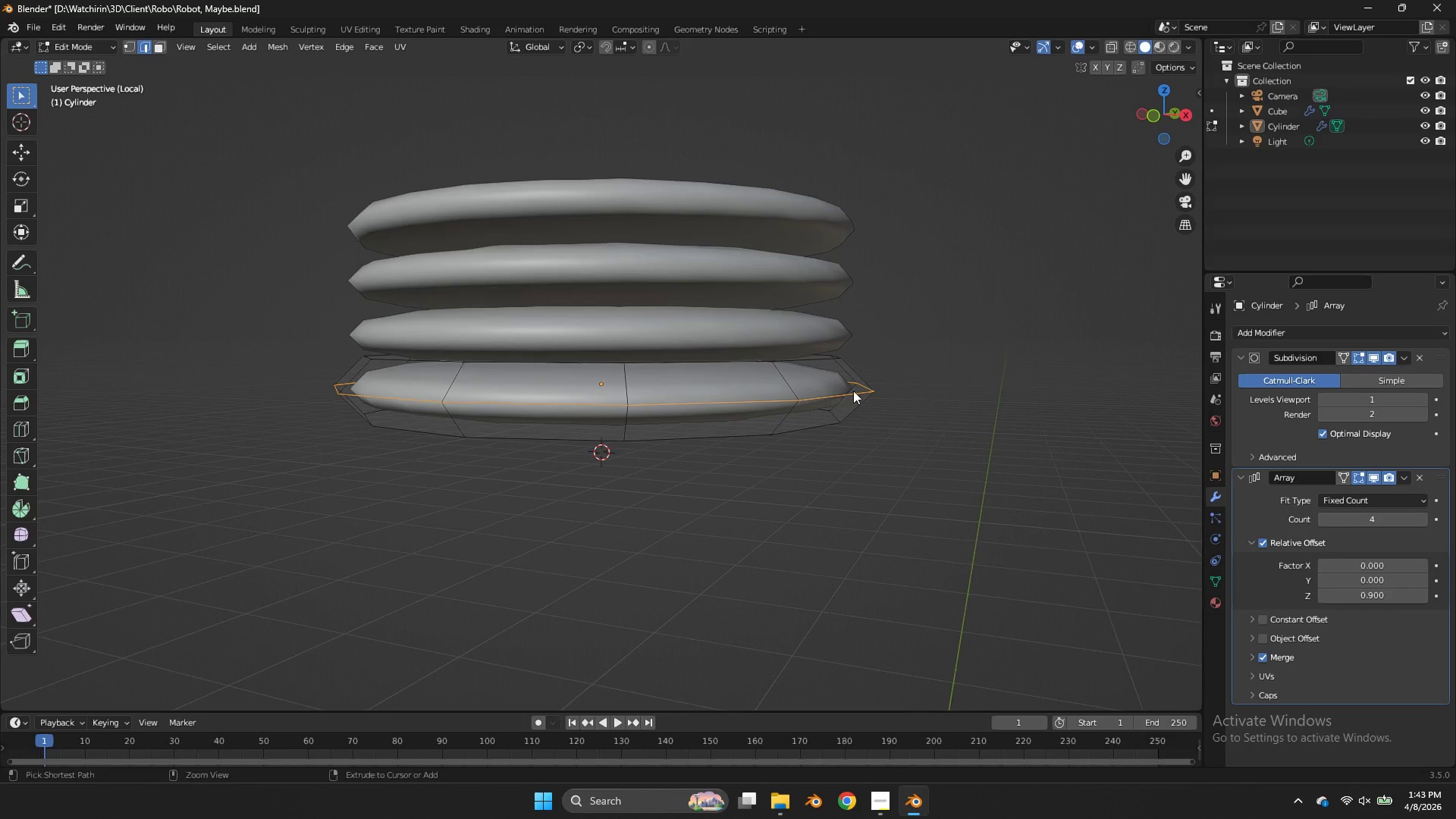 
key(Control+B)
 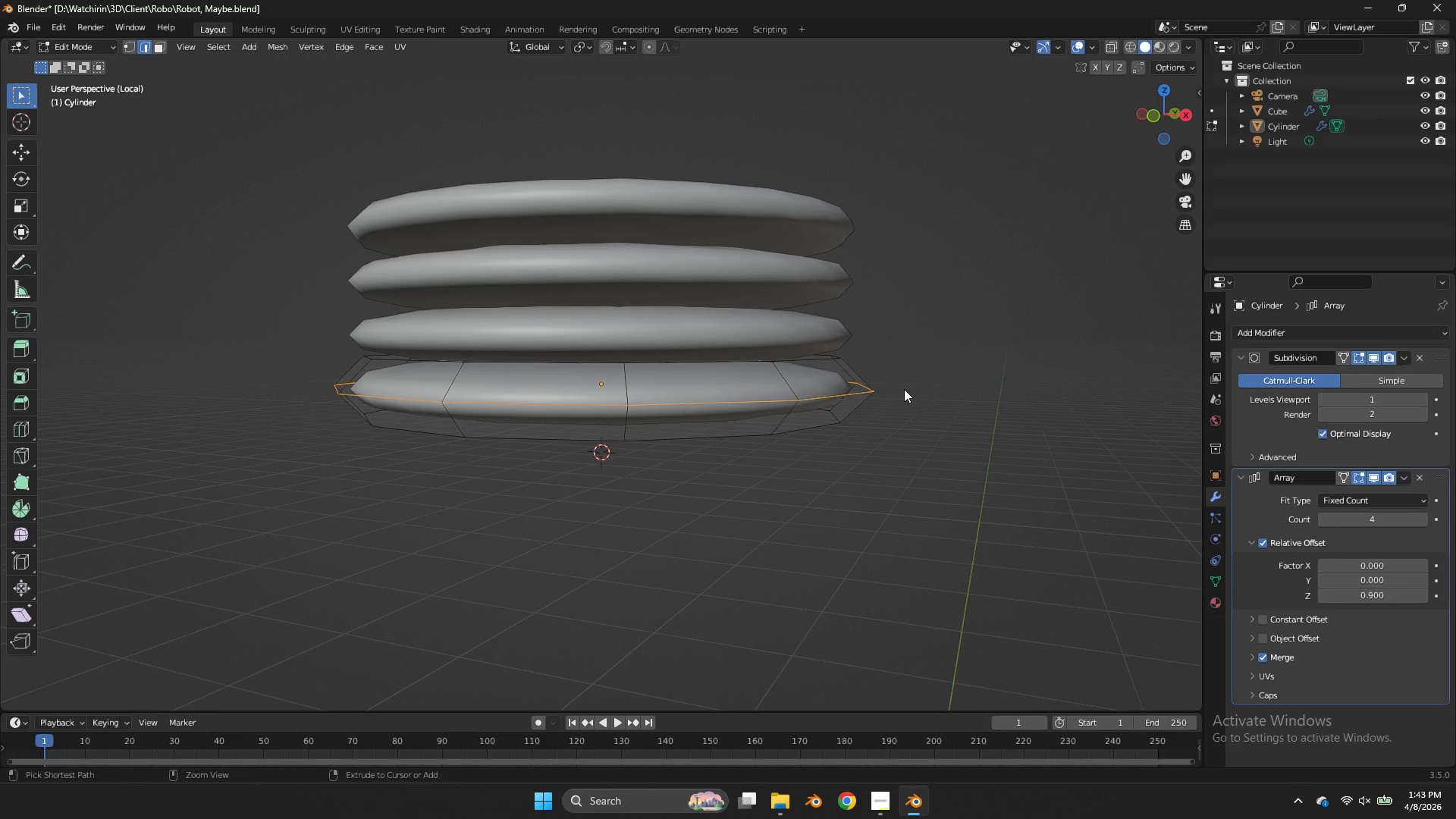 
hold_key(key=ShiftLeft, duration=0.36)
 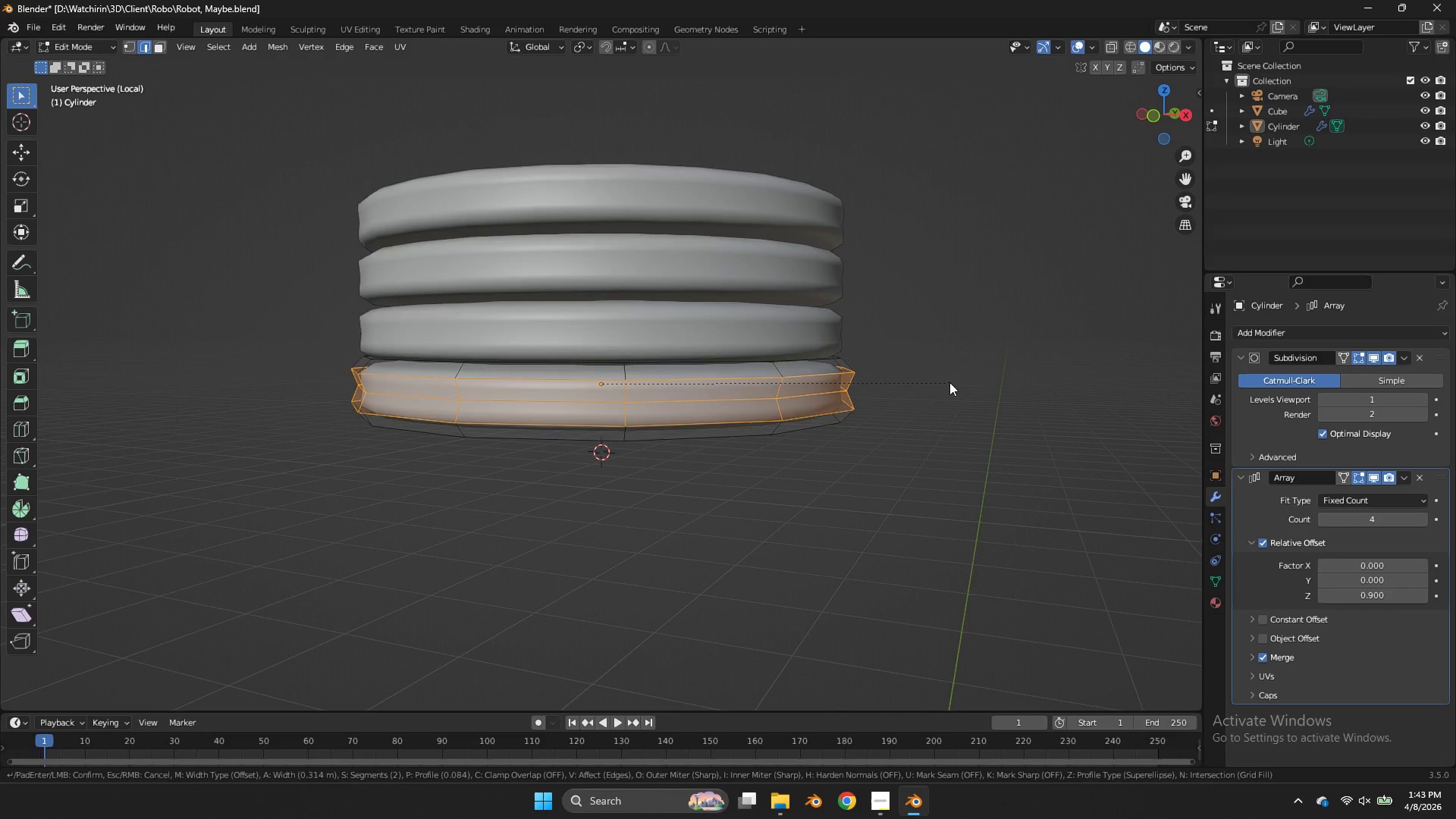 
hold_key(key=ShiftLeft, duration=4.14)
scroll: coordinate [880, 382], scroll_direction: down, amount: 1.0
 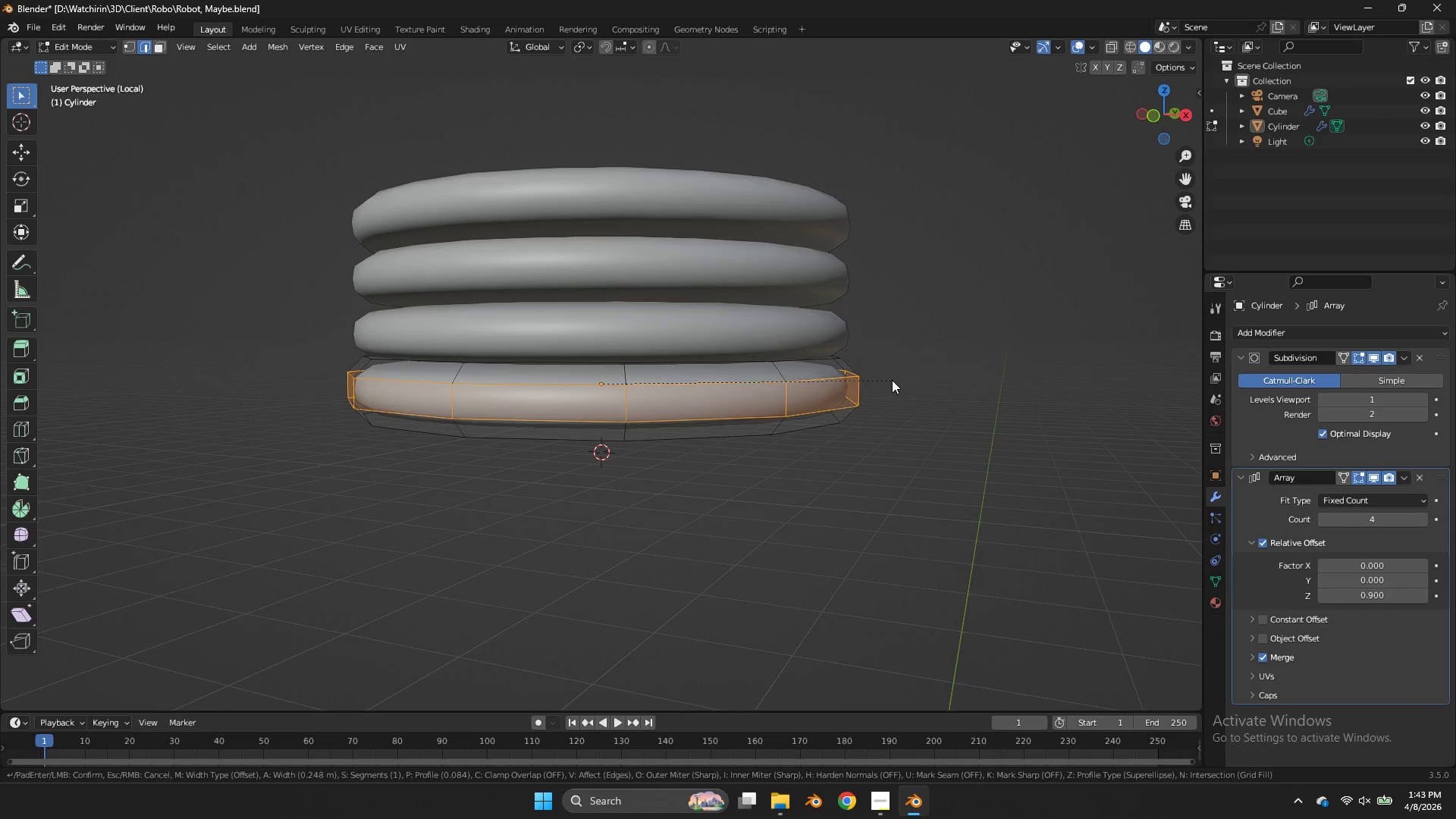 
scroll: coordinate [892, 380], scroll_direction: up, amount: 1.0
 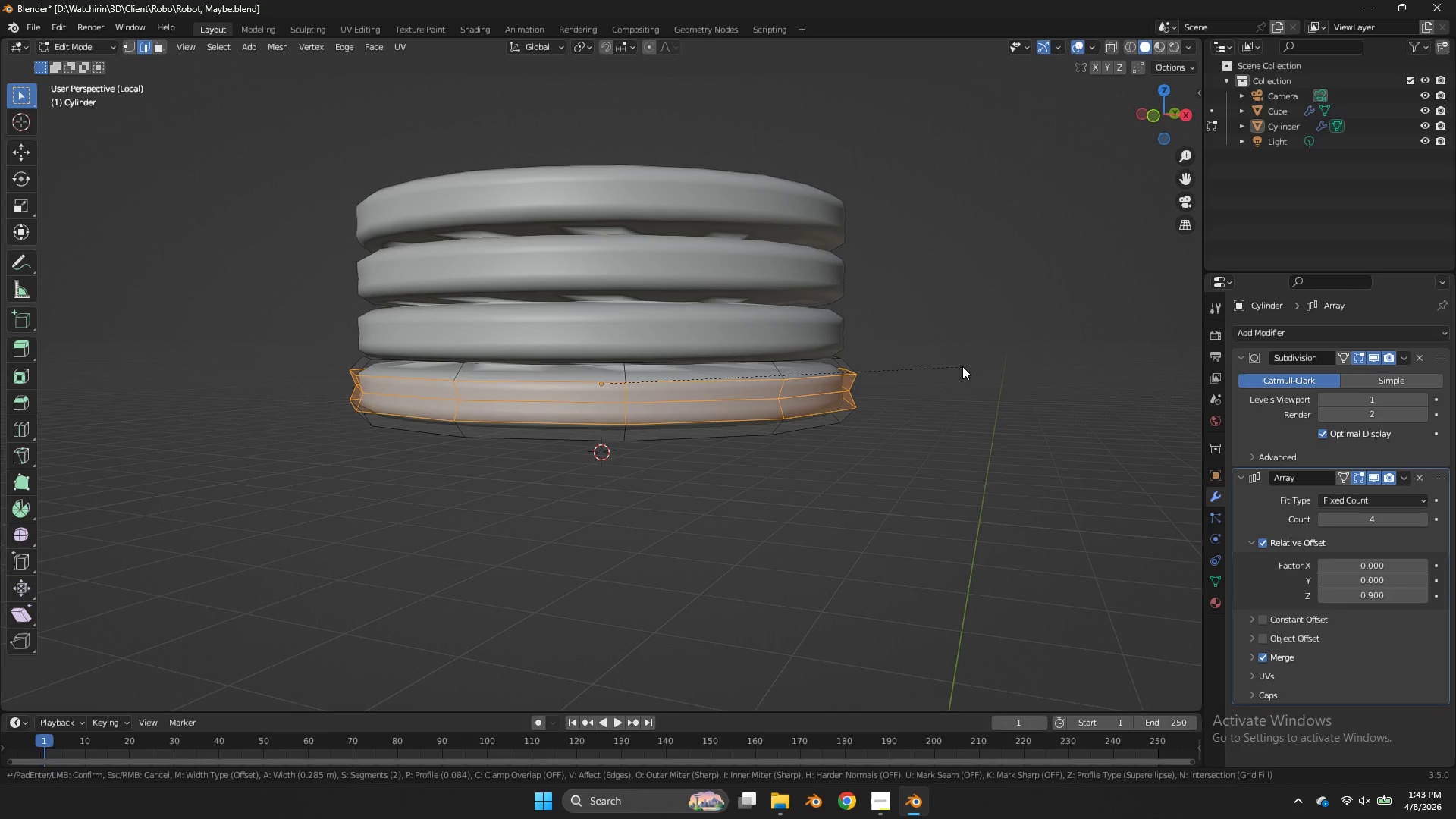 
left_click([967, 365])
 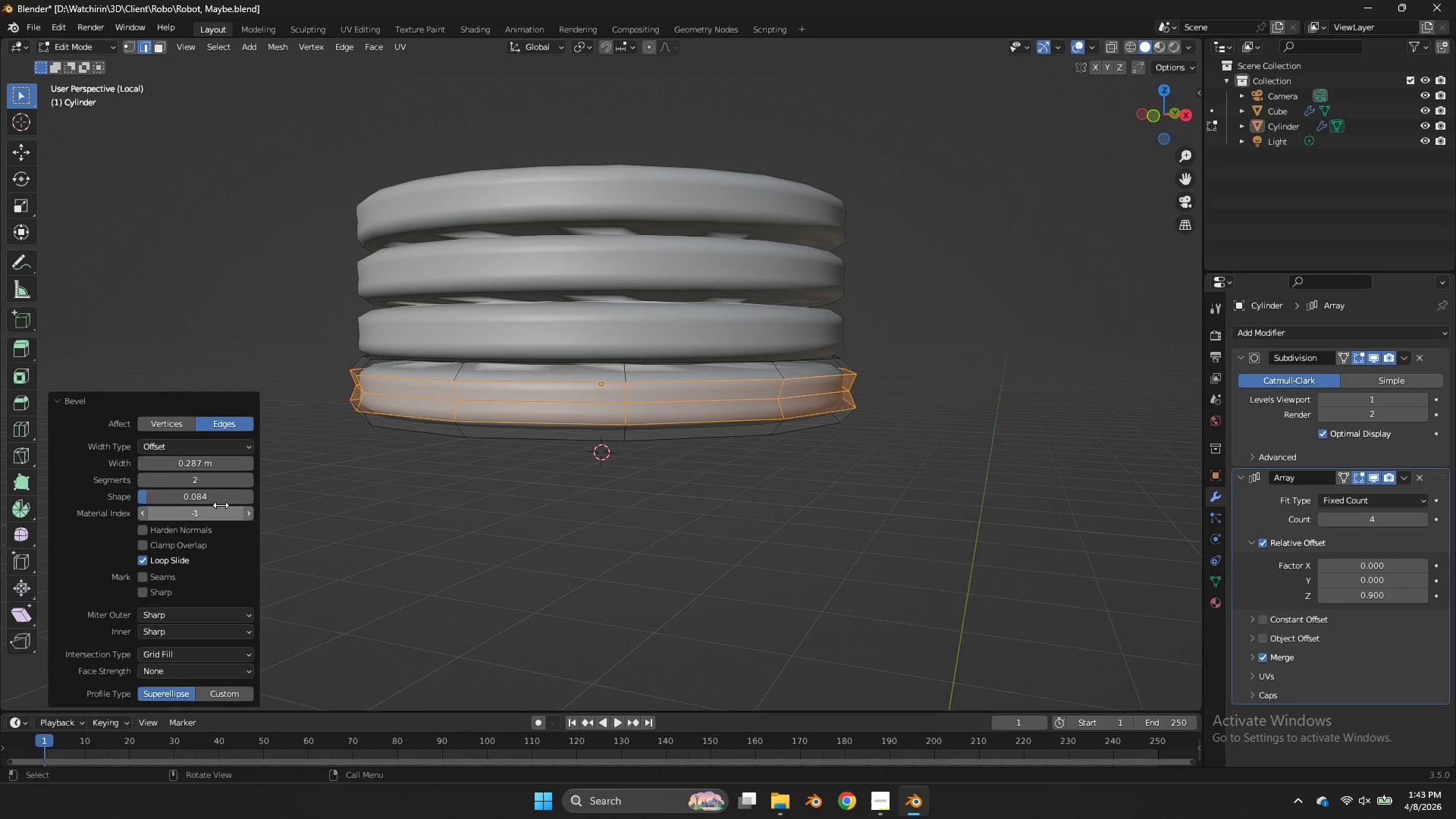 
left_click_drag(start_coordinate=[180, 493], to_coordinate=[673, 309])
 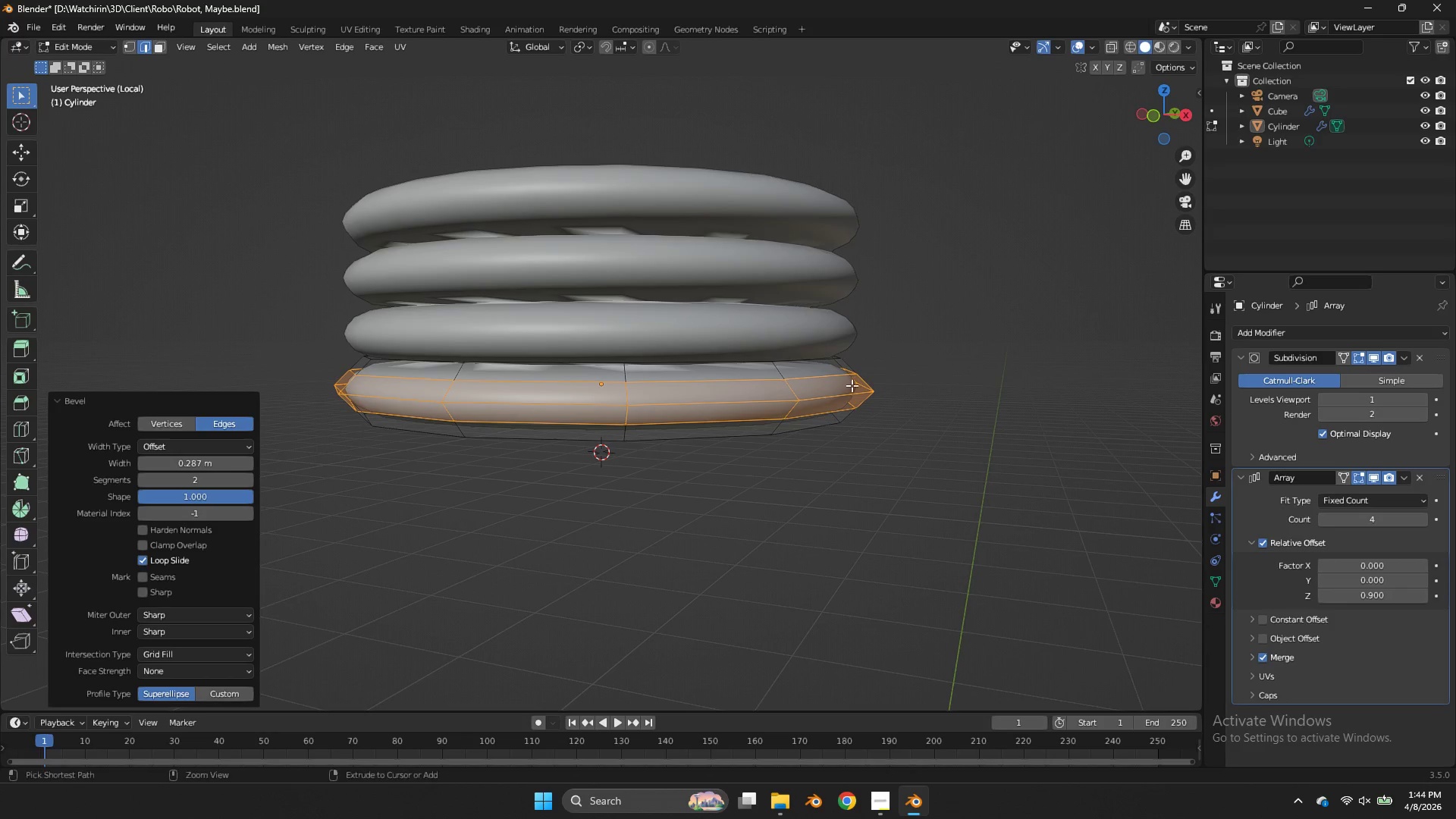 
key(Control+S)
 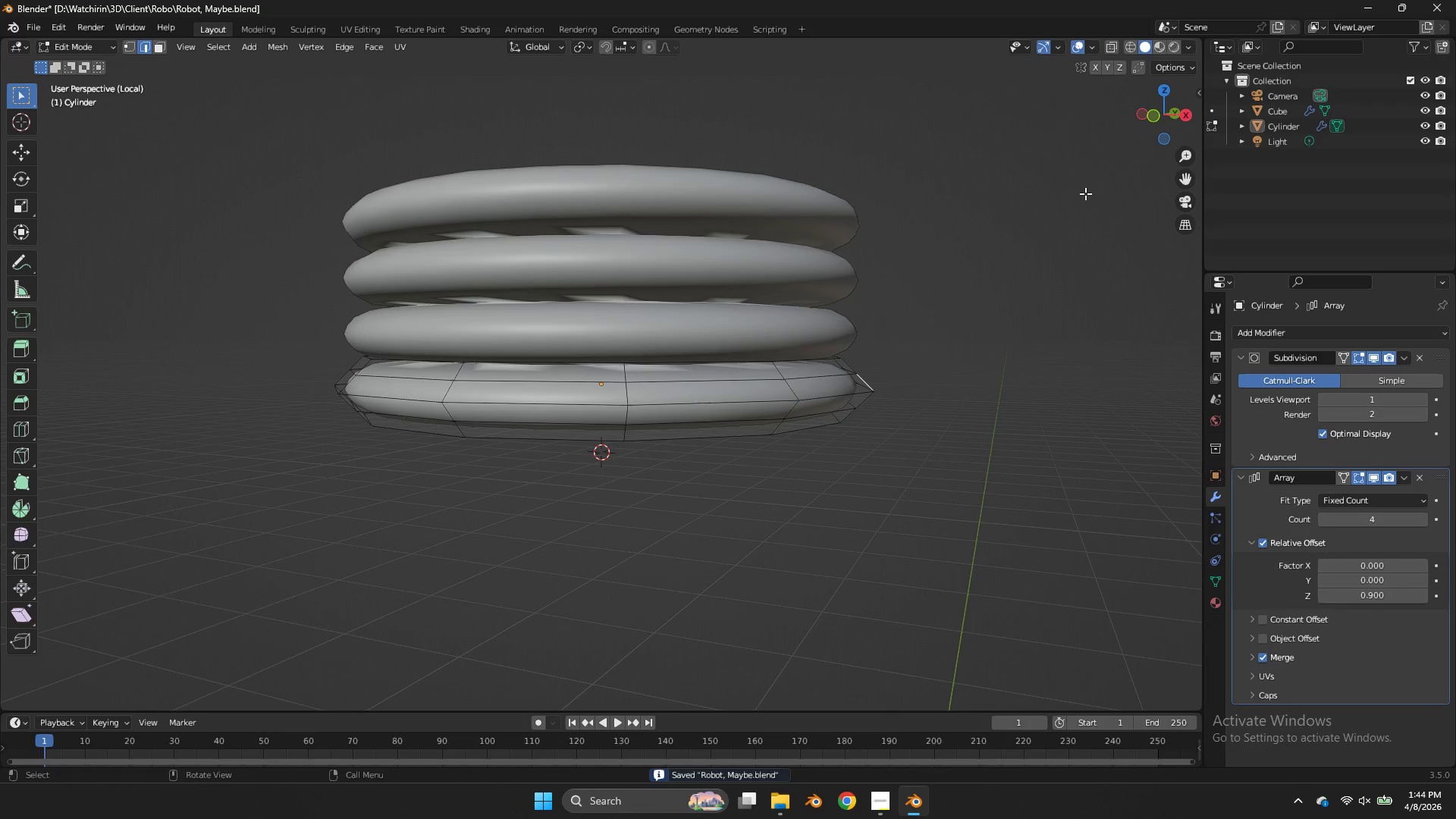 
key(Tab)
 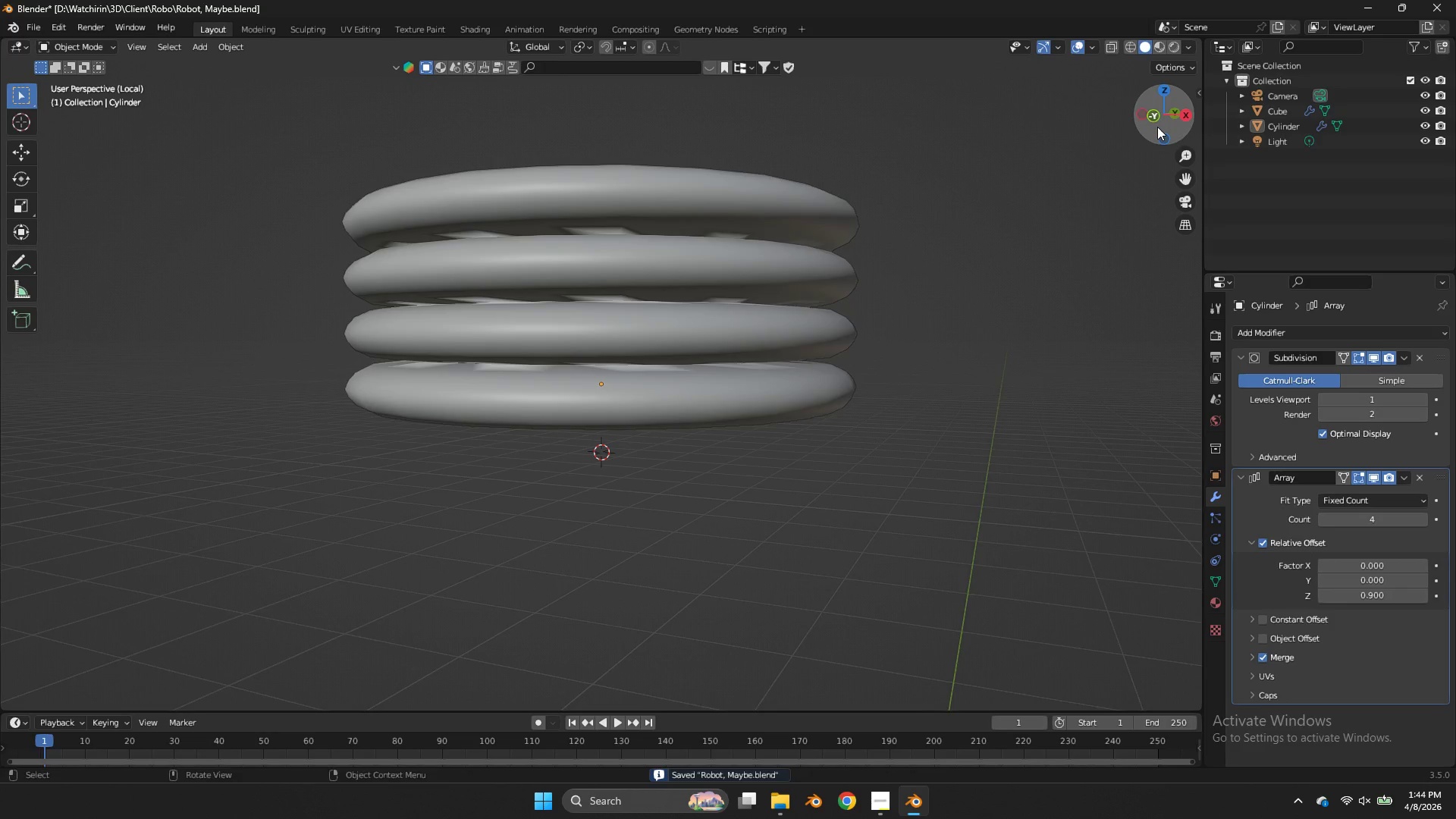 
left_click_drag(start_coordinate=[1157, 127], to_coordinate=[1150, 121])
 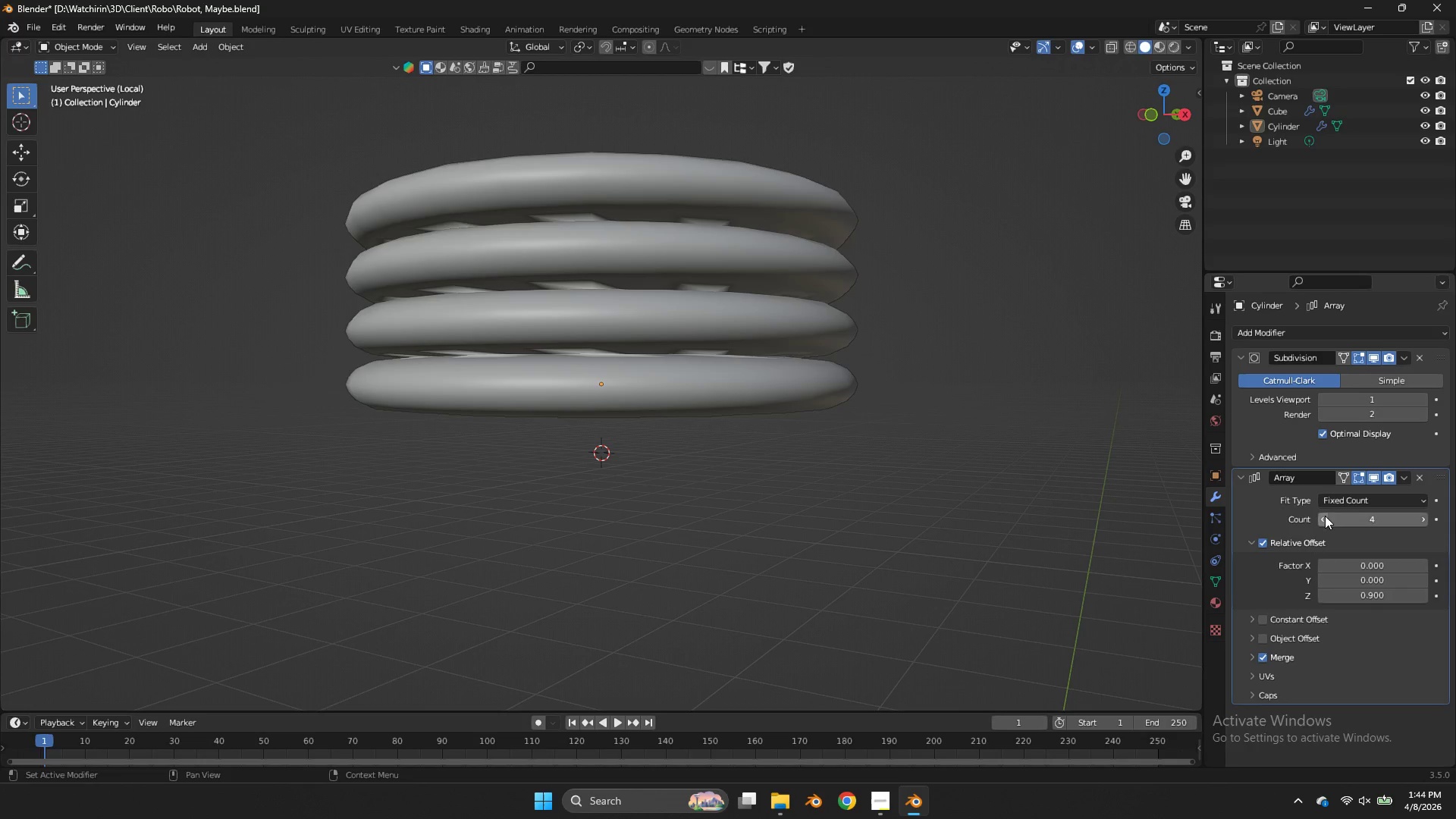 
double_click([1325, 516])
 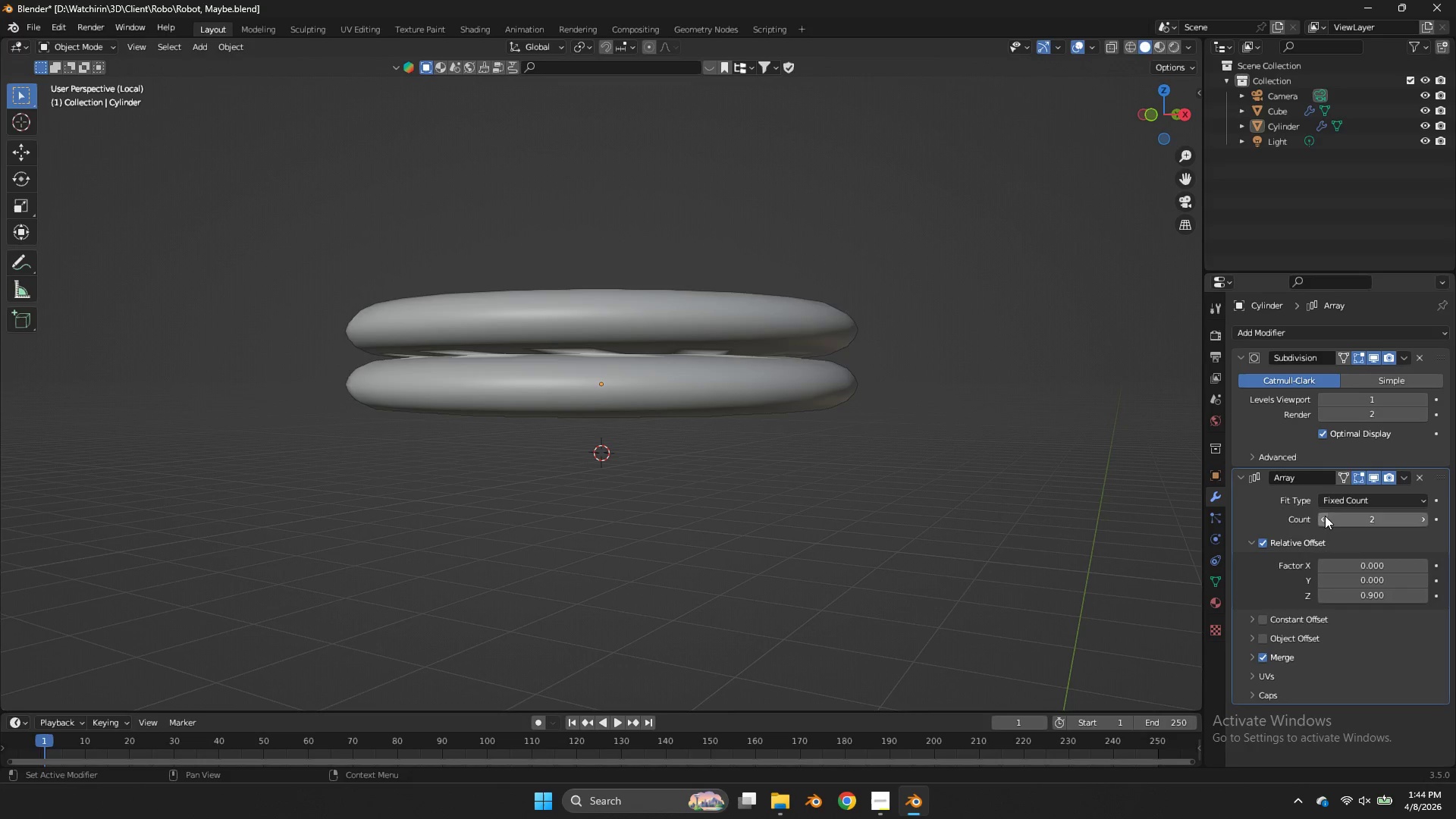 
triple_click([1325, 516])
 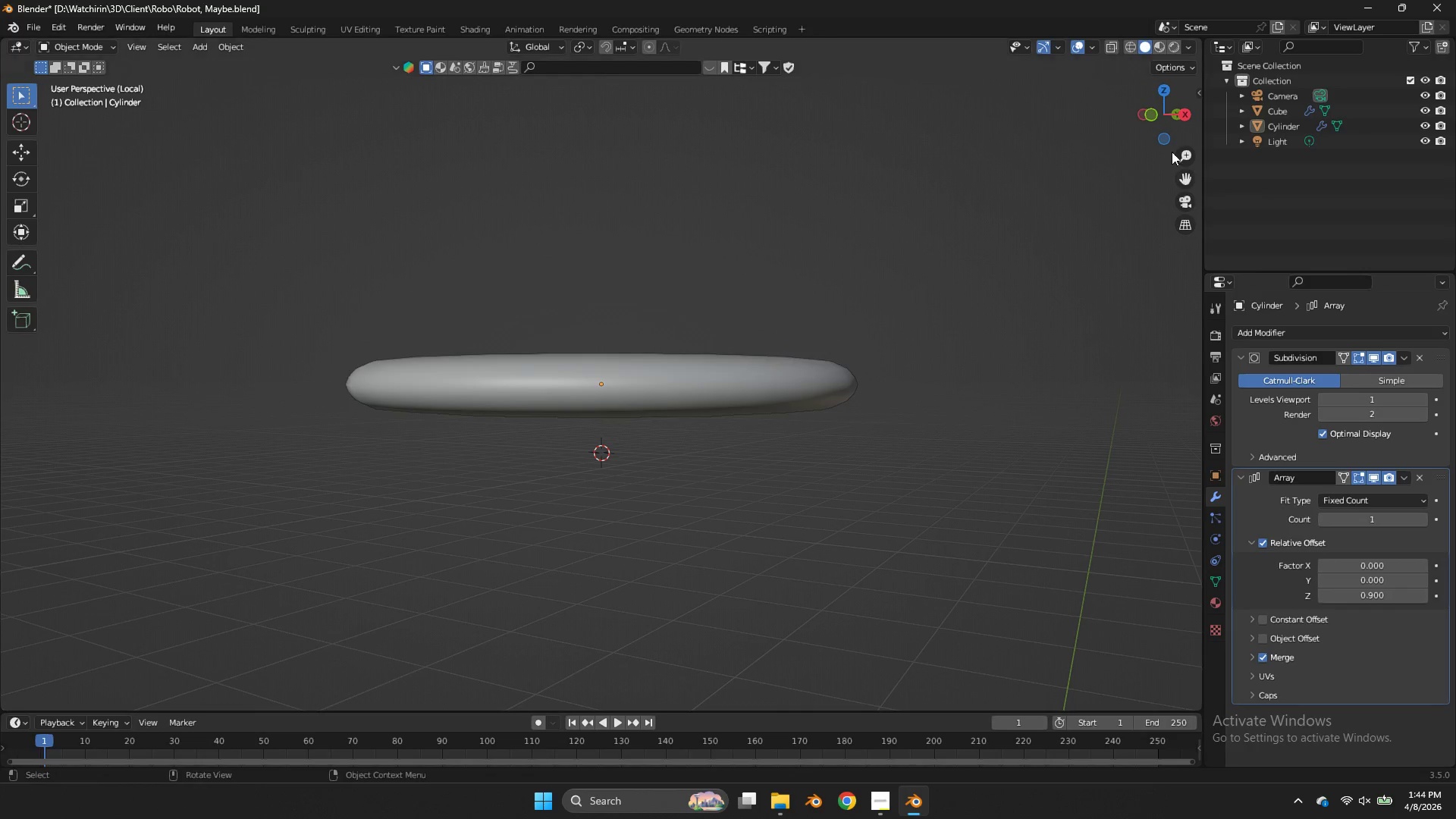 
key(Tab)
 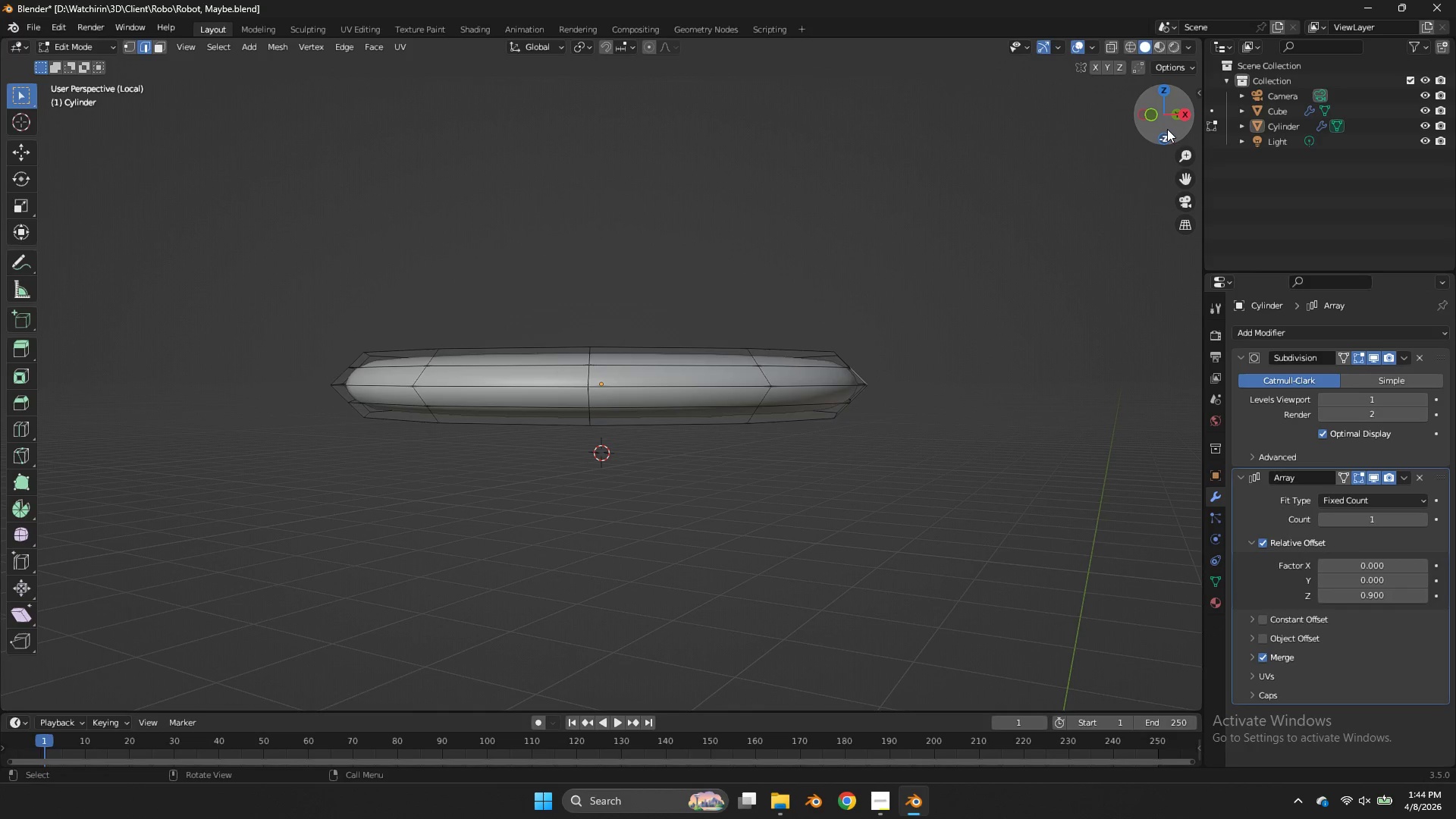 
left_click_drag(start_coordinate=[1167, 129], to_coordinate=[1180, 154])
 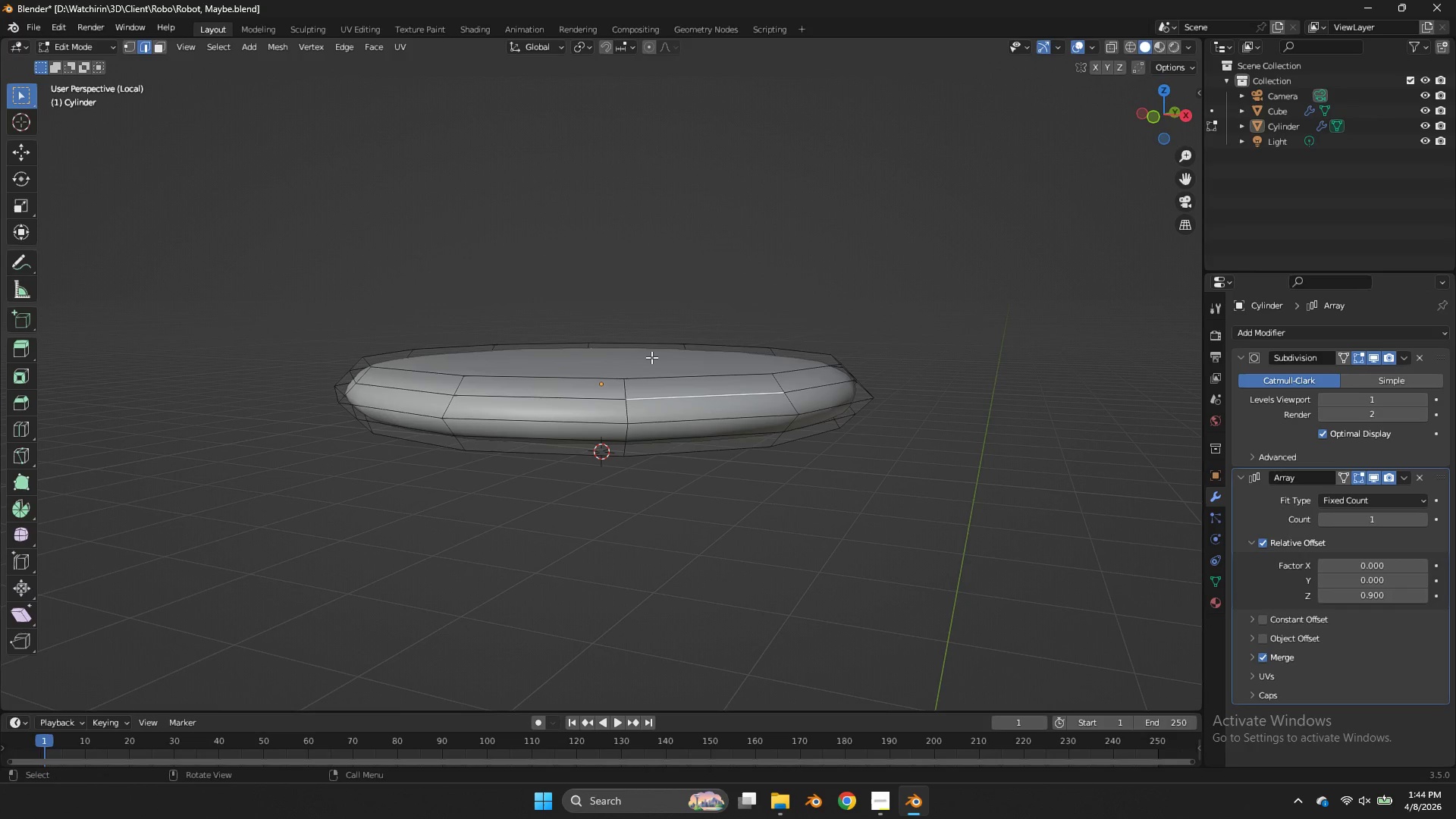 
double_click([651, 357])
 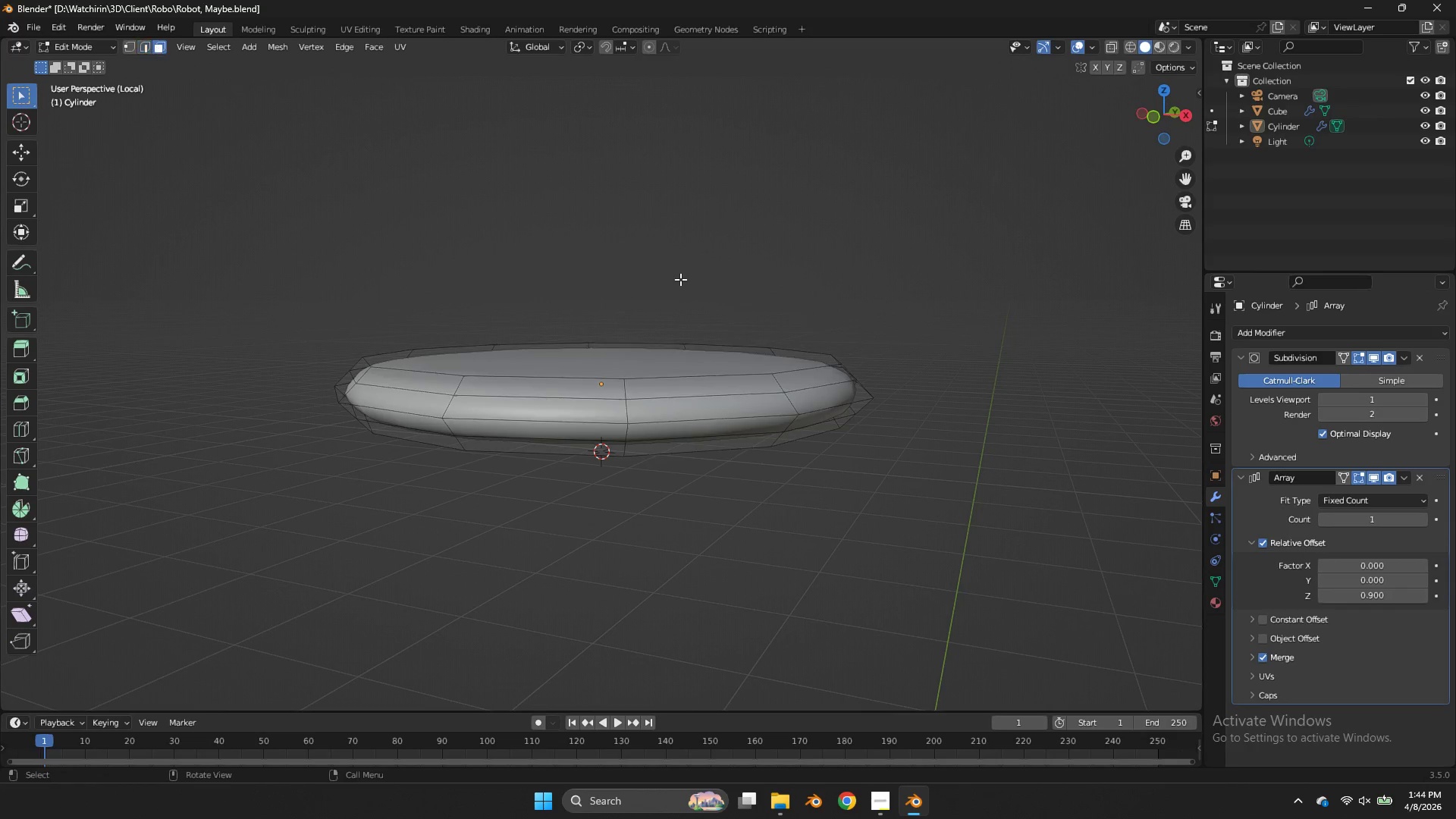 
left_click([702, 334])
 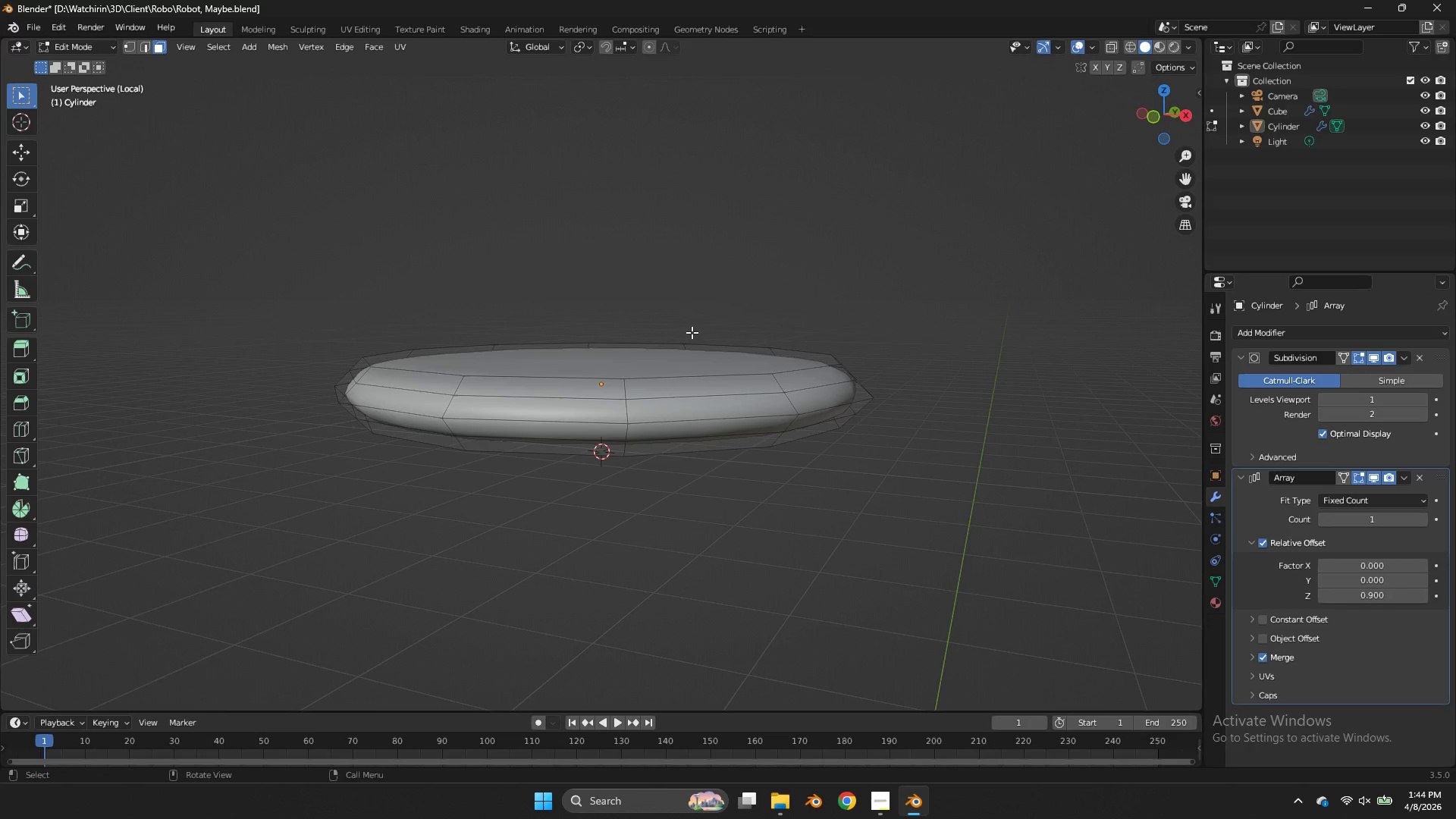 
left_click([701, 344])
 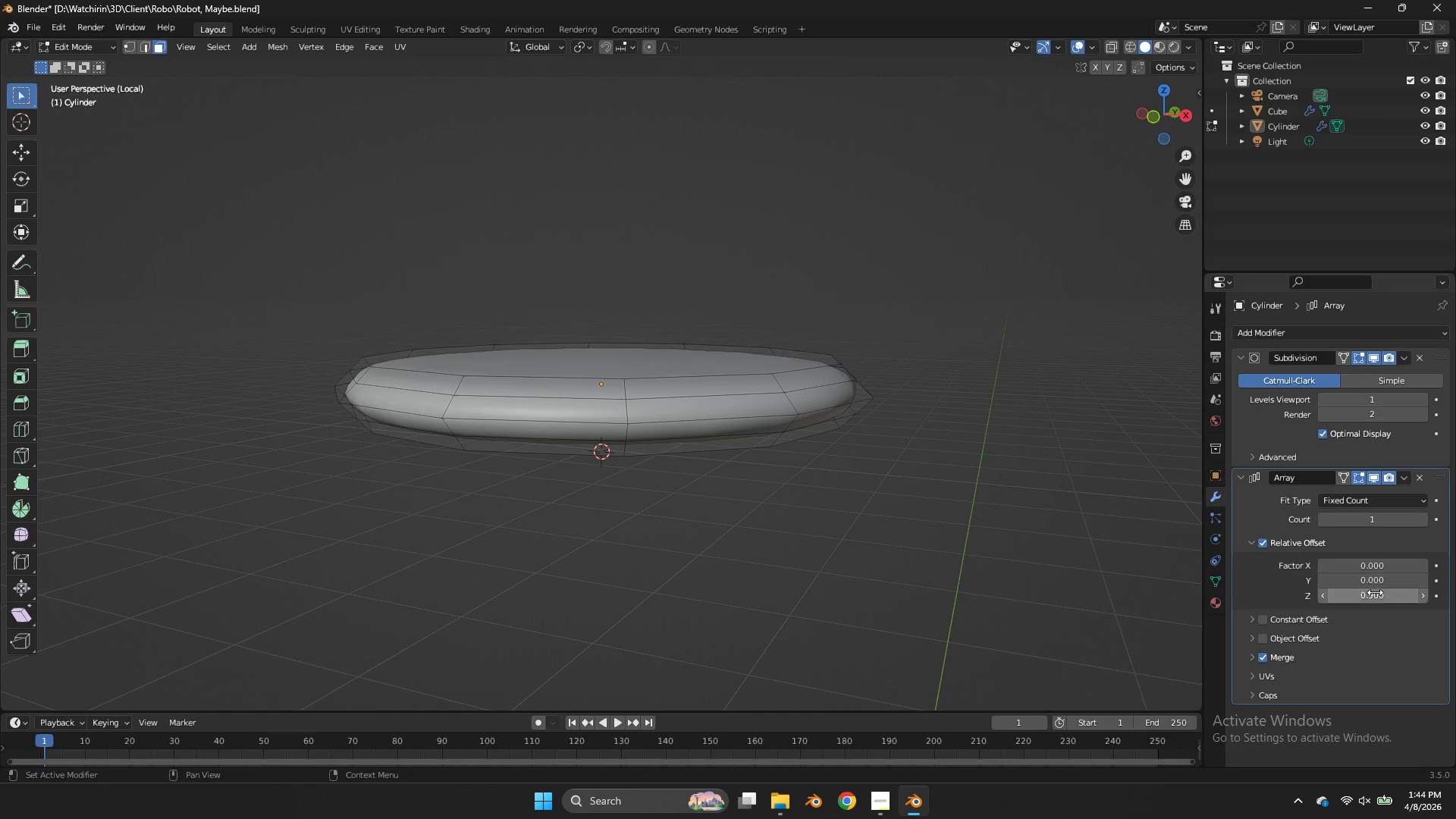 
left_click([1379, 595])
 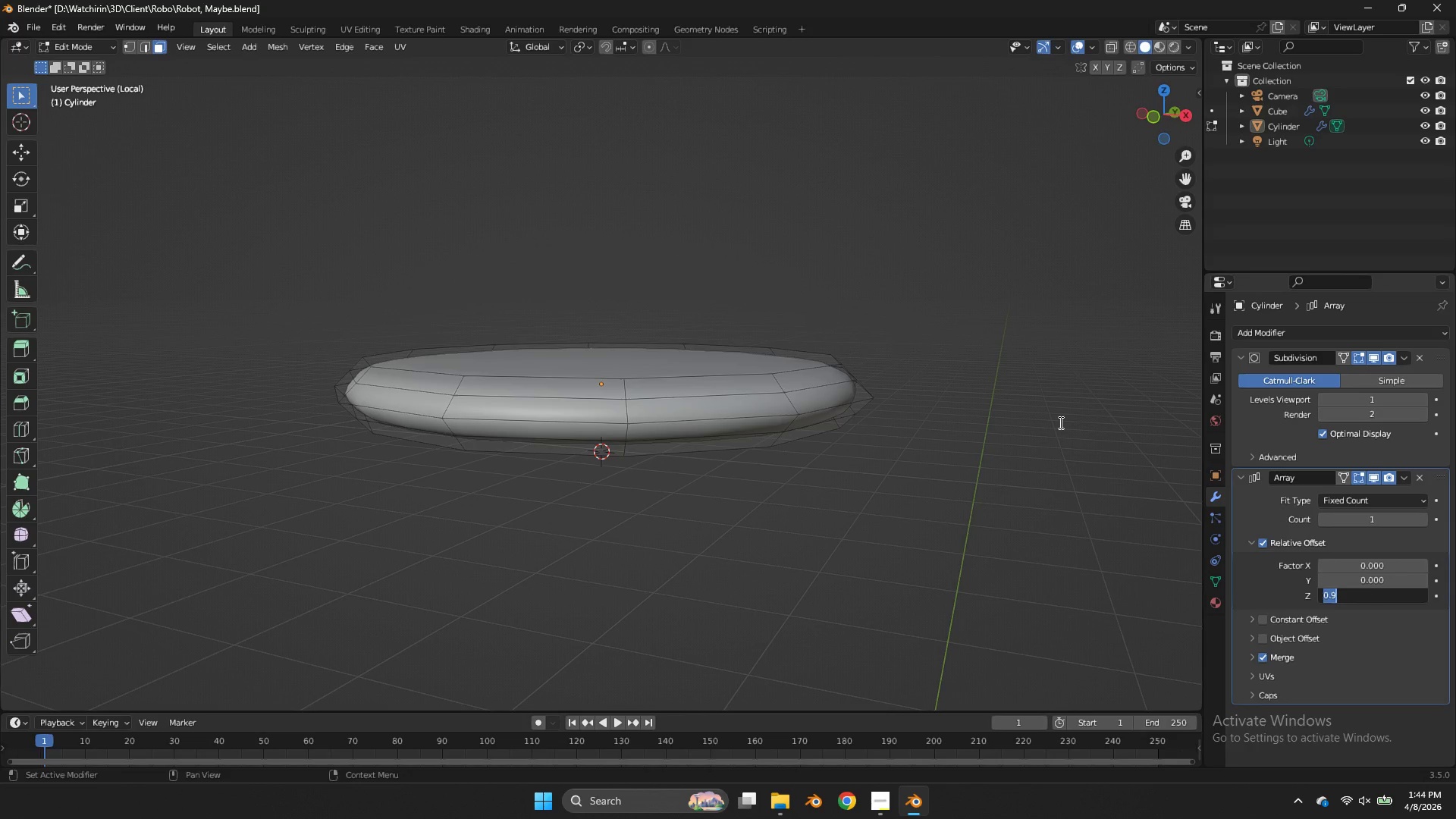 
key(1)
 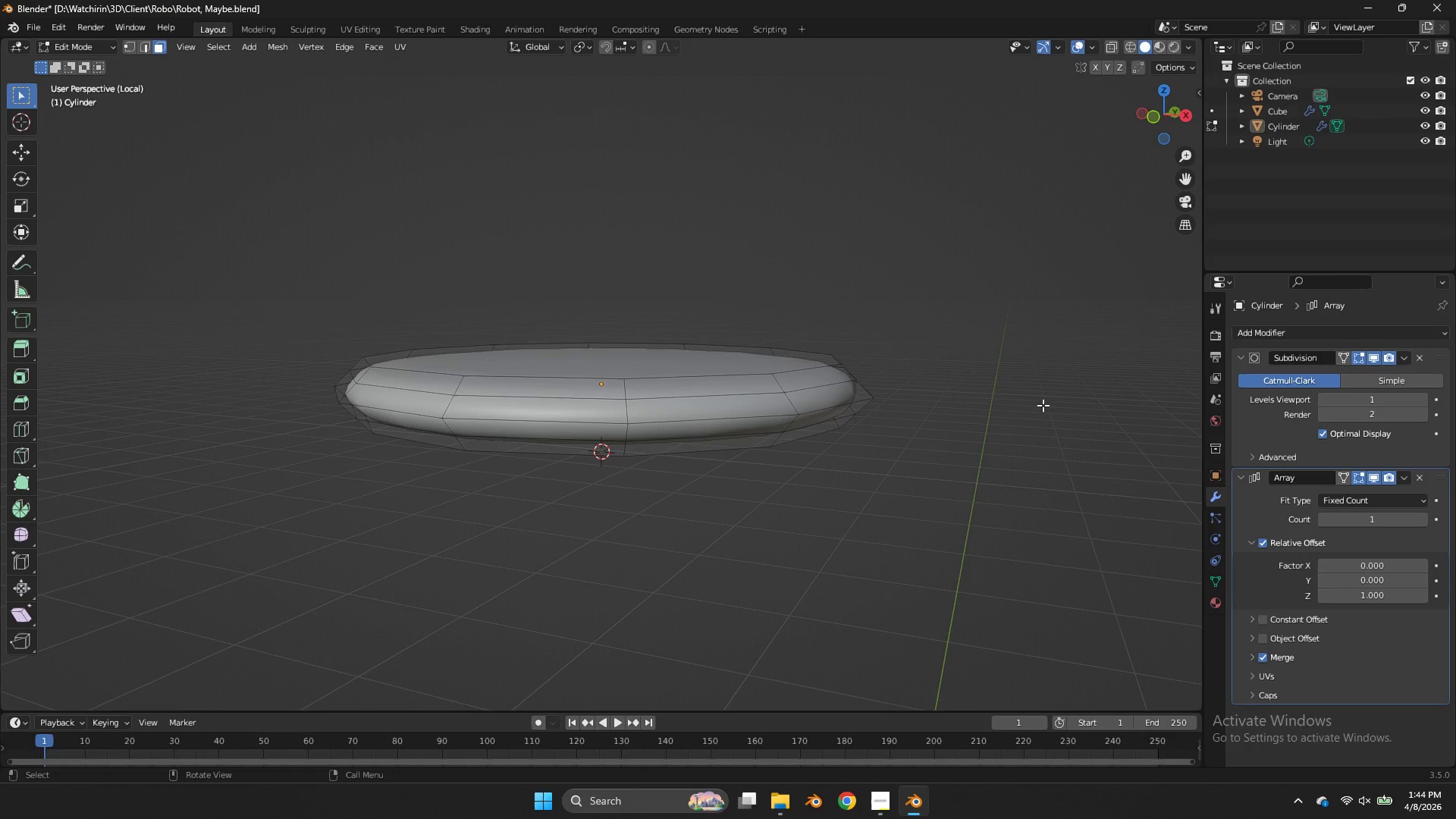 
double_click([1043, 405])
 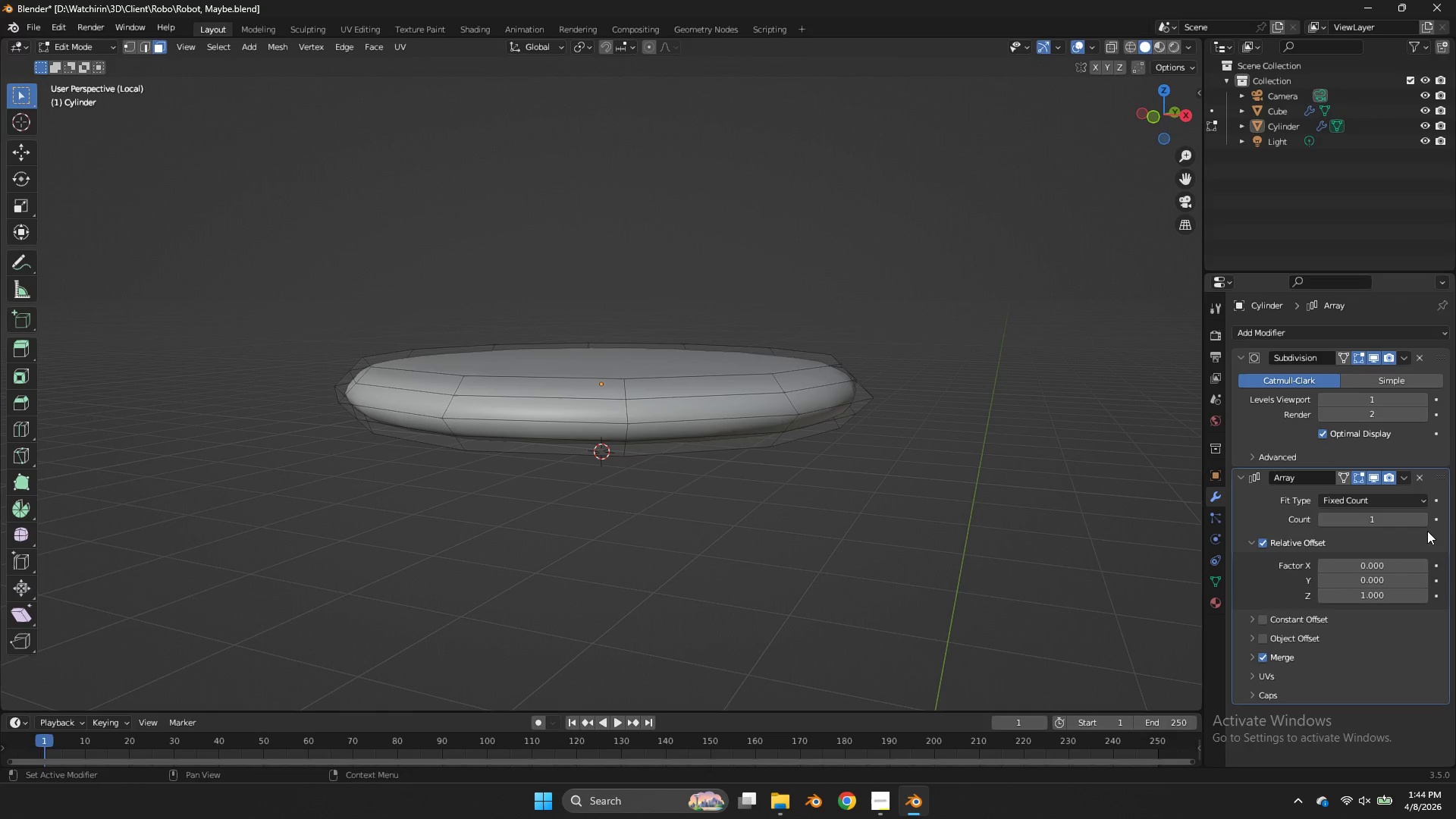 
double_click([1426, 524])
 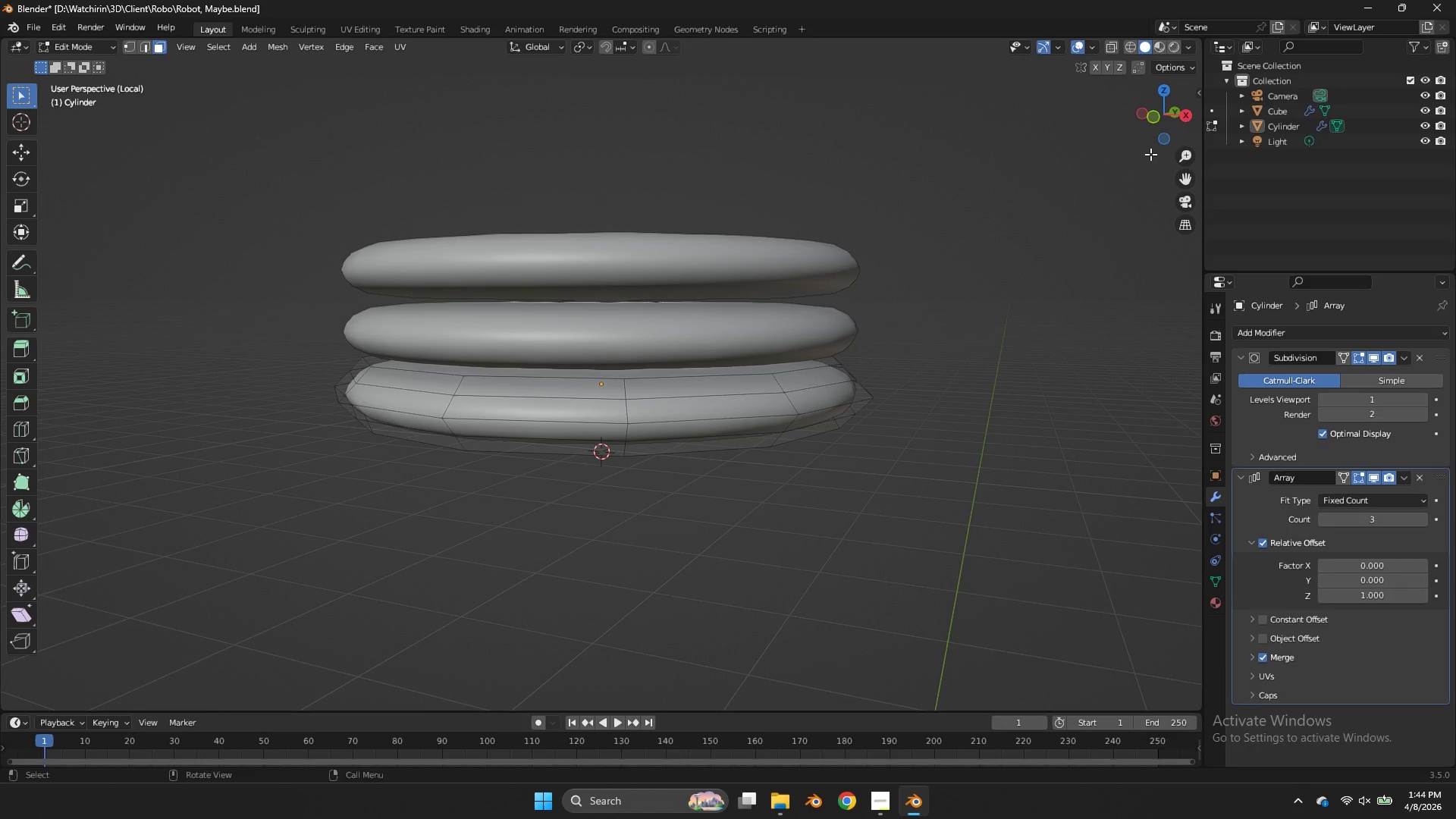 
left_click_drag(start_coordinate=[1154, 136], to_coordinate=[1168, 126])
 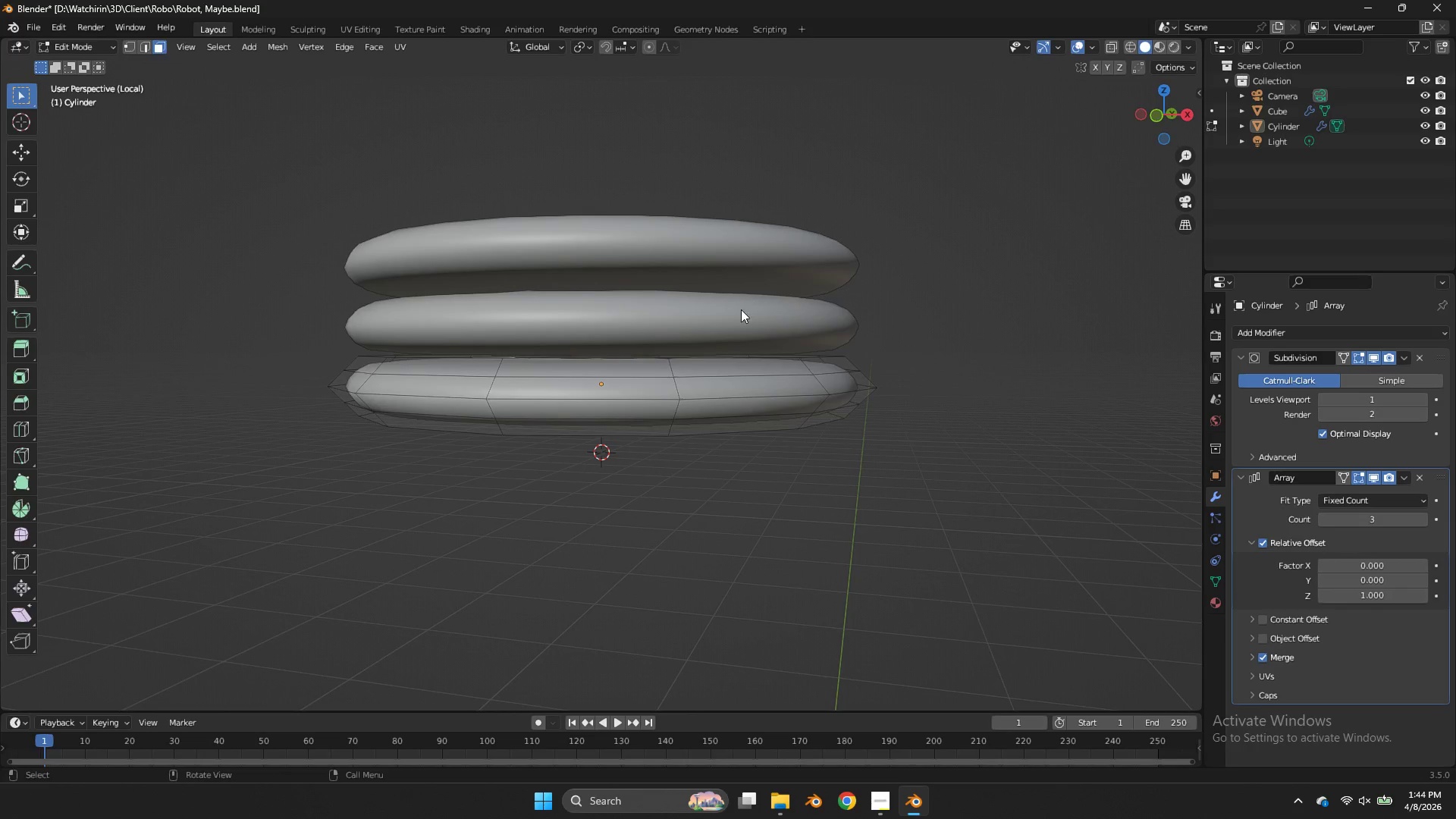 
key(Tab)
 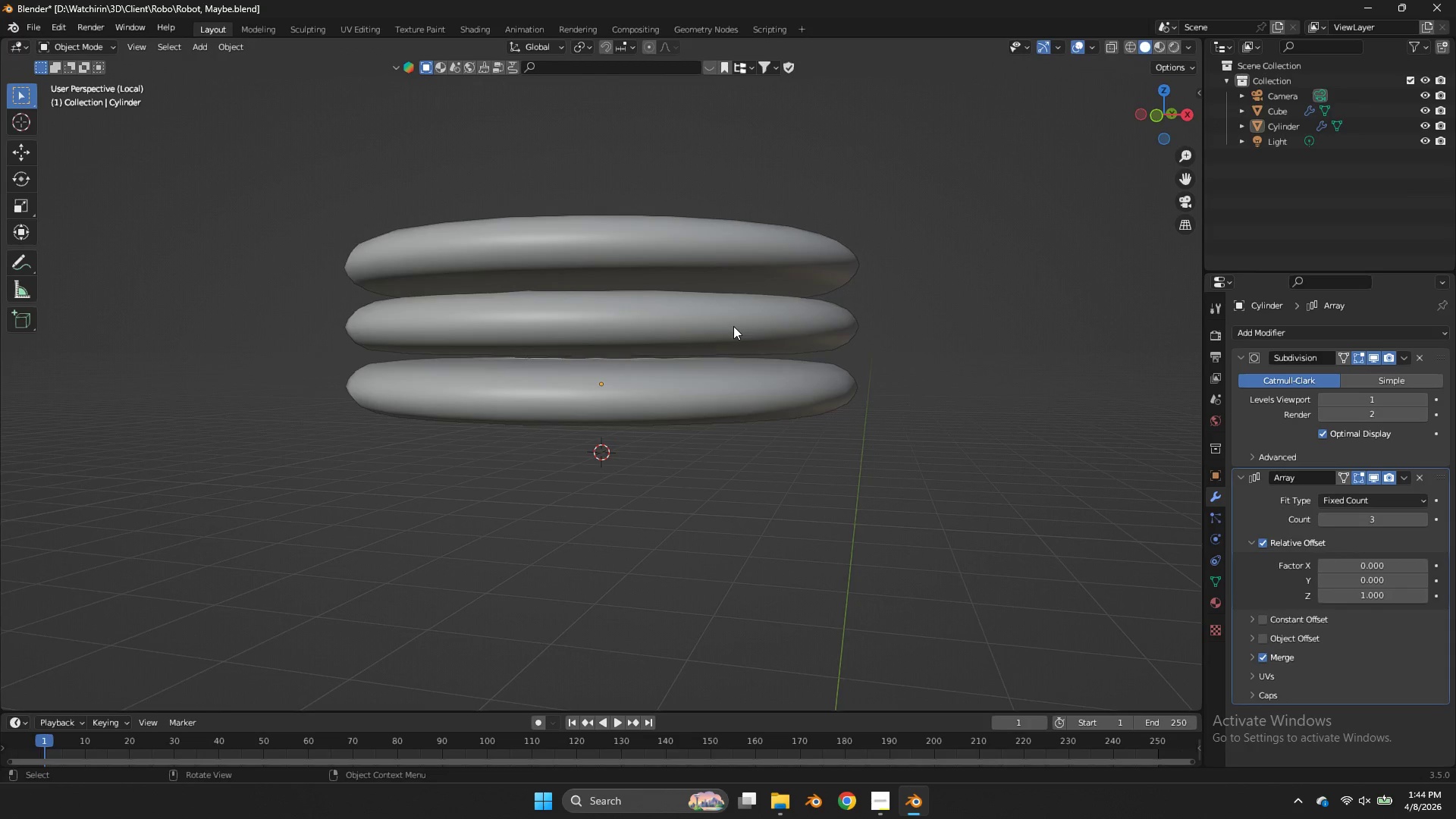 
key(Tab)
 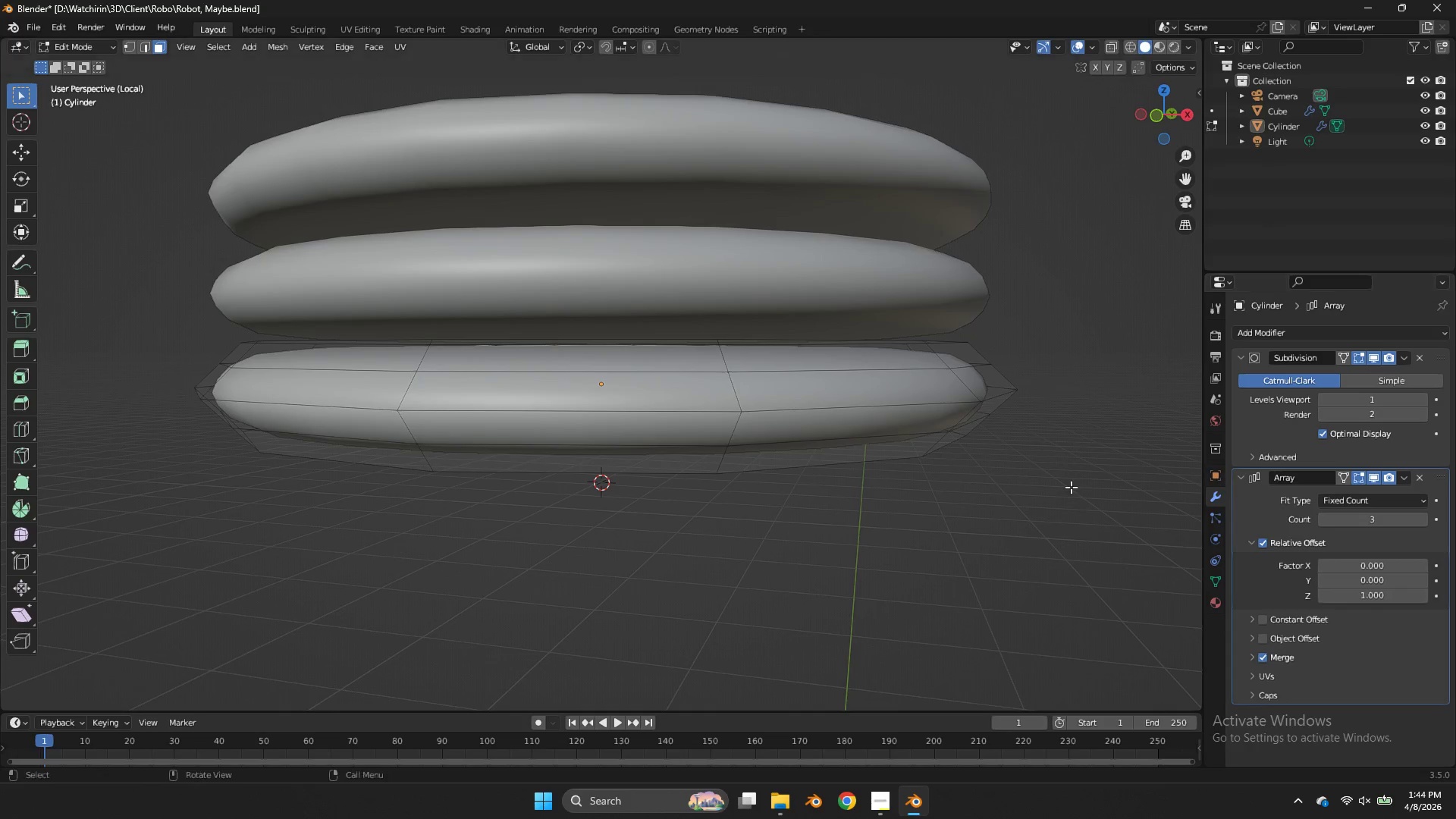 
scroll: coordinate [733, 326], scroll_direction: up, amount: 2.0
 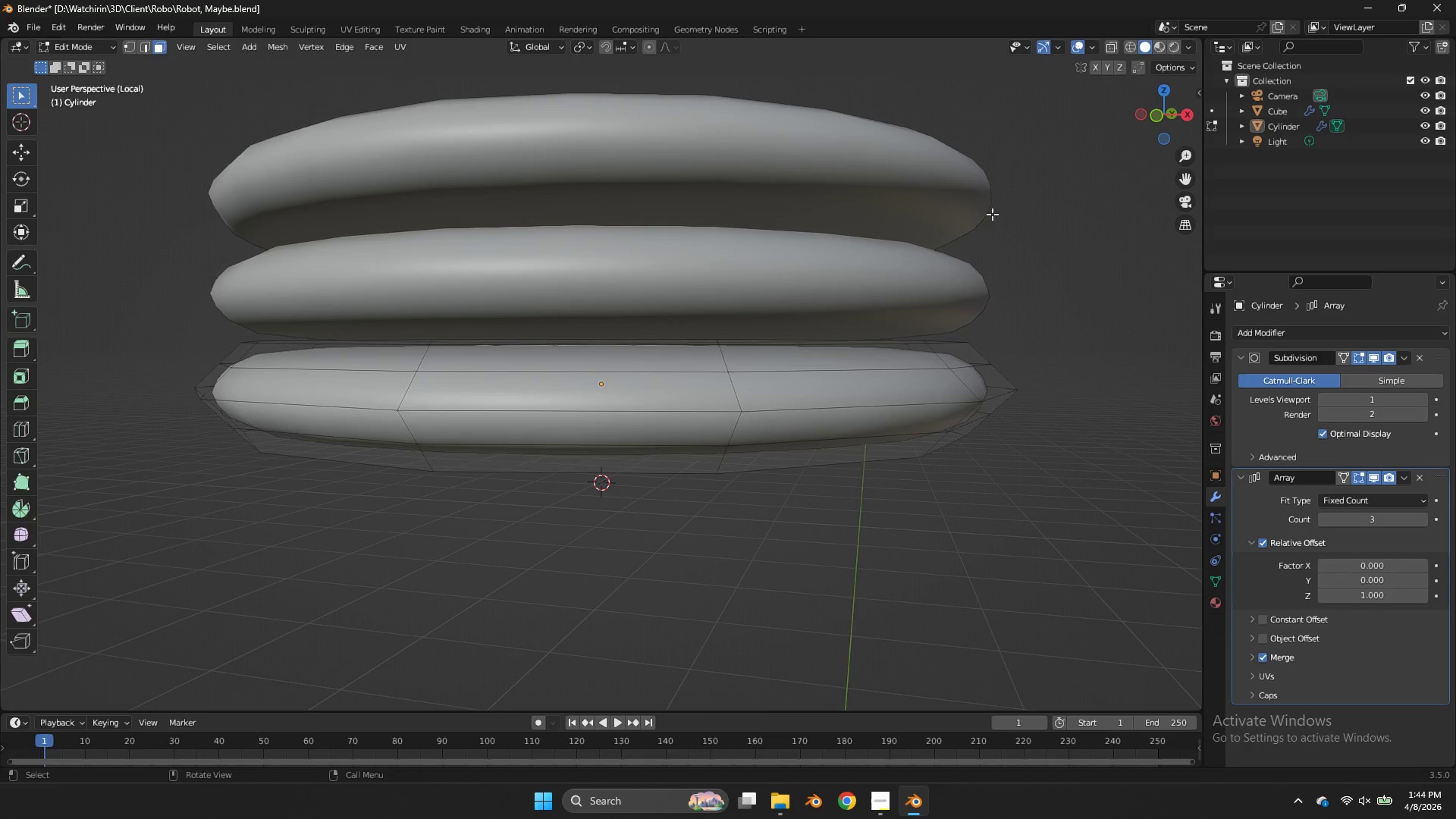 
key(Tab)
 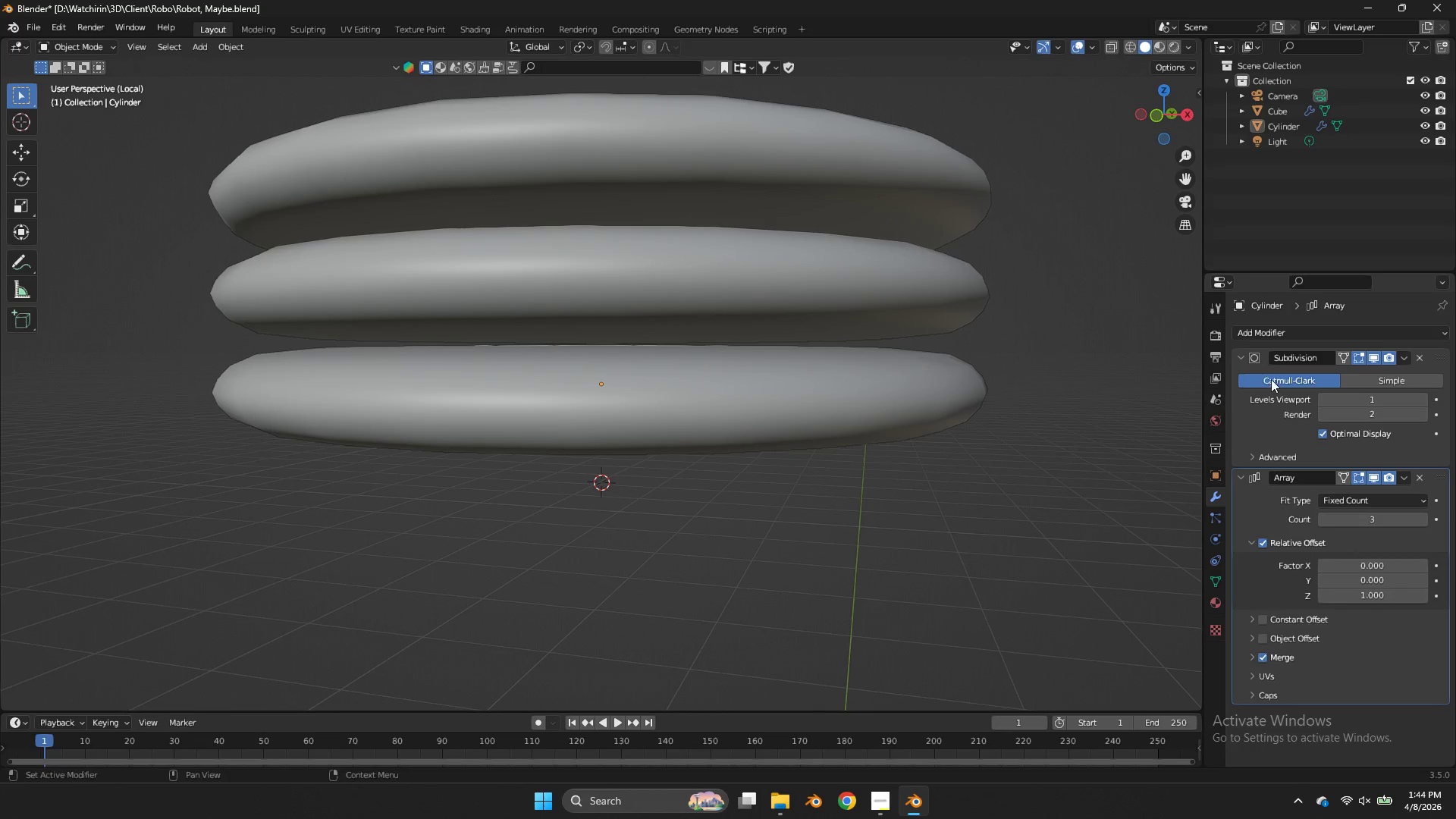 
key(Control+ControlLeft)
 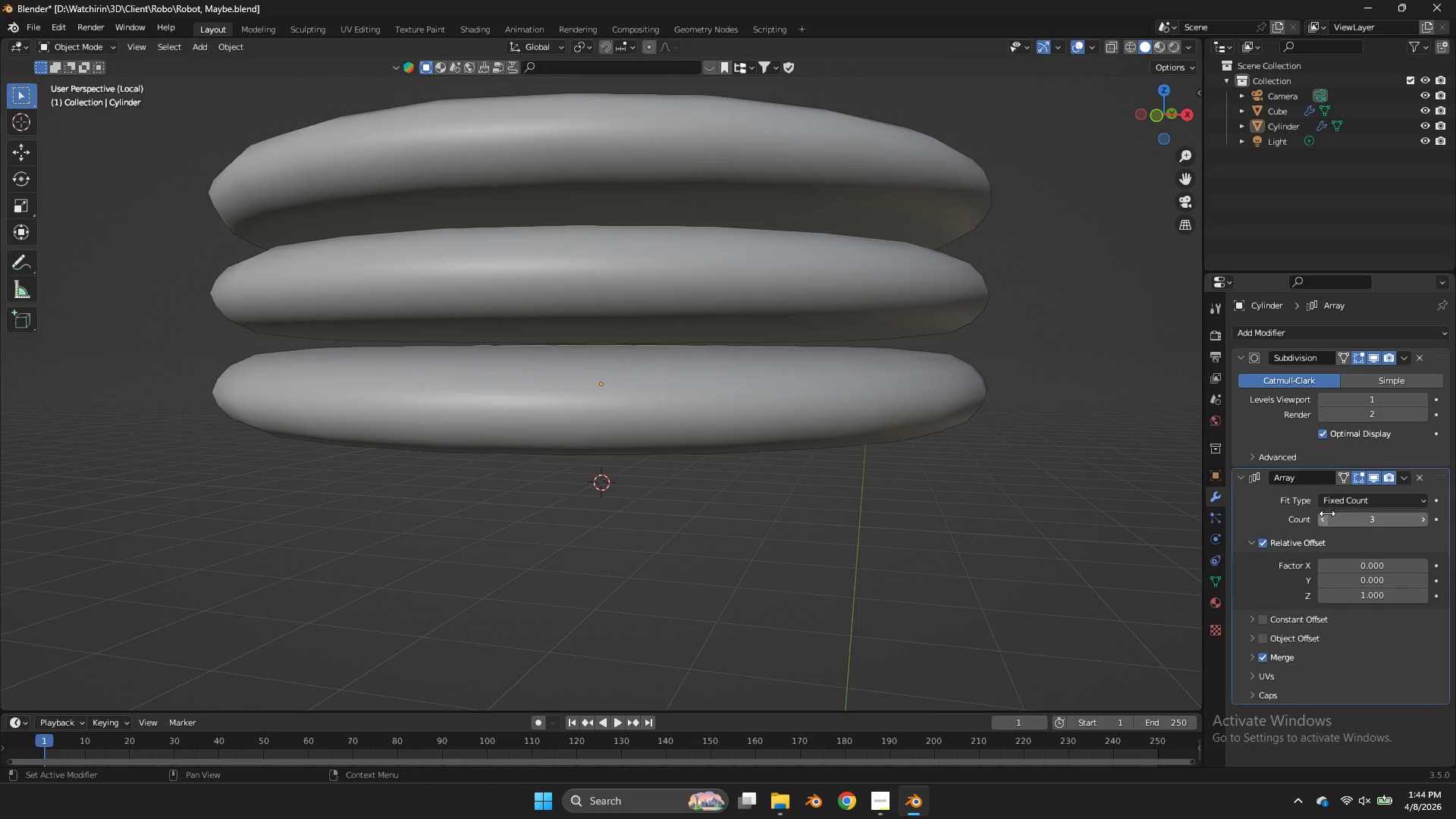 
left_click([1324, 518])
 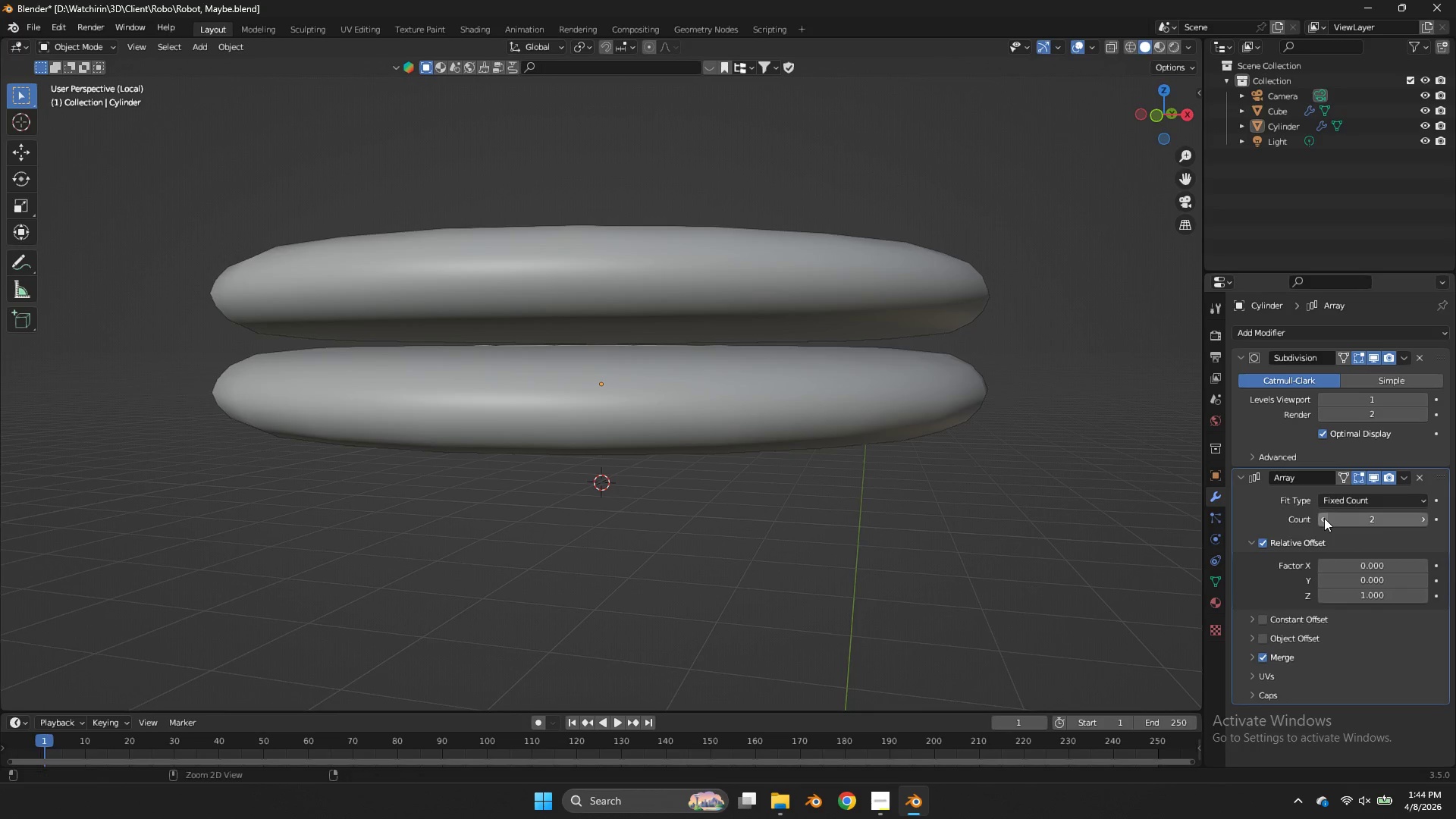 
key(Control+ControlLeft)
 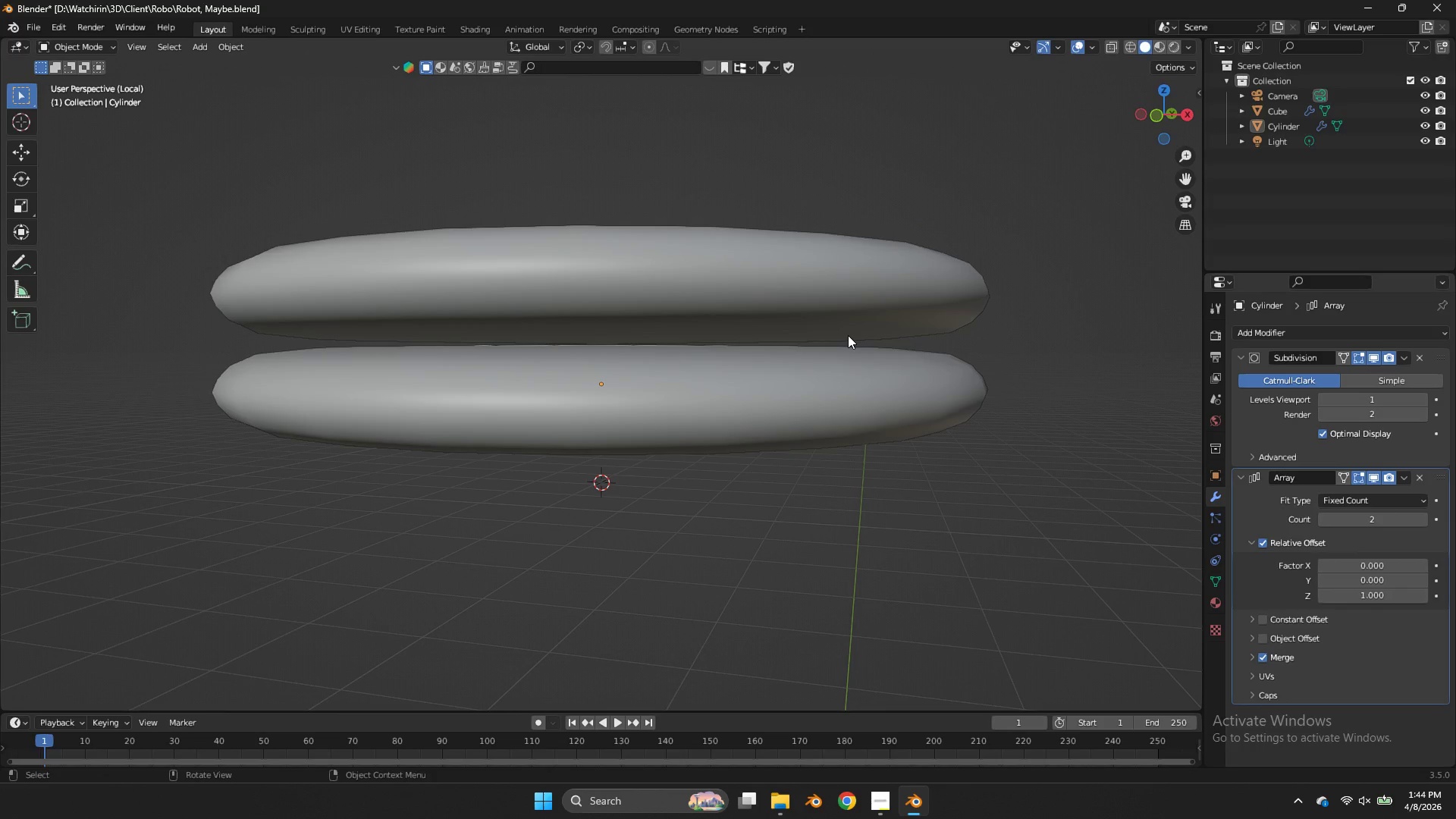 
left_click([848, 335])
 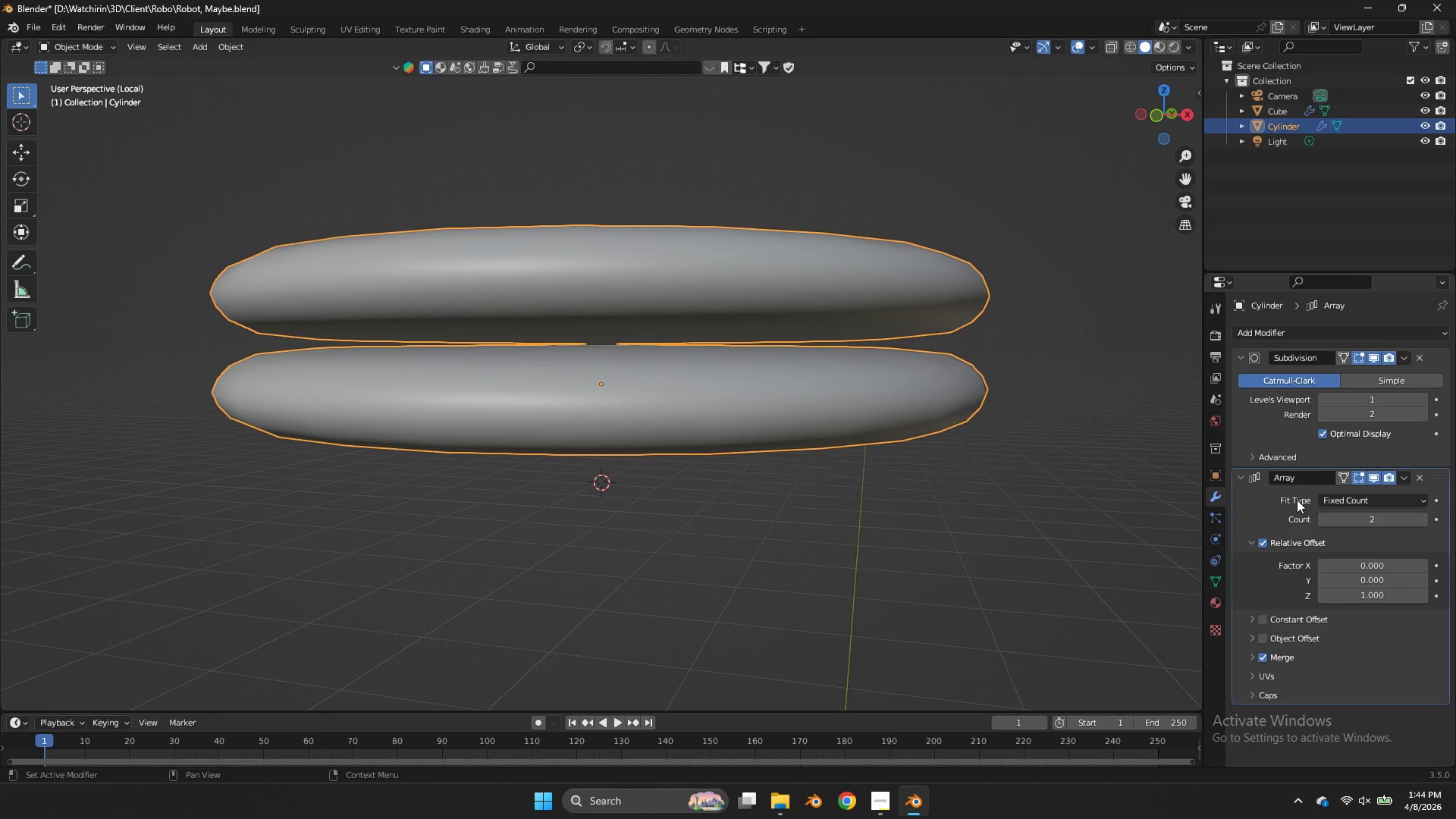 
key(Control+A)
 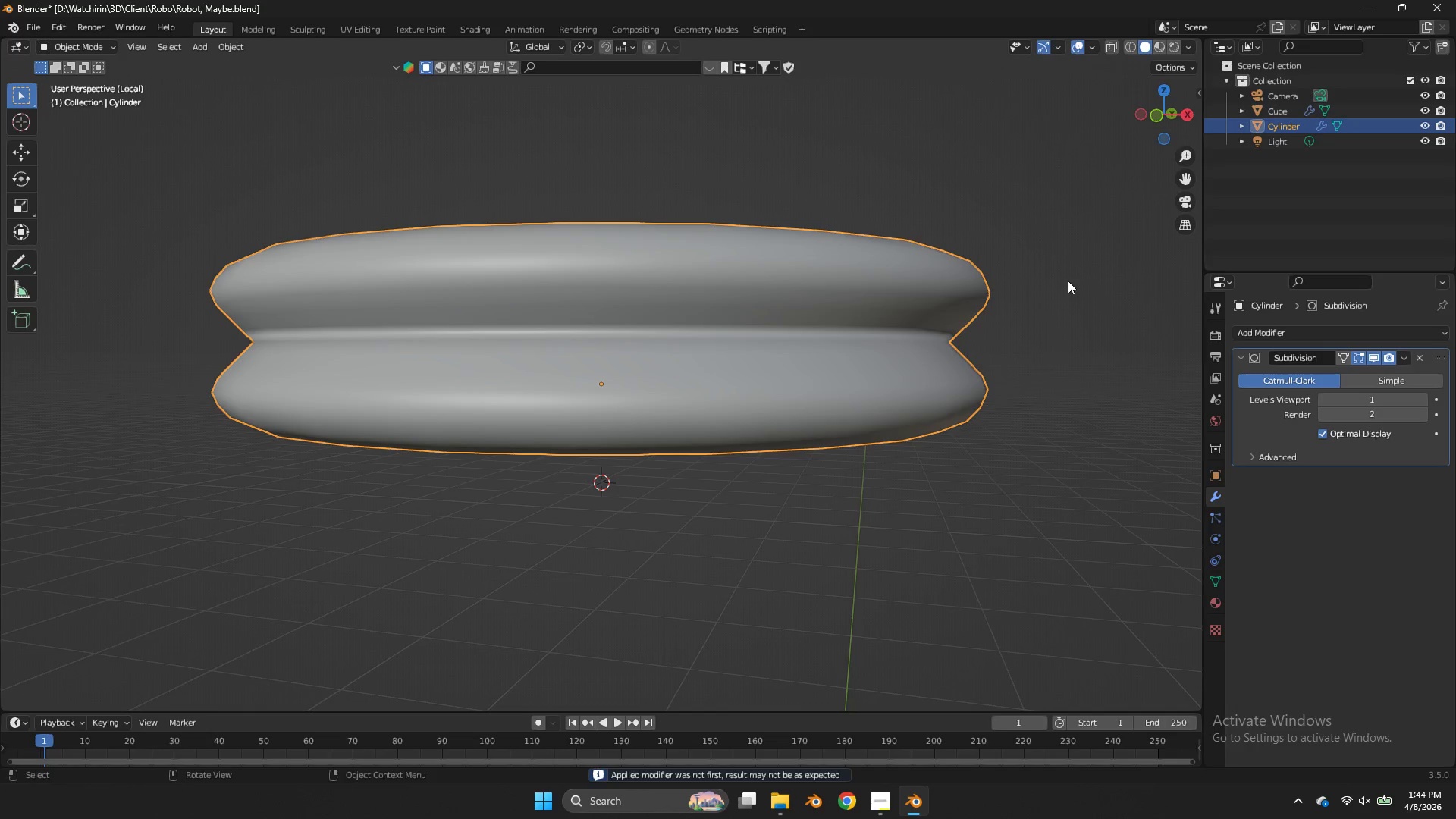 
key(Tab)
 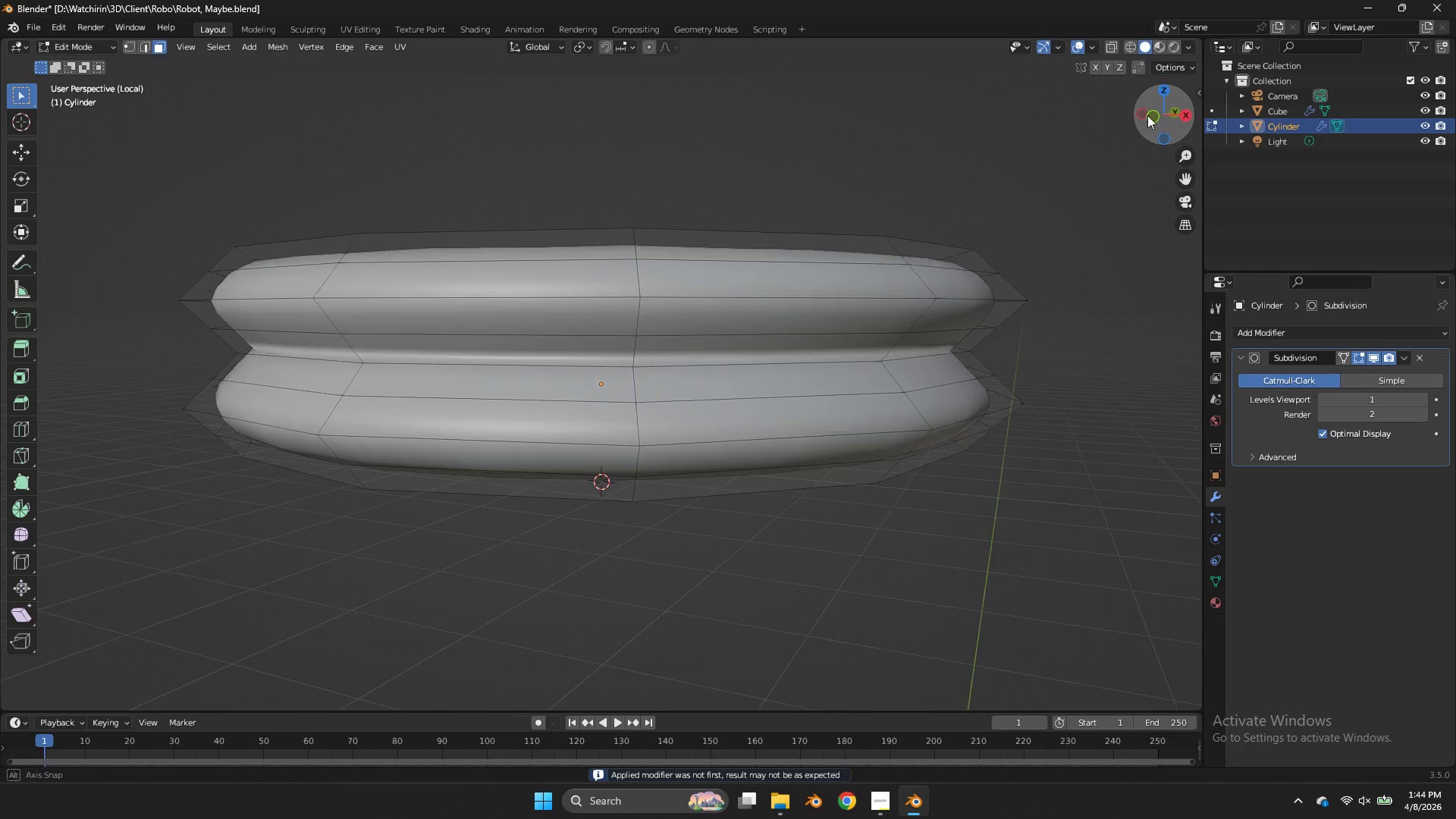 
left_click_drag(start_coordinate=[1168, 110], to_coordinate=[1136, 109])
 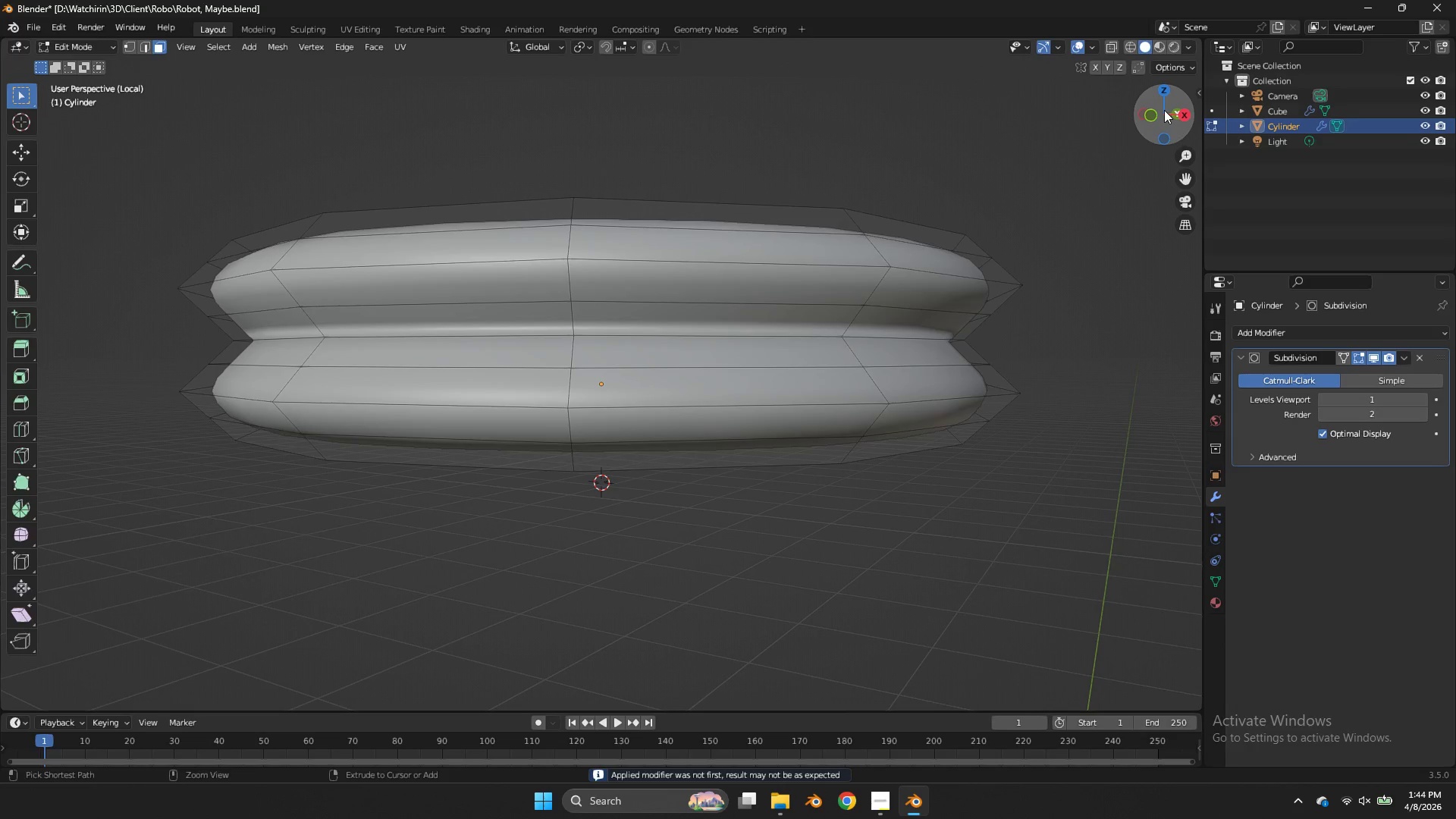 
key(Control+Z)
 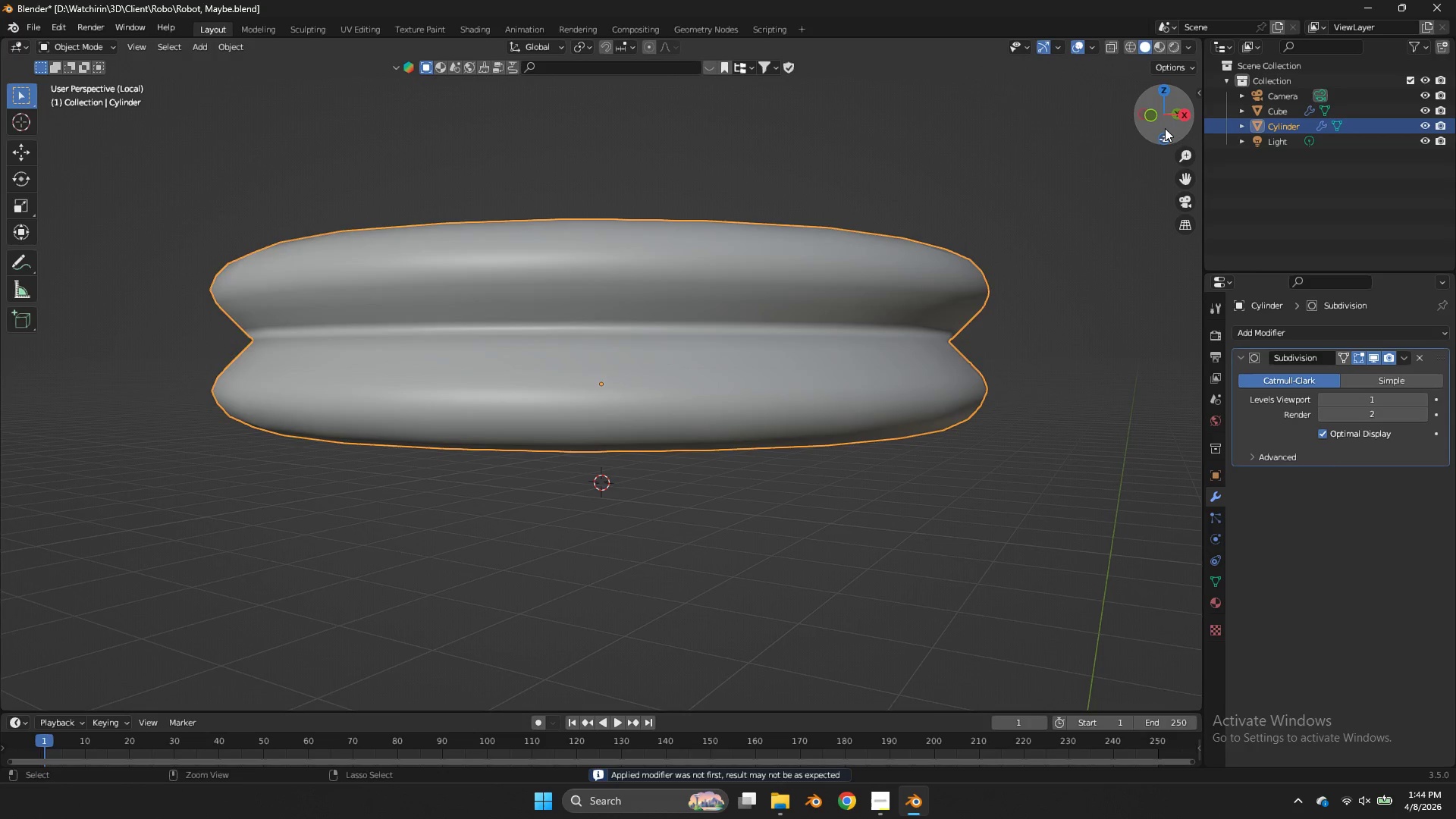 
key(Control+Z)
 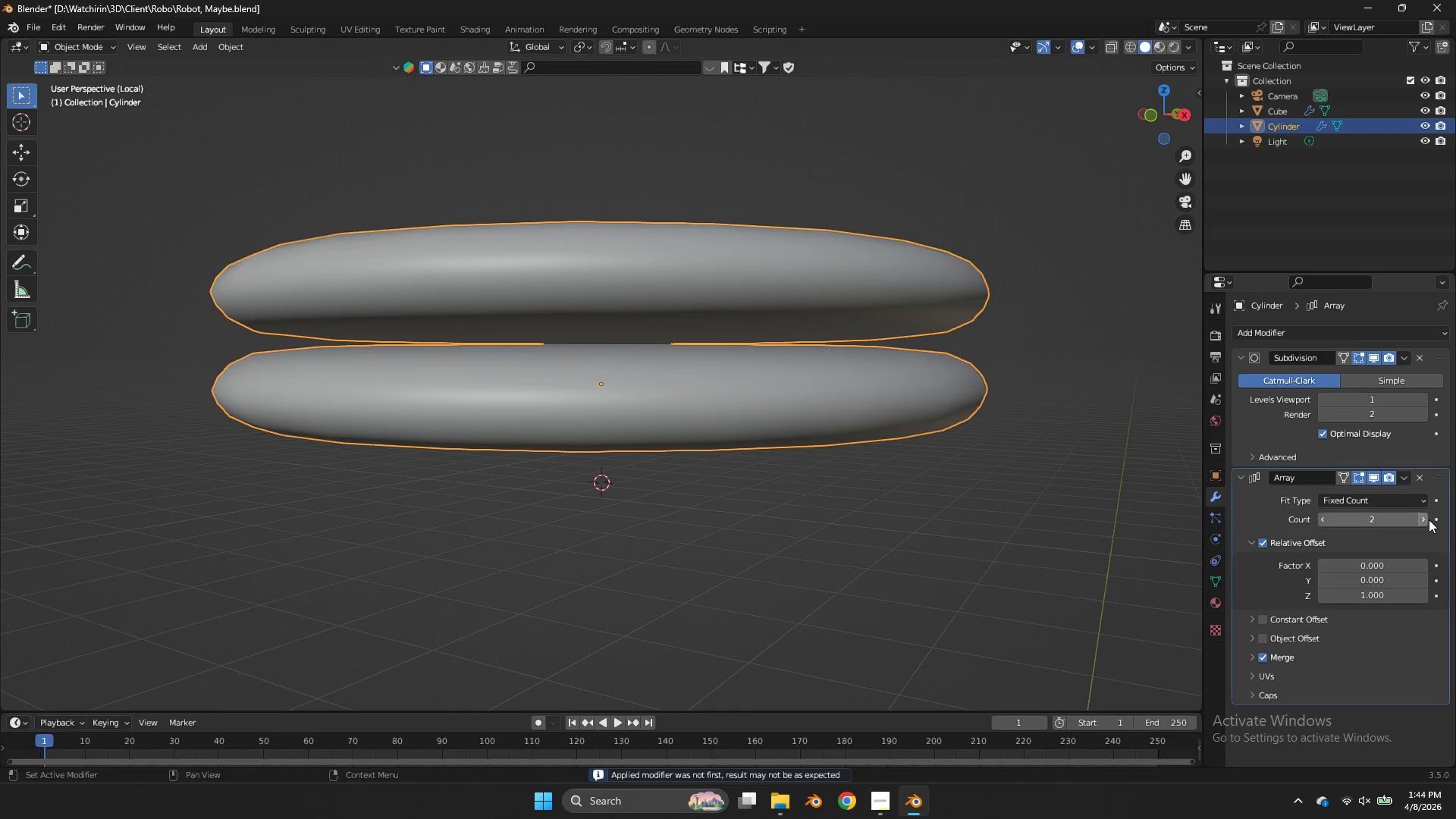 
double_click([1426, 519])
 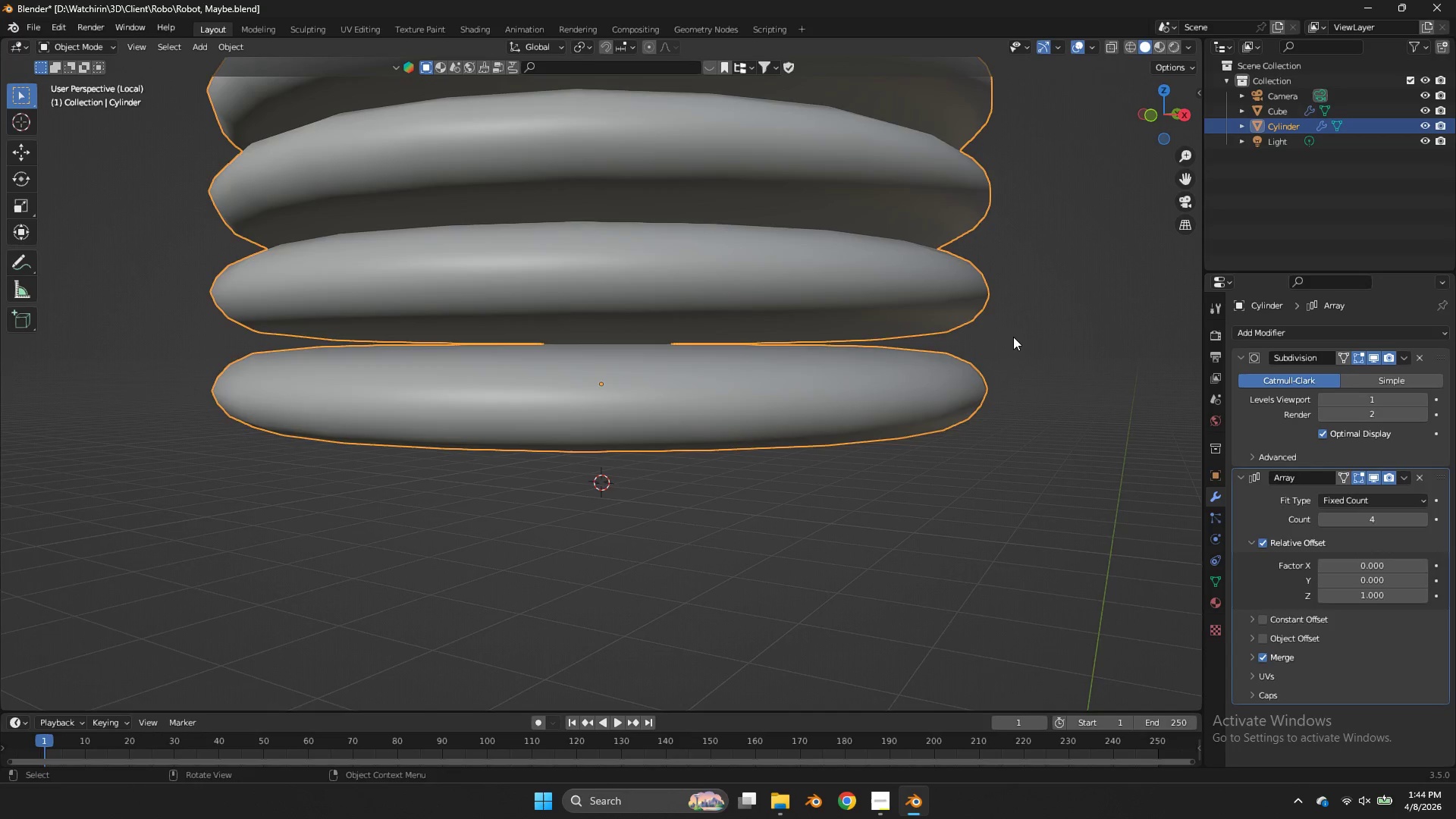 
key(NumpadDivide)
 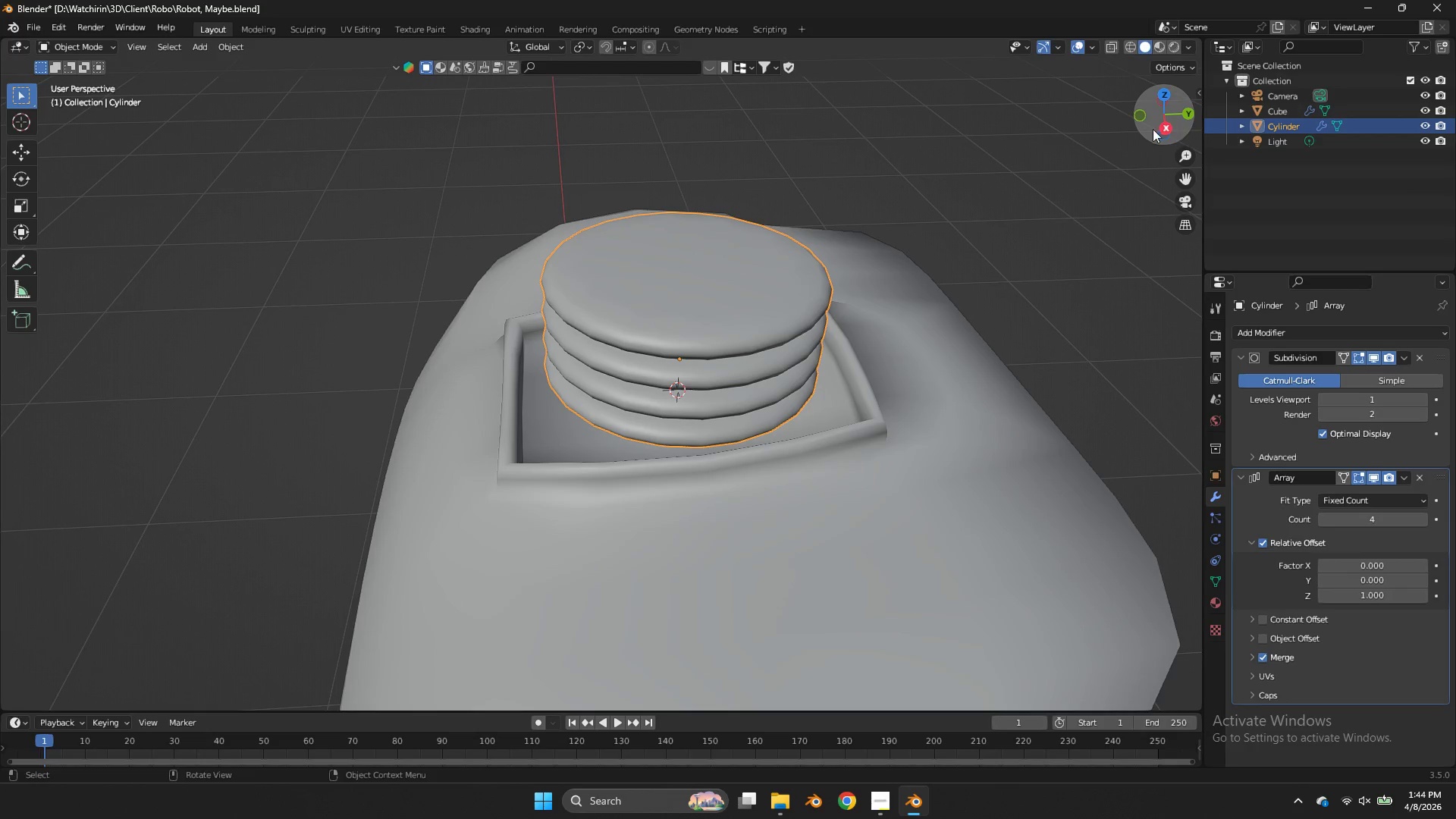 
left_click([1144, 109])
 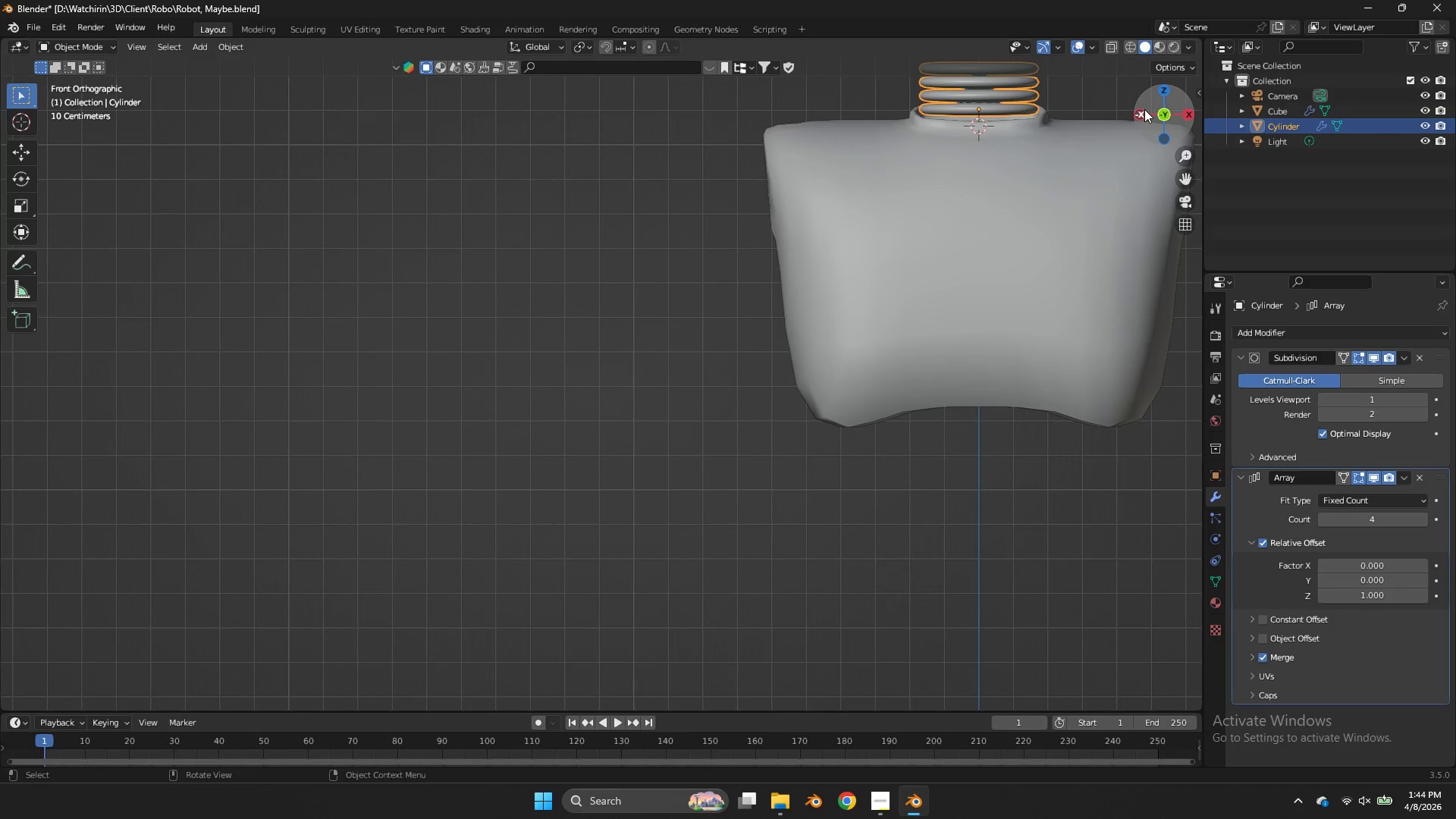 
scroll: coordinate [1144, 109], scroll_direction: down, amount: 1.0
 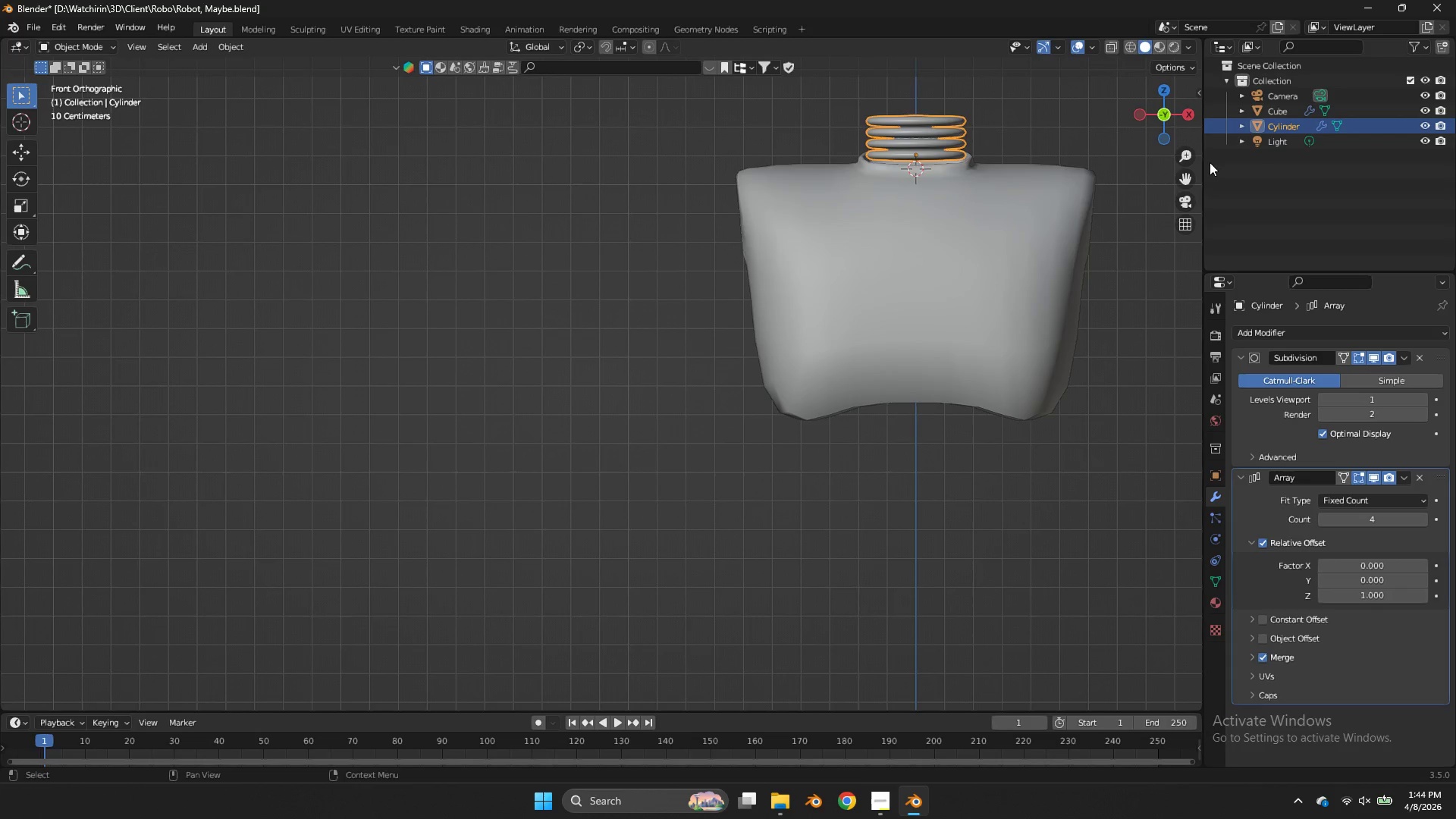 
left_click_drag(start_coordinate=[1183, 174], to_coordinate=[1104, 276])
 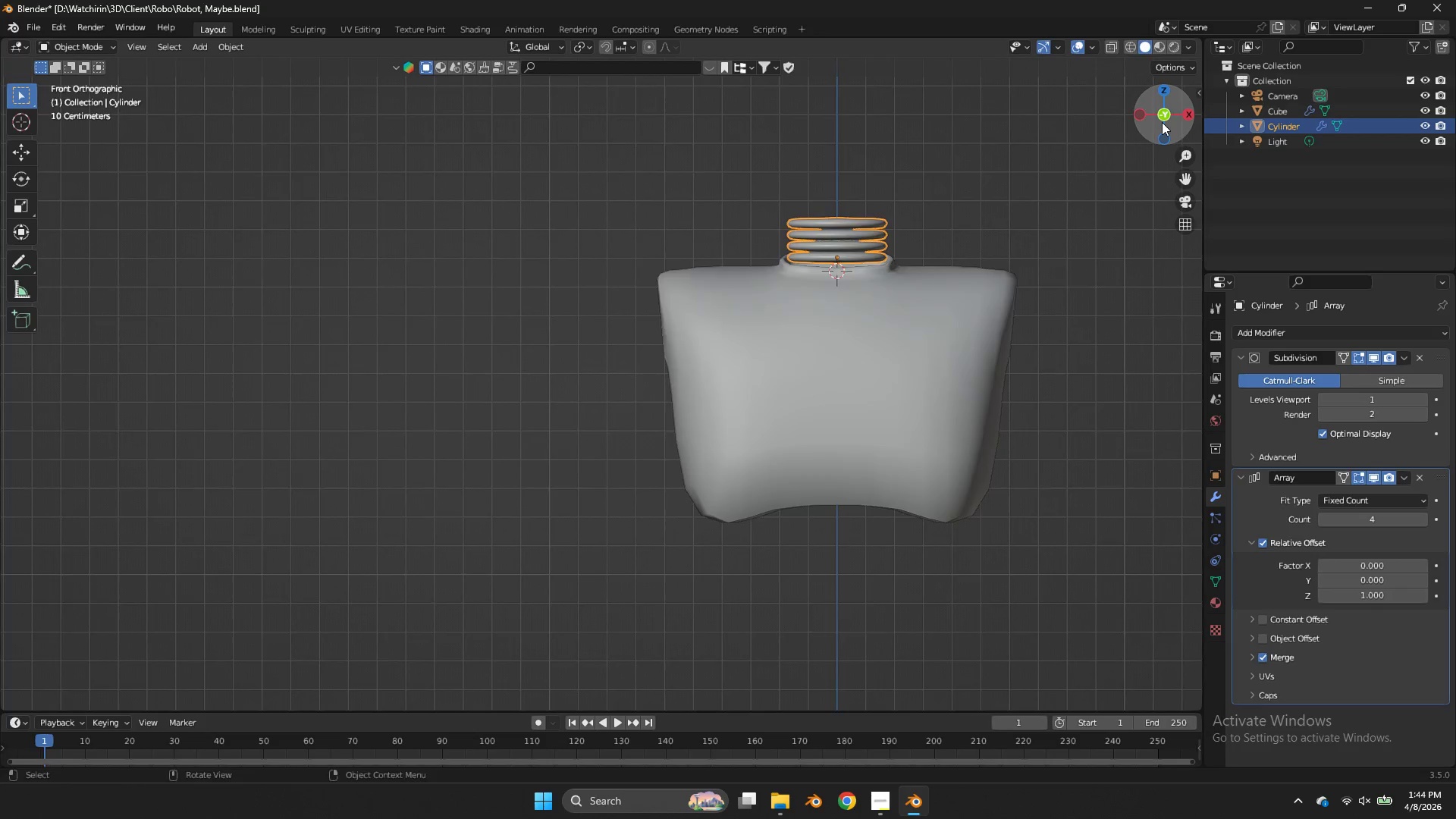 
left_click_drag(start_coordinate=[1162, 122], to_coordinate=[988, 153])
 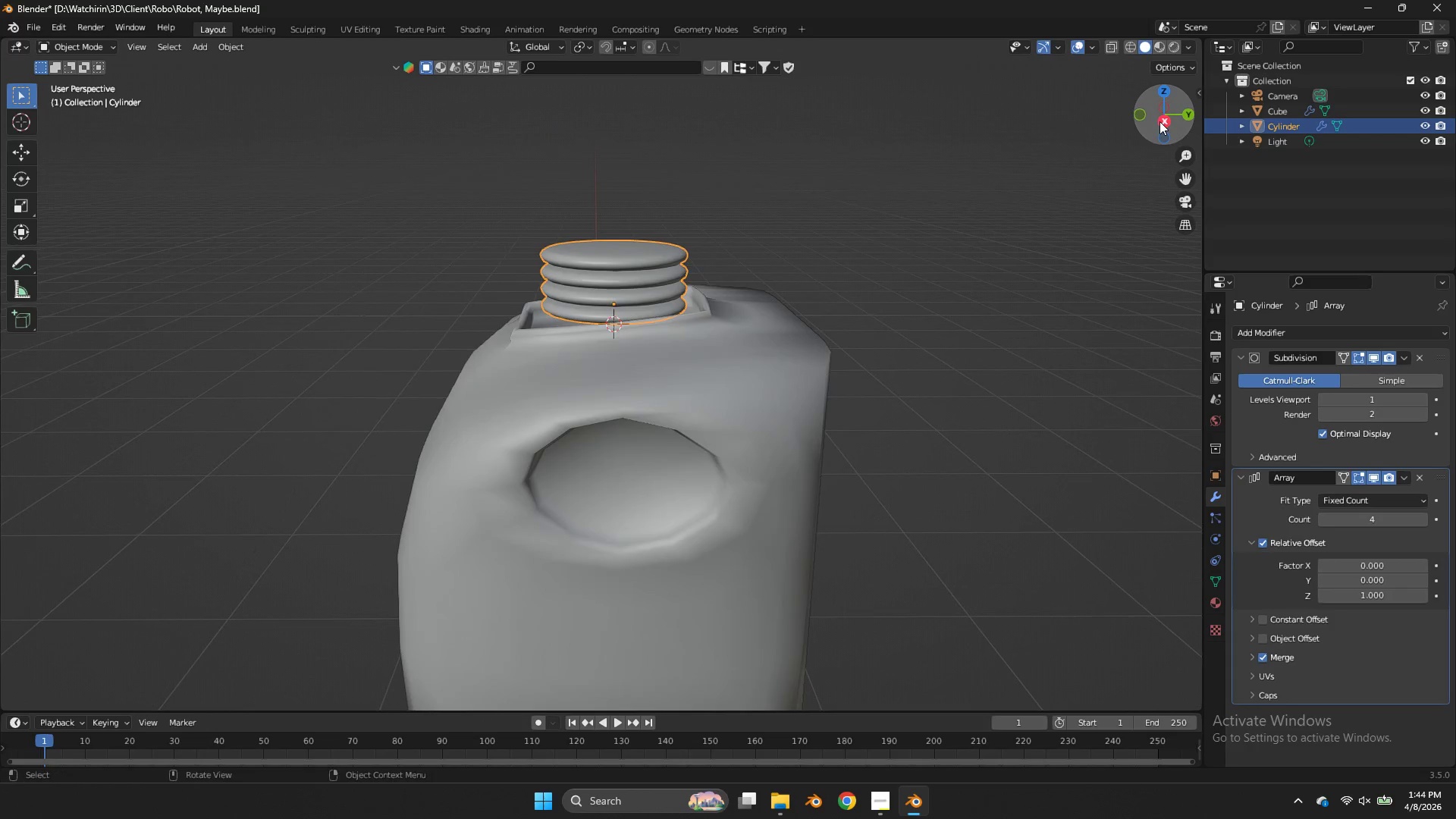 
left_click([1159, 121])
 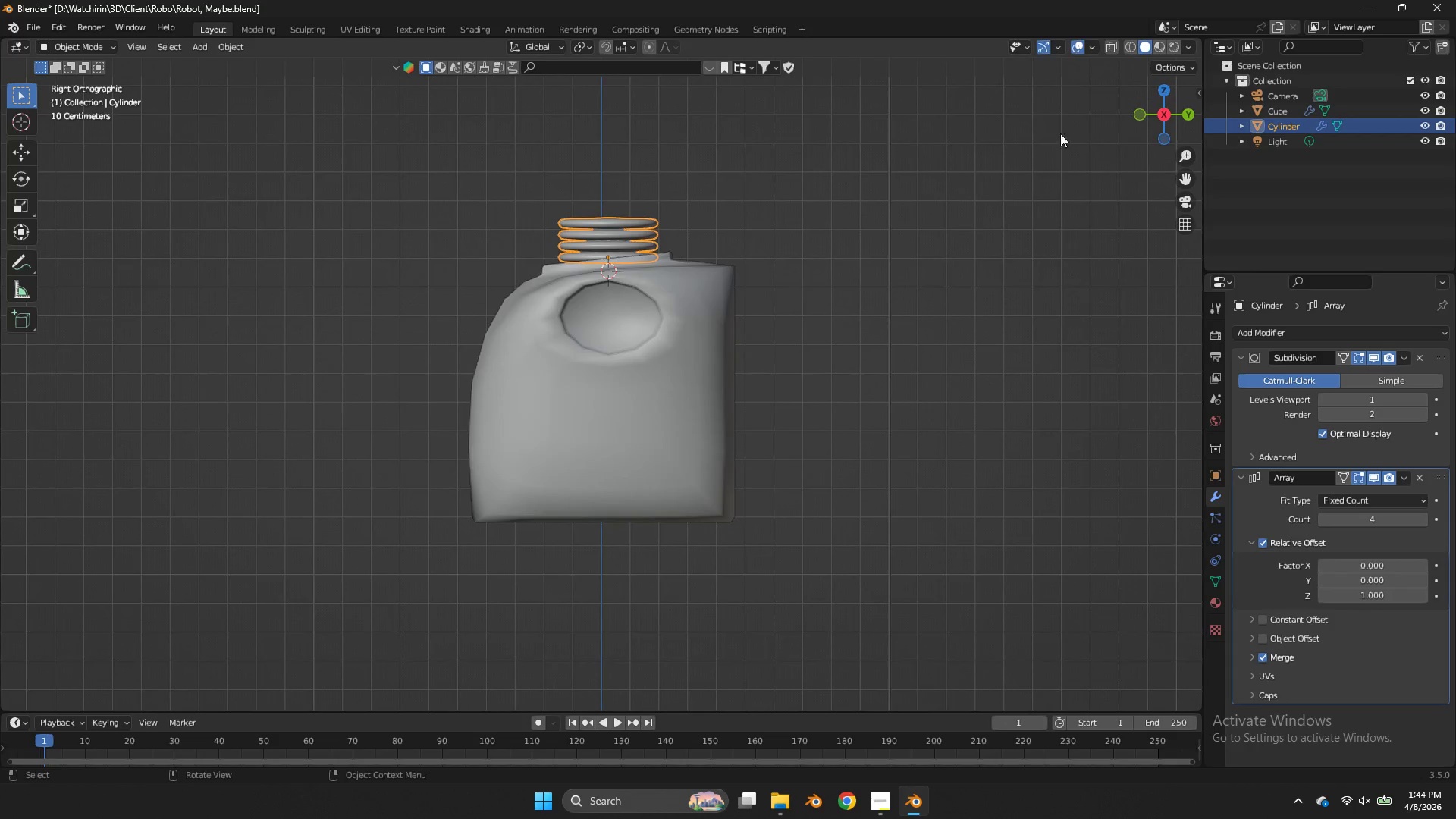 
type(zgz)
 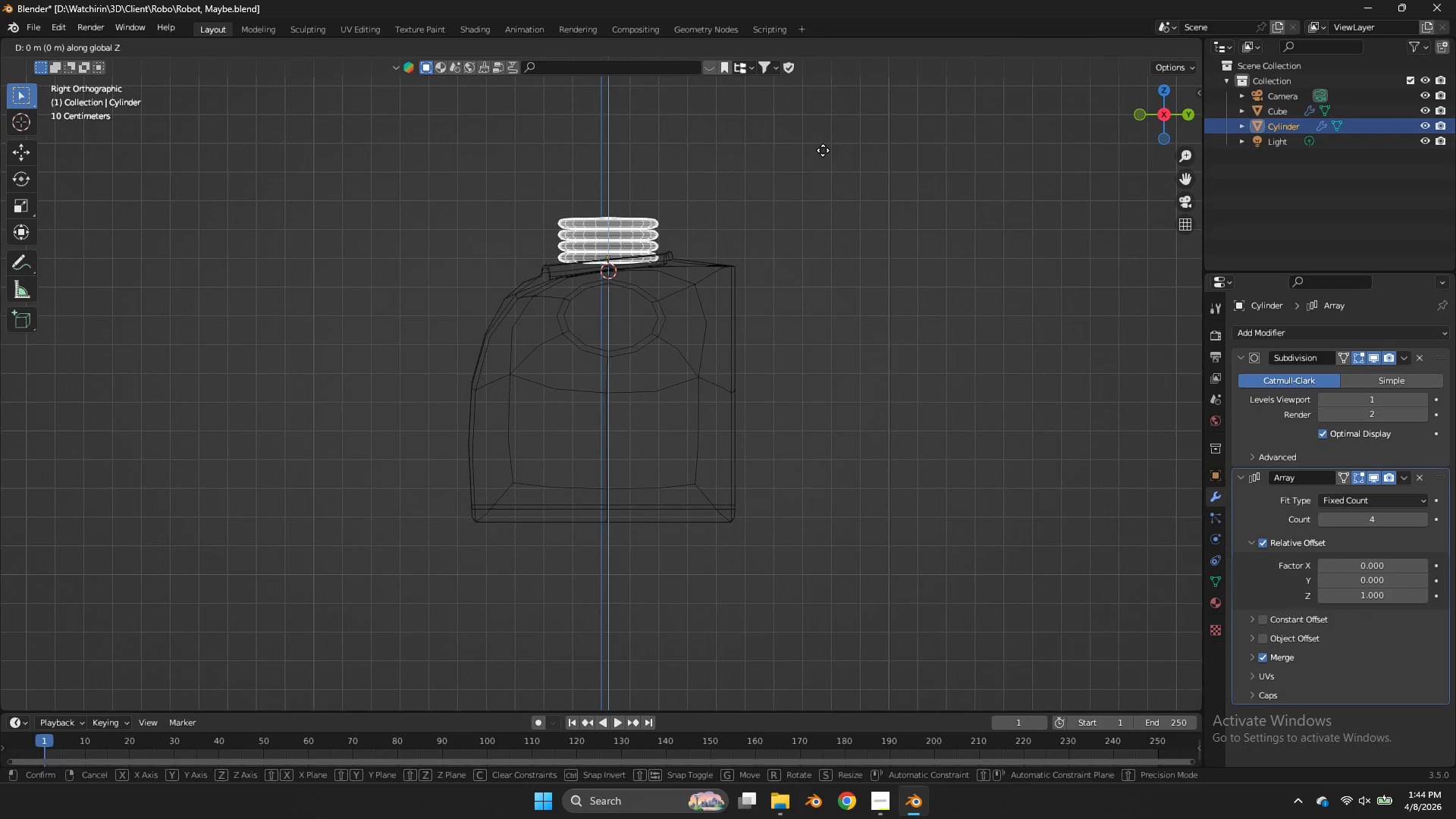 
right_click([823, 150])
 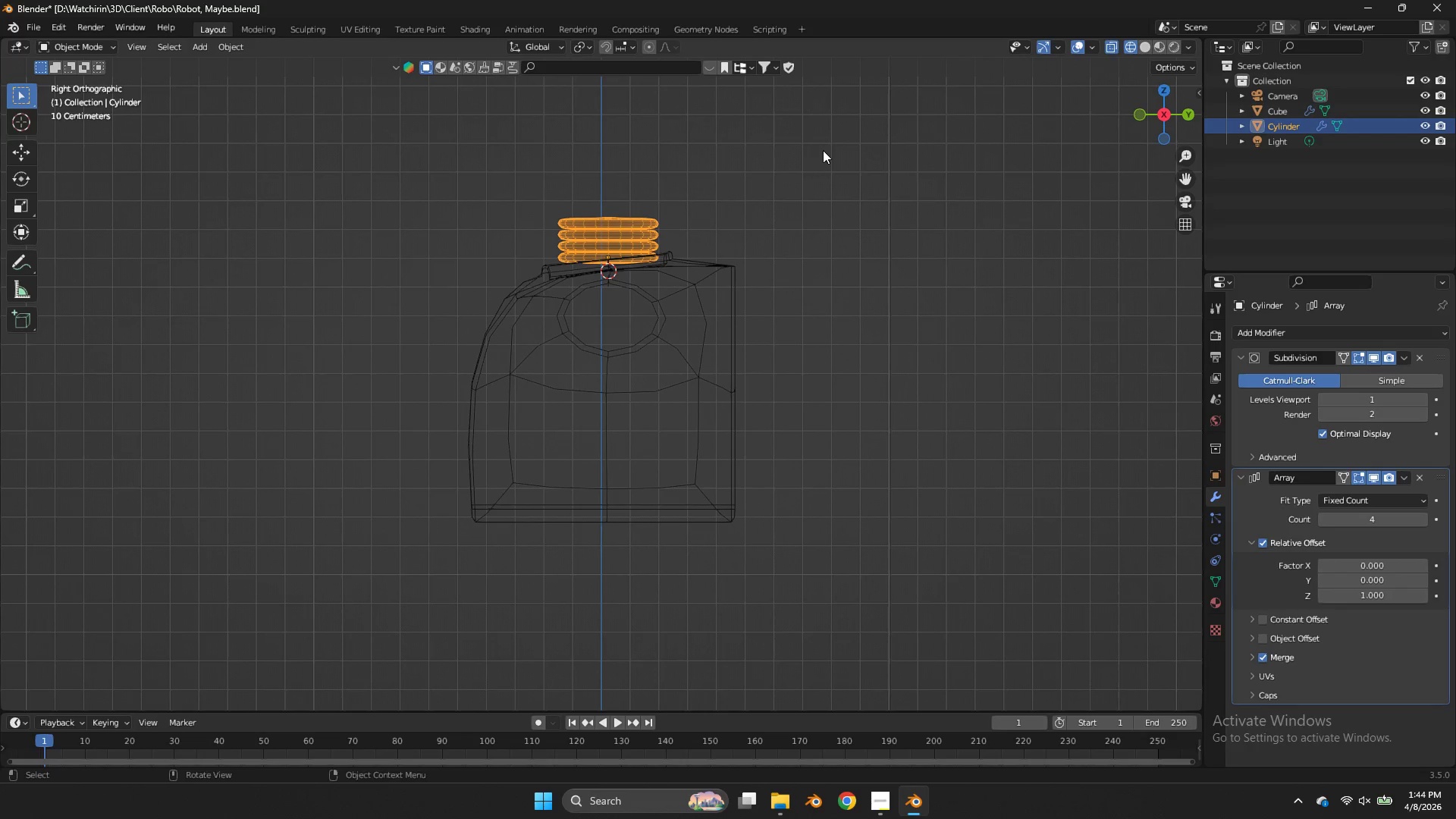 
type(gz)
 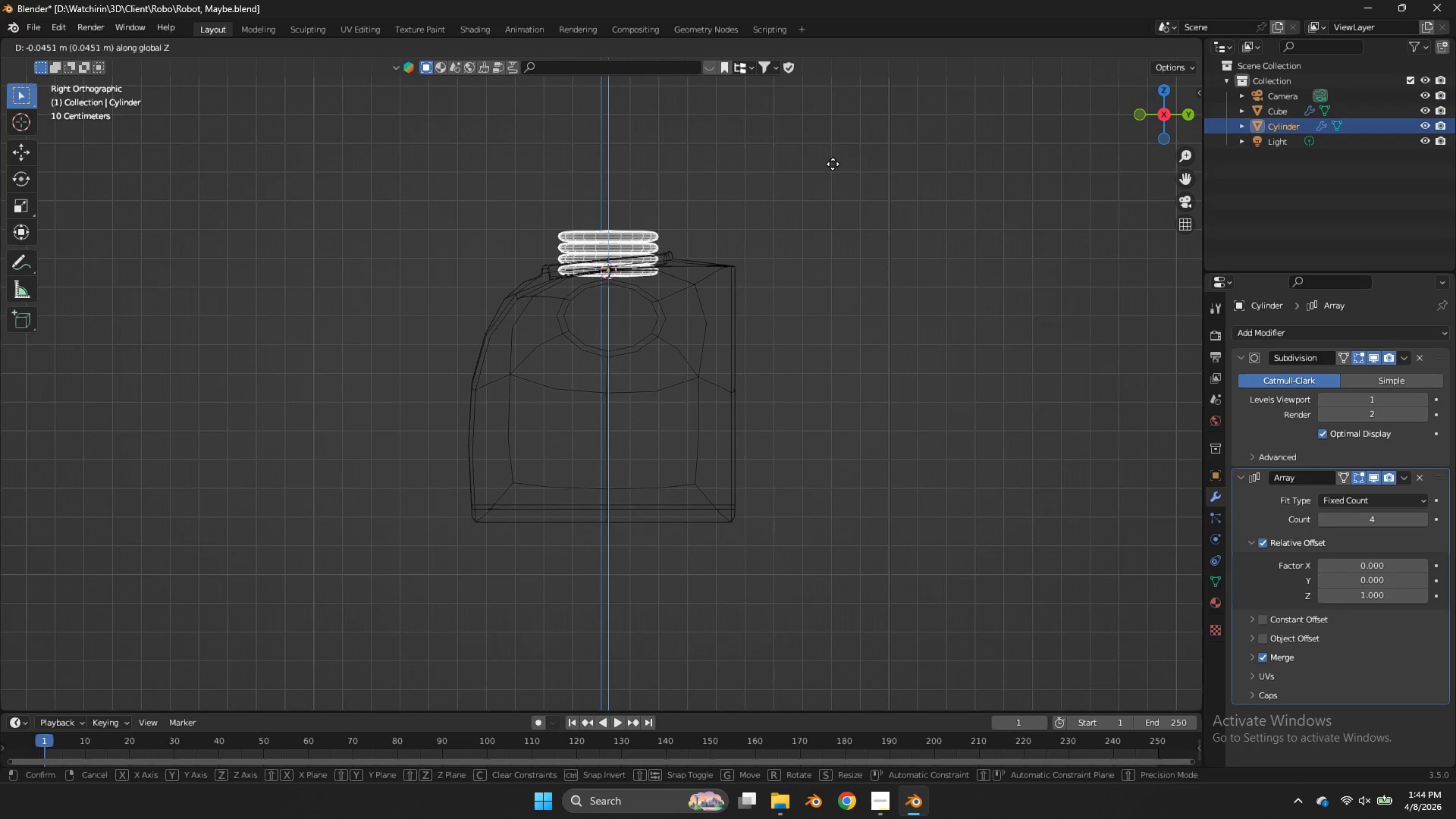 
hold_key(key=ShiftLeft, duration=0.84)
left_click([837, 122])
 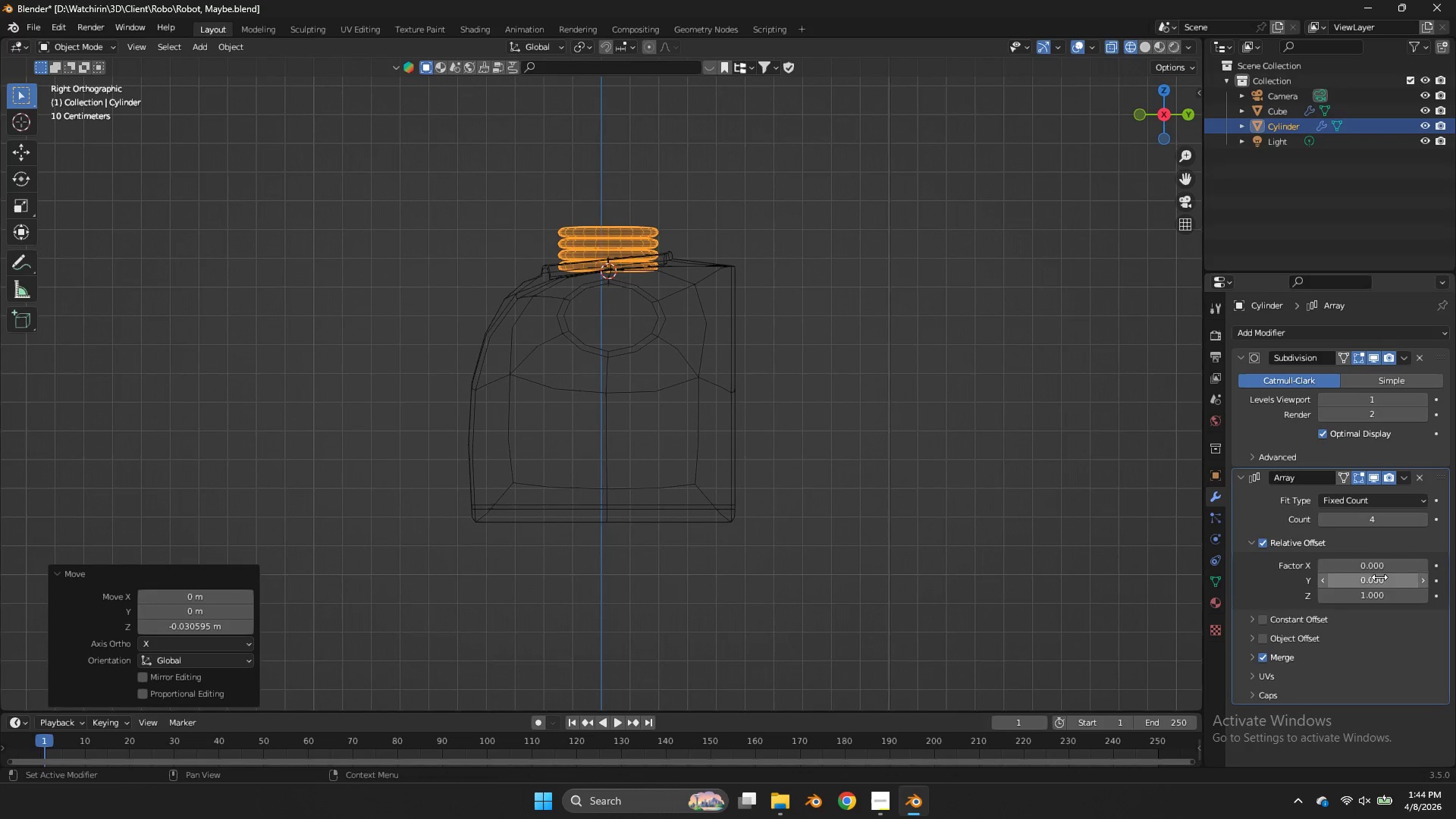 
key(Control+A)
 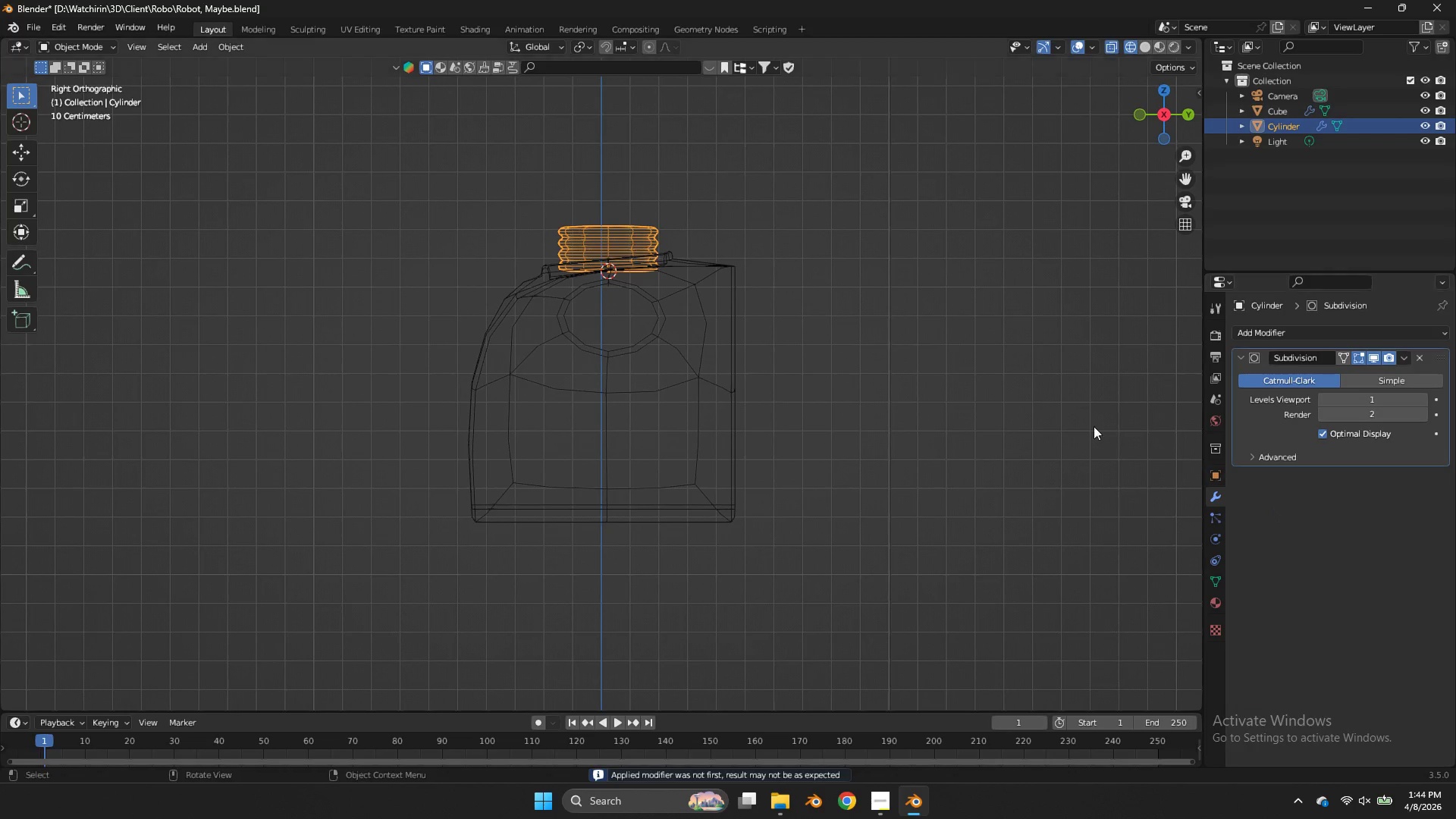 
key(Tab)
 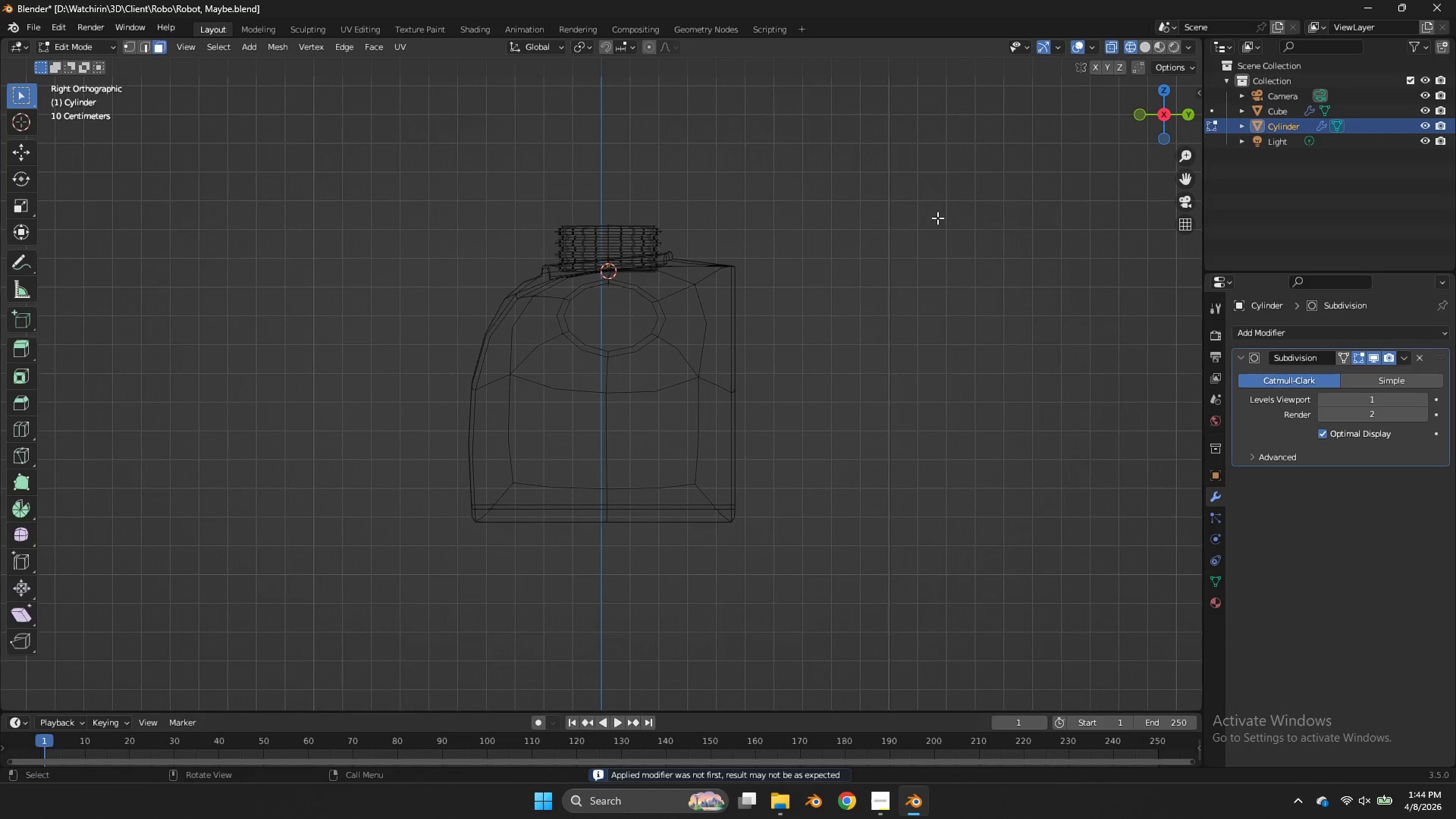 
key(Tab)
 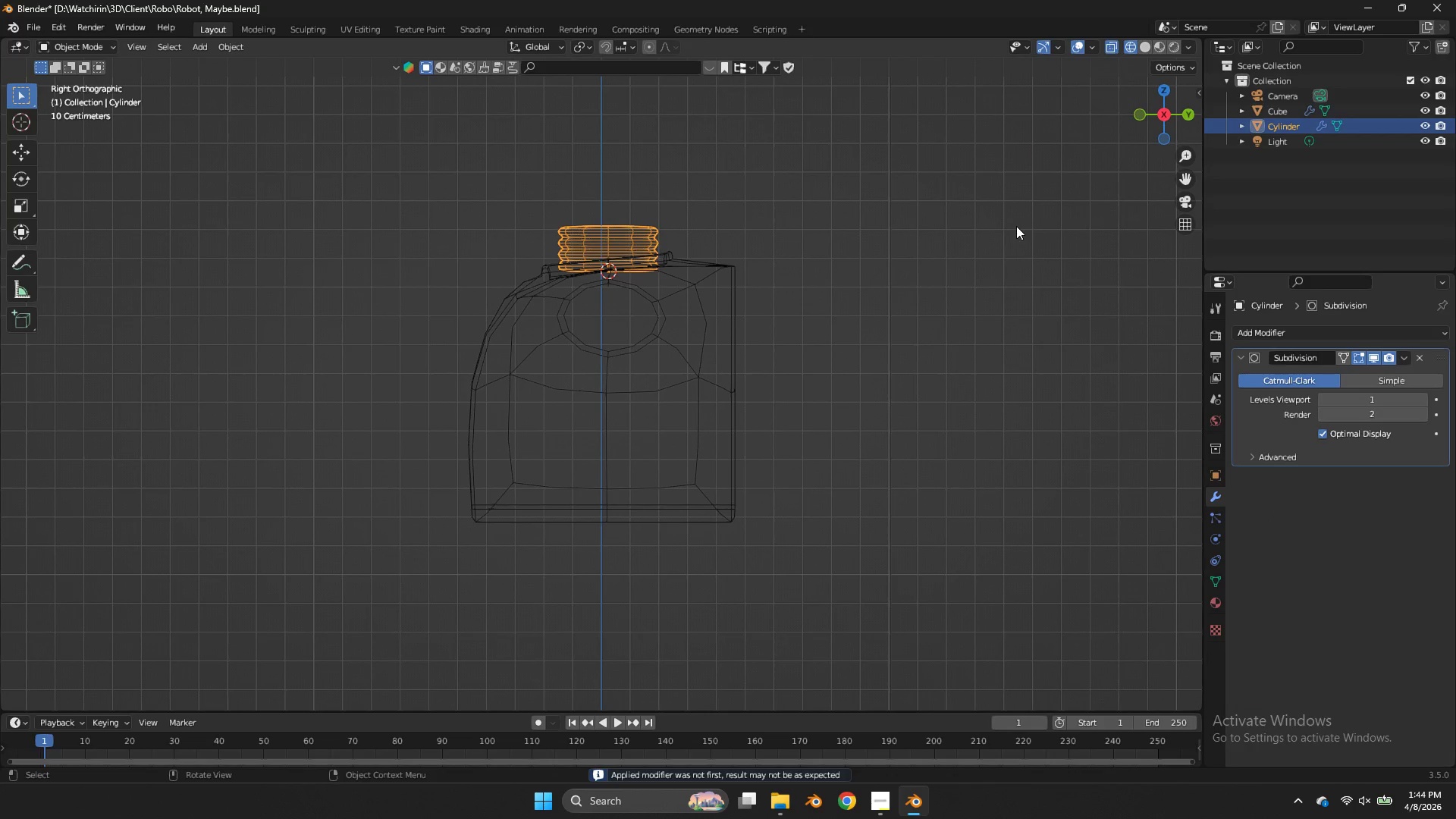 
key(Z)
 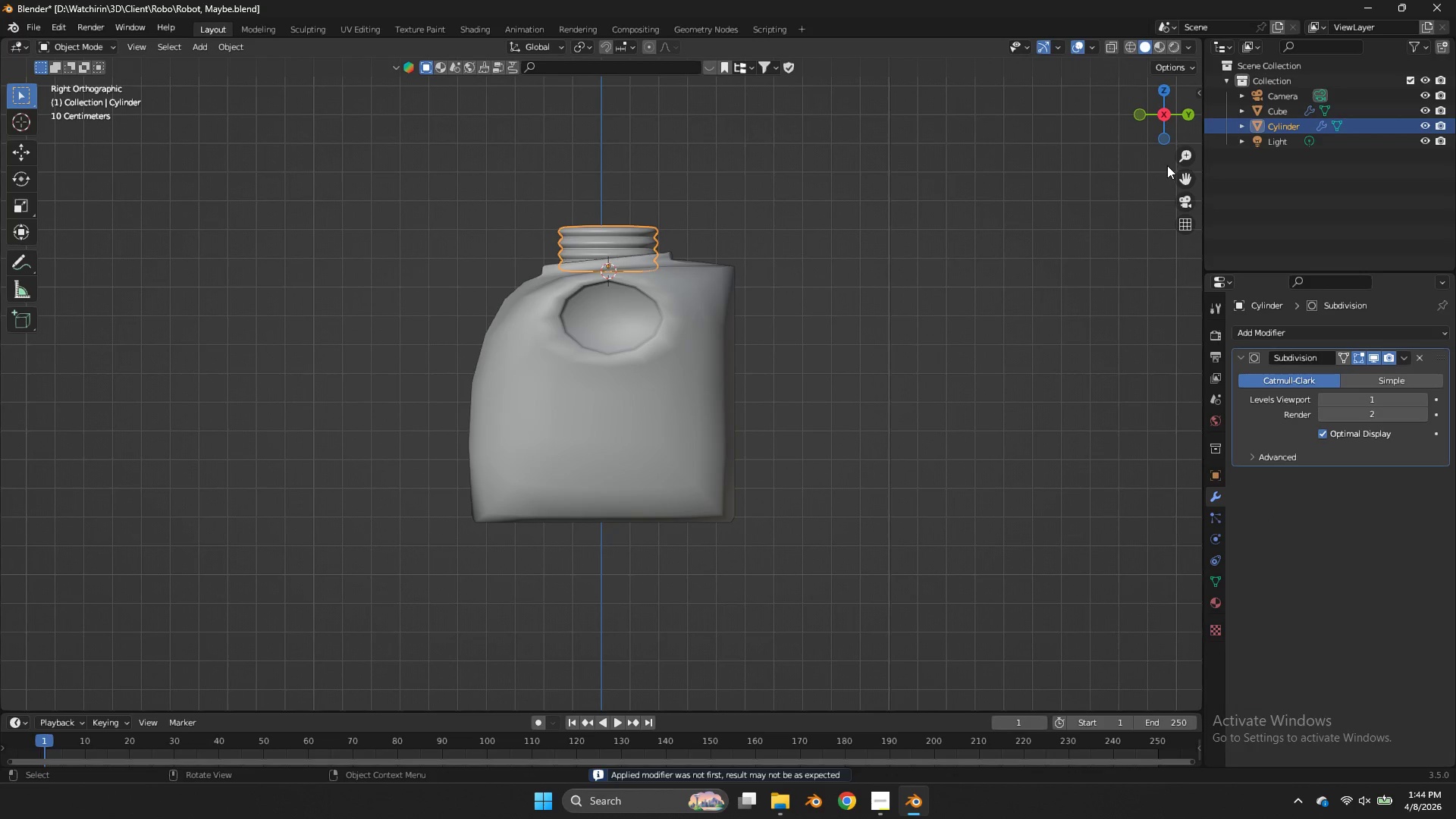 
key(Tab)
 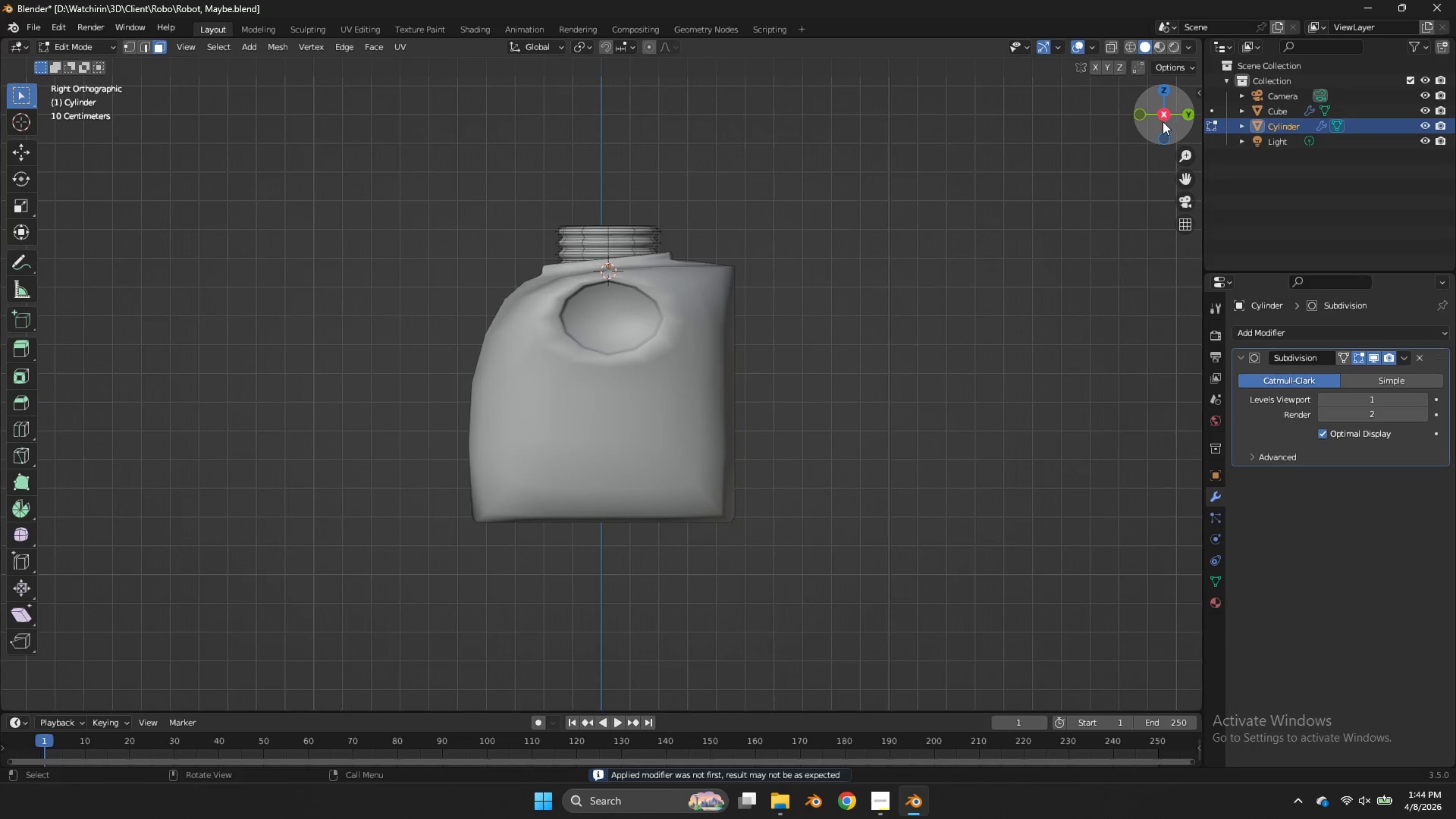 
left_click_drag(start_coordinate=[1161, 120], to_coordinate=[1186, 176])
 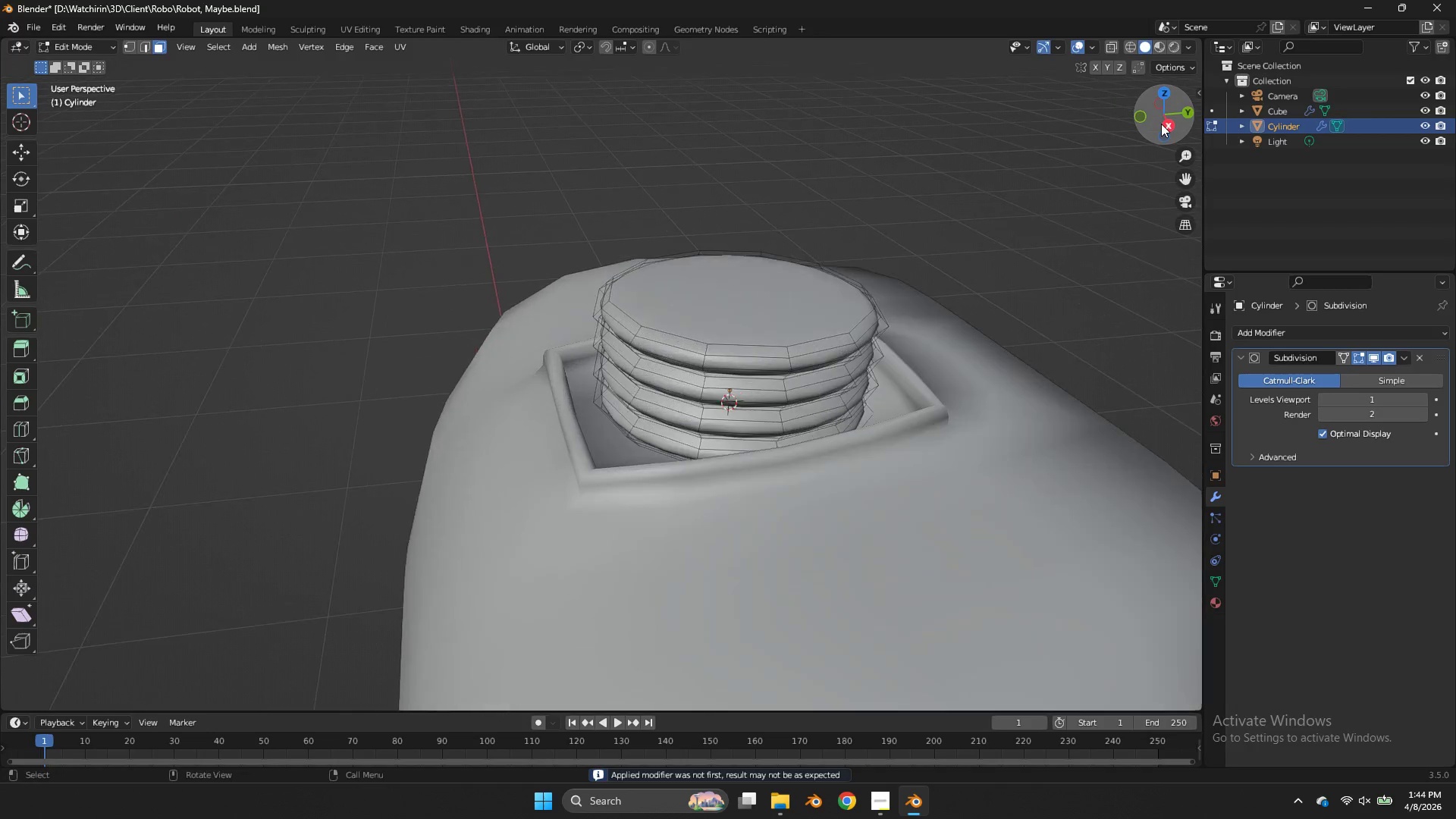 
scroll: coordinate [1161, 124], scroll_direction: up, amount: 2.0
 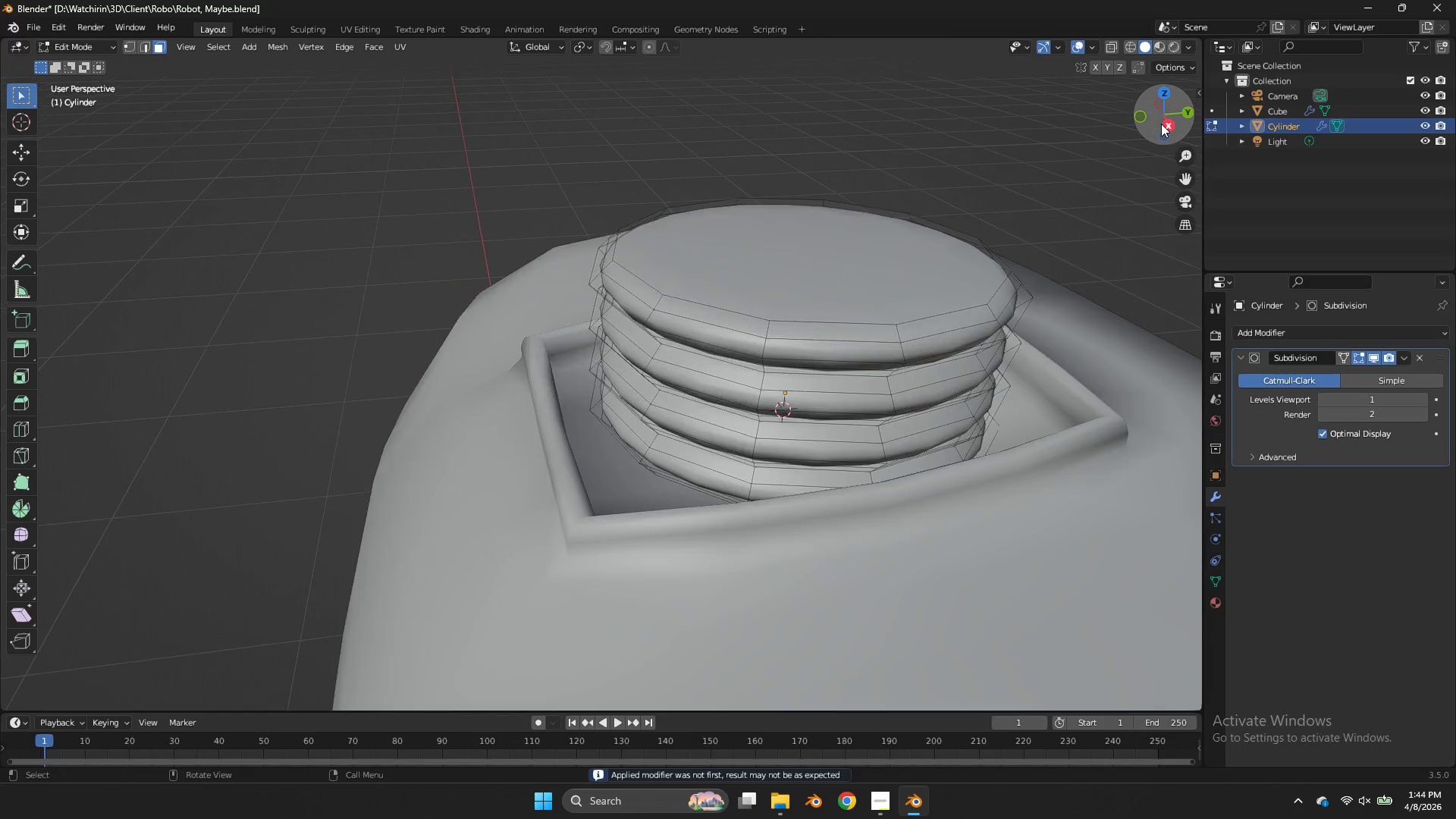 
key(Tab)
 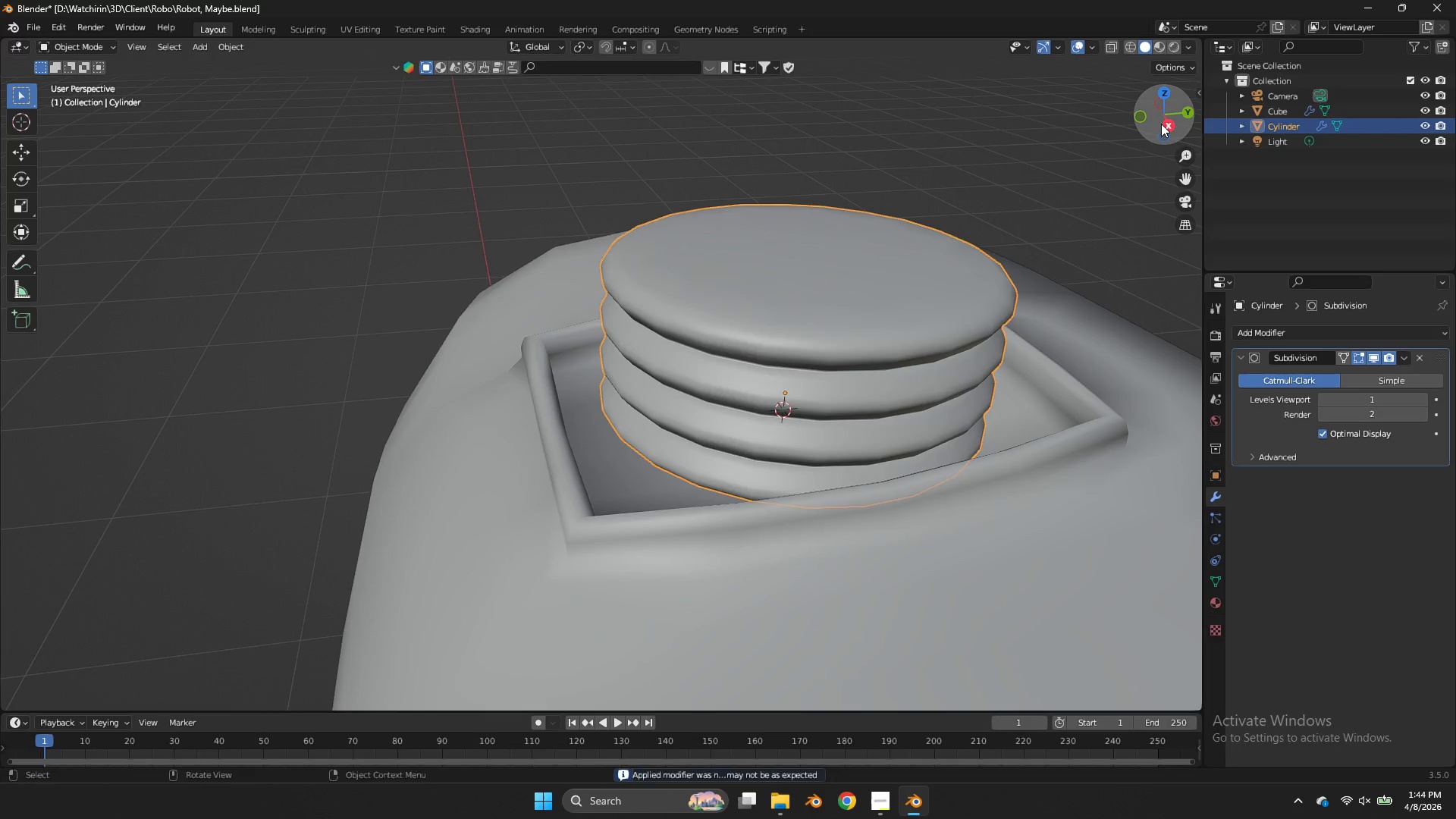 
key(Tab)
 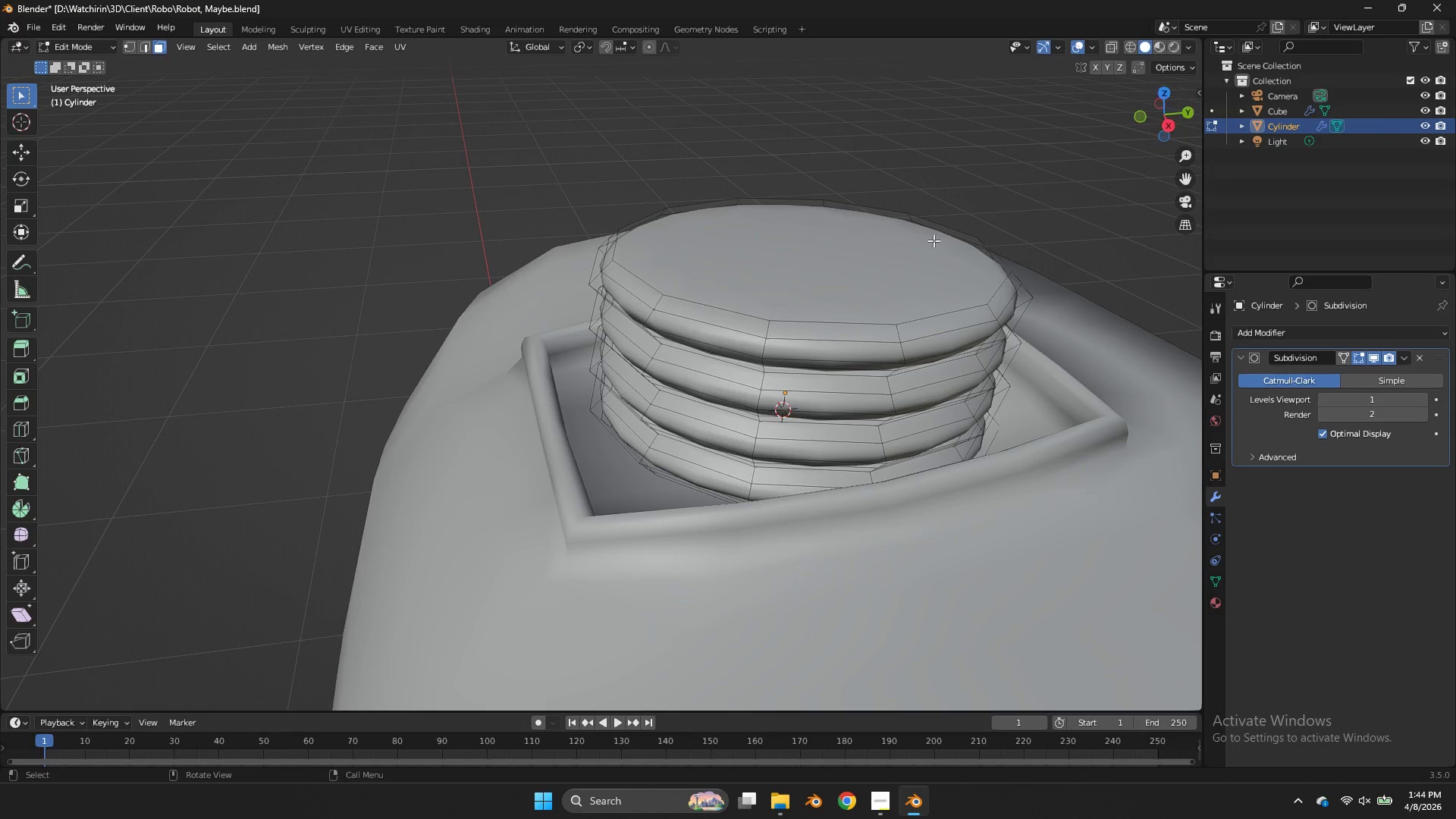 
left_click([920, 244])
 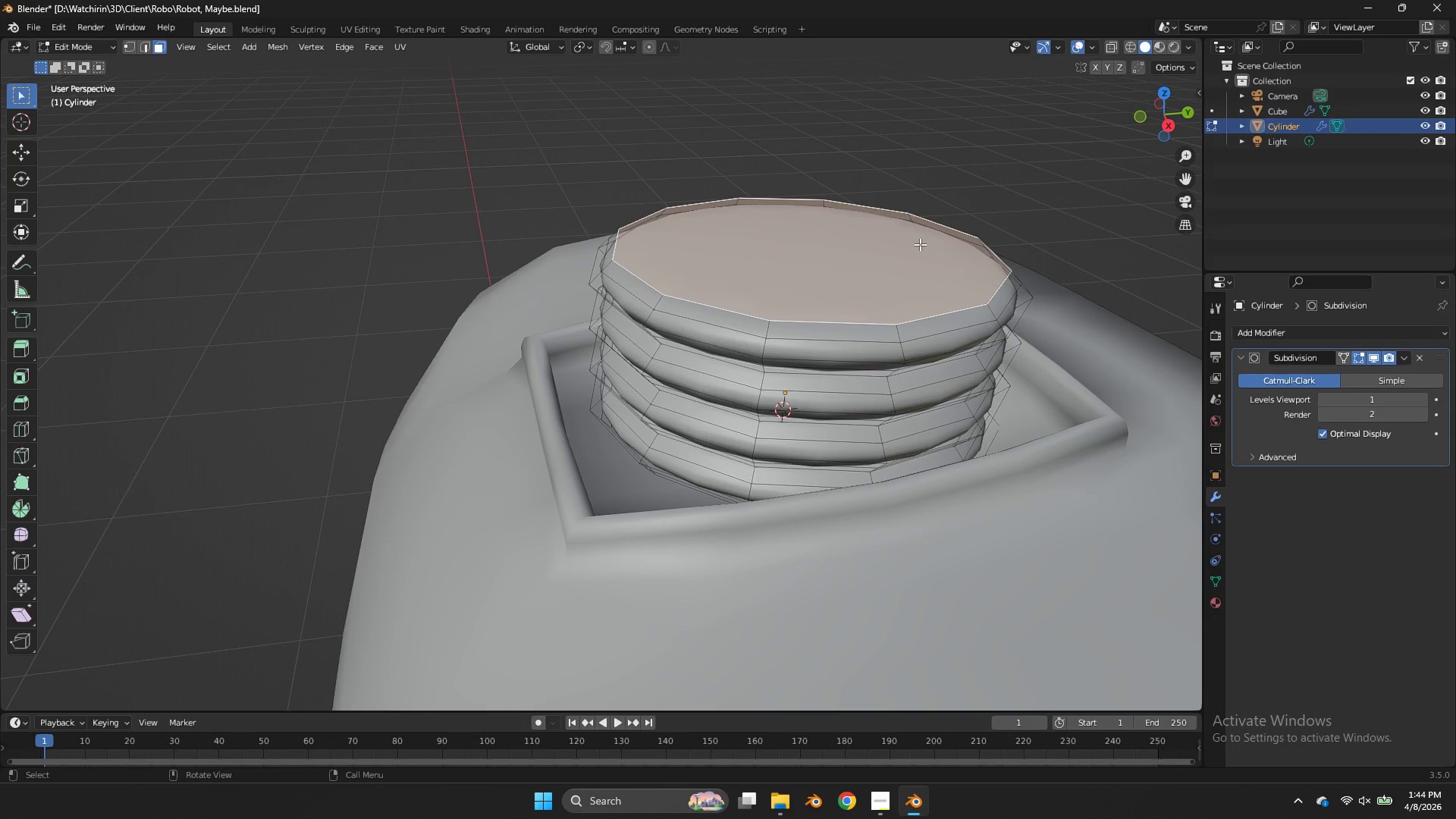 
key(Control+S)
 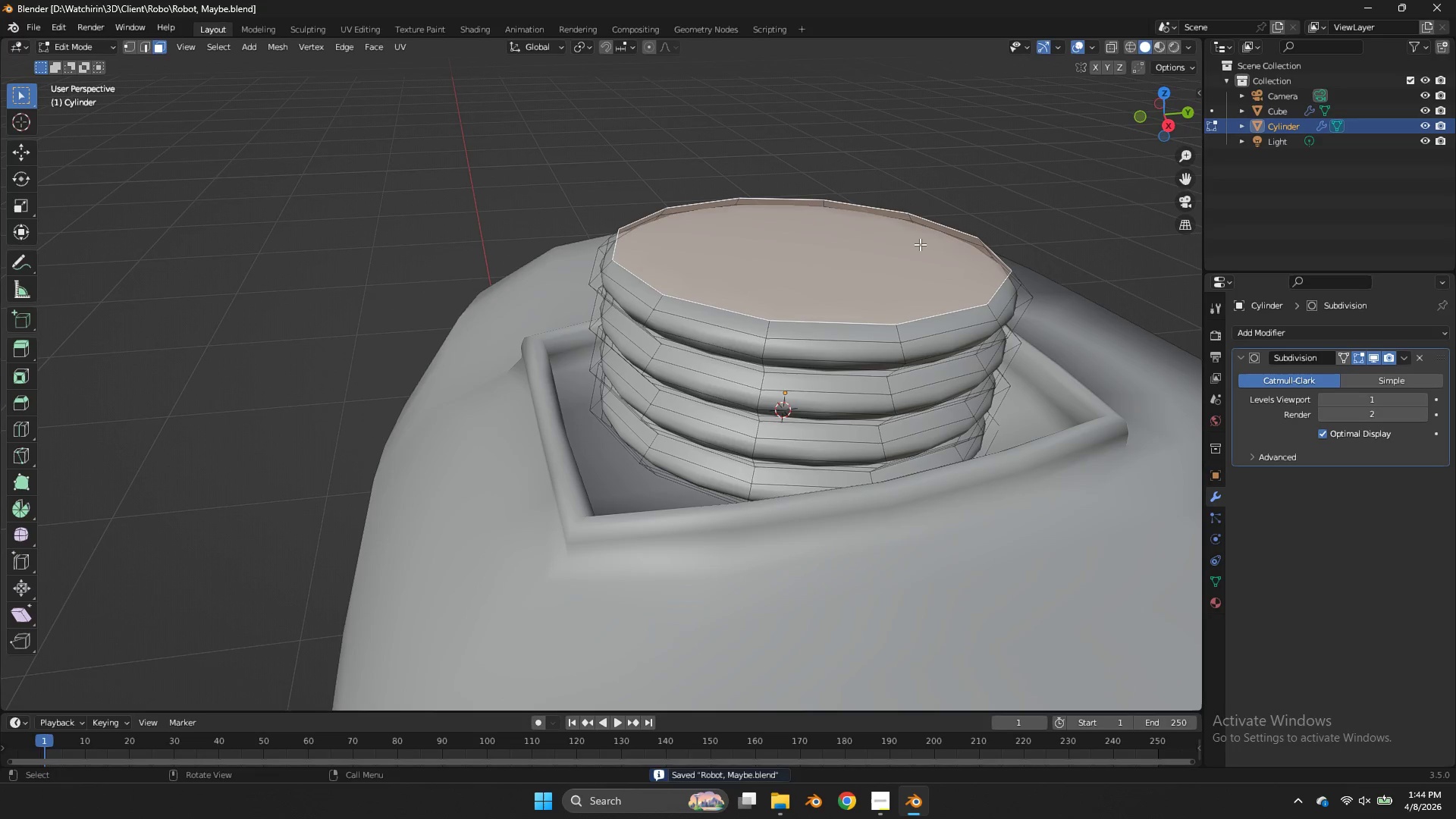 
wait(6.38)
 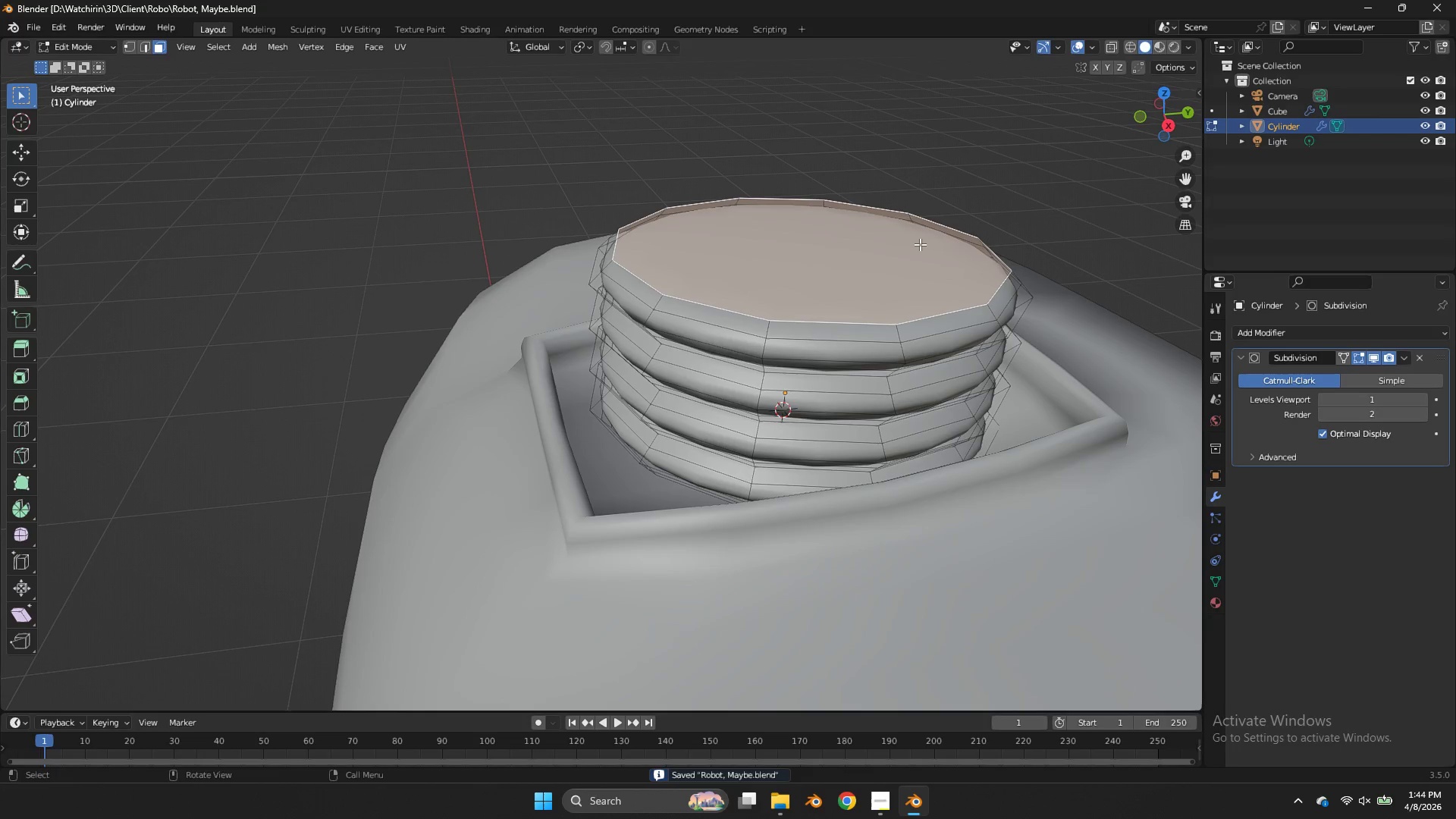 
key(Tab)
 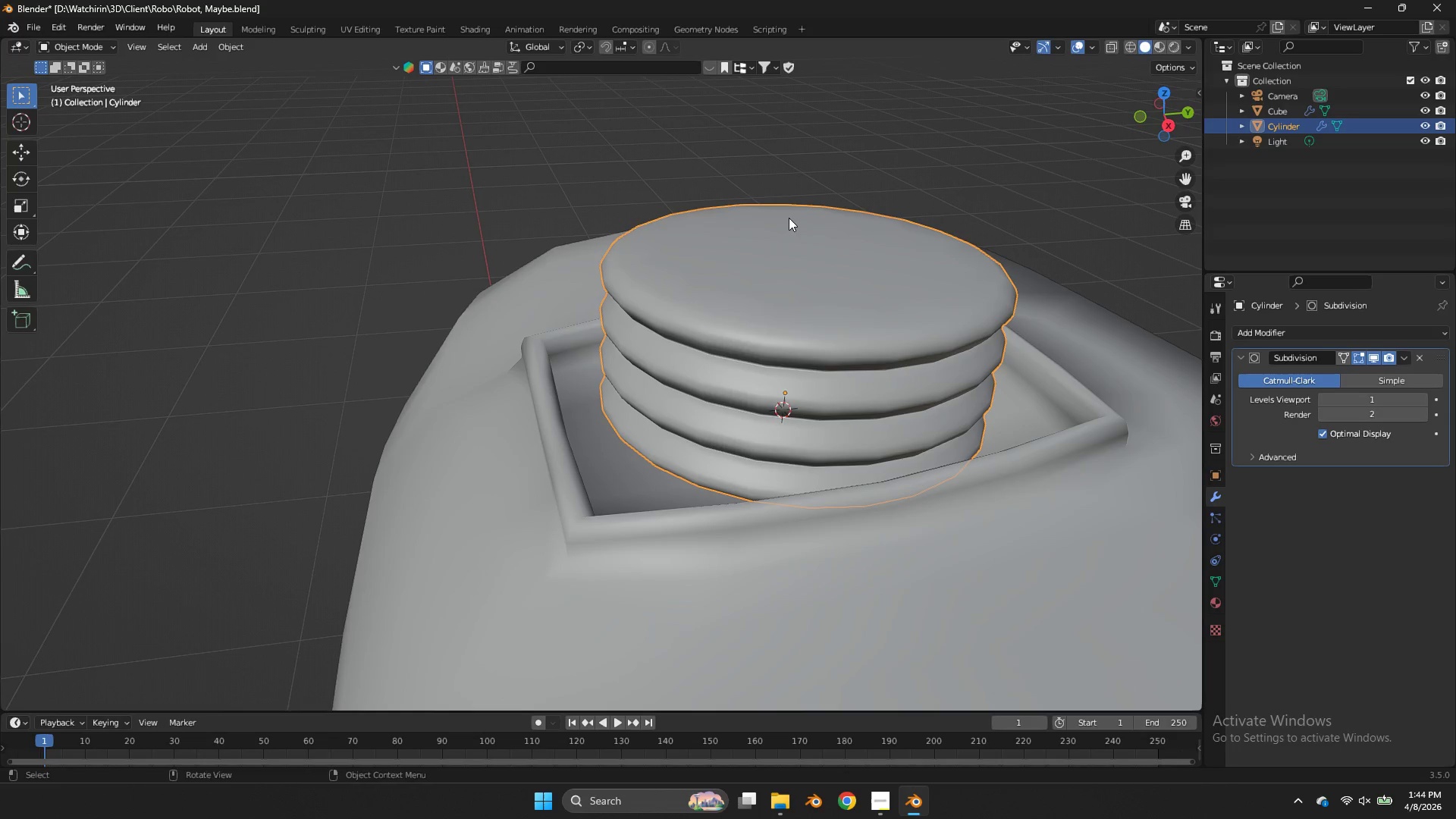 
key(Tab)
 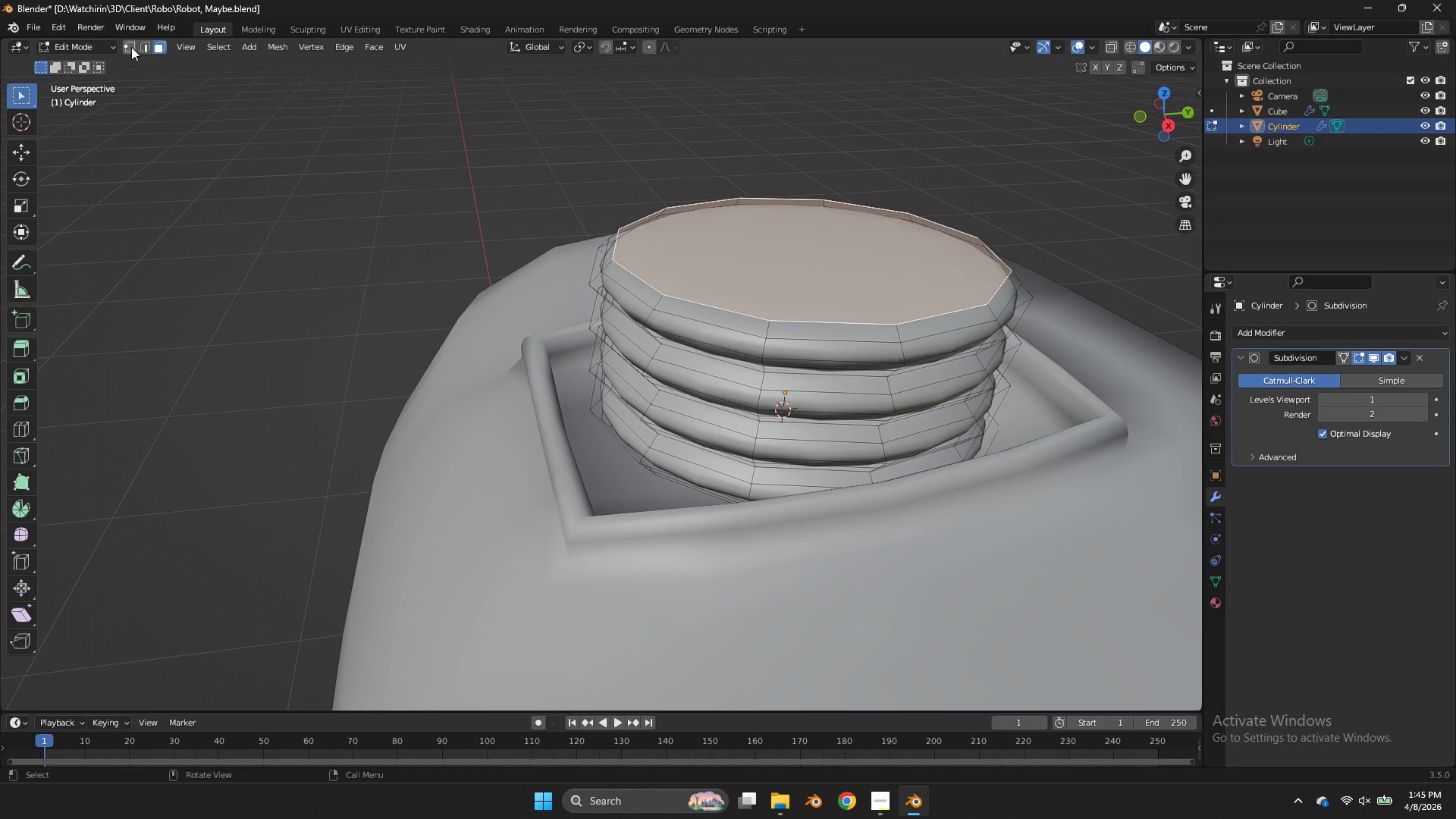 
left_click([142, 49])
 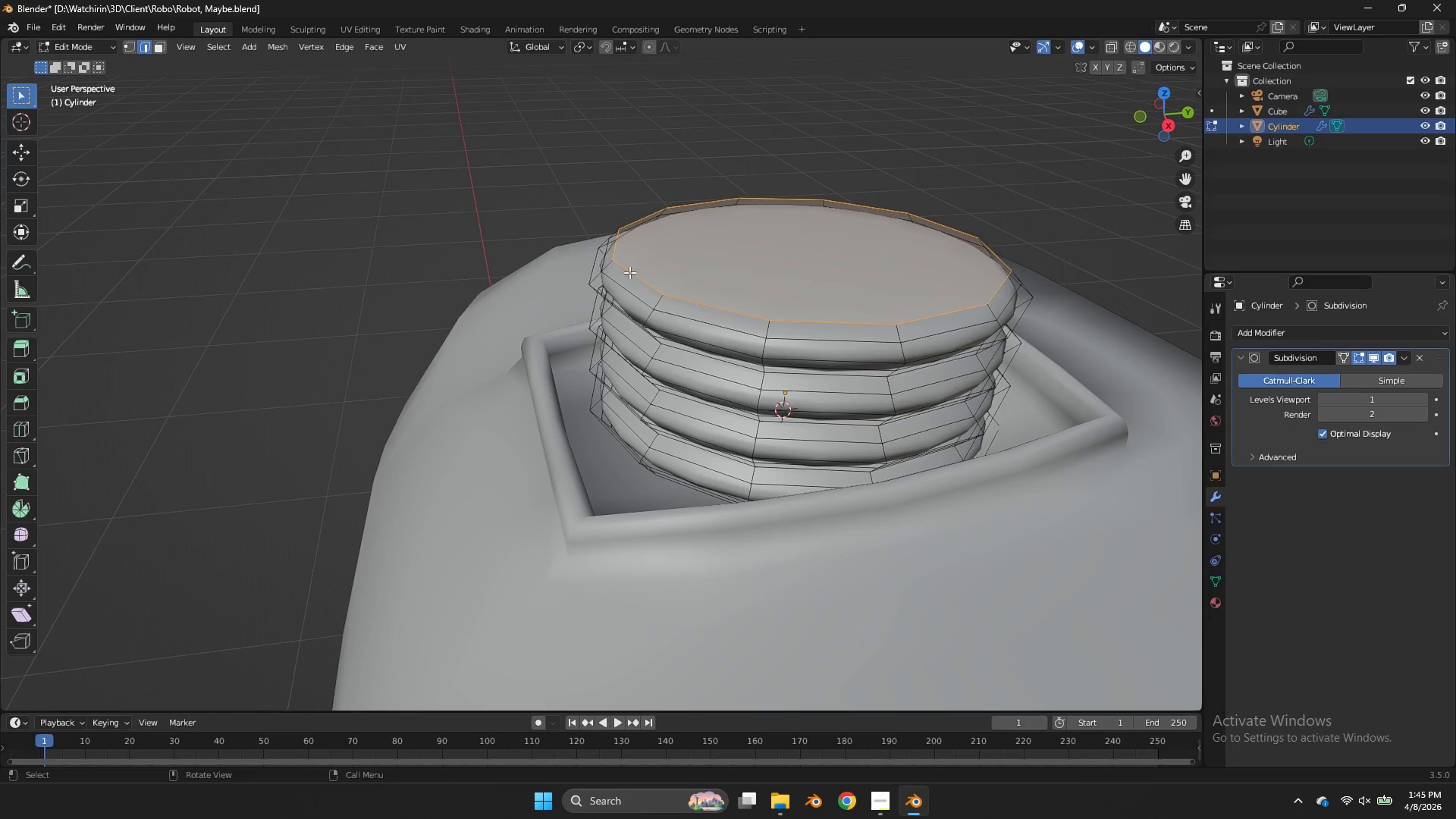 
left_click([629, 271])
 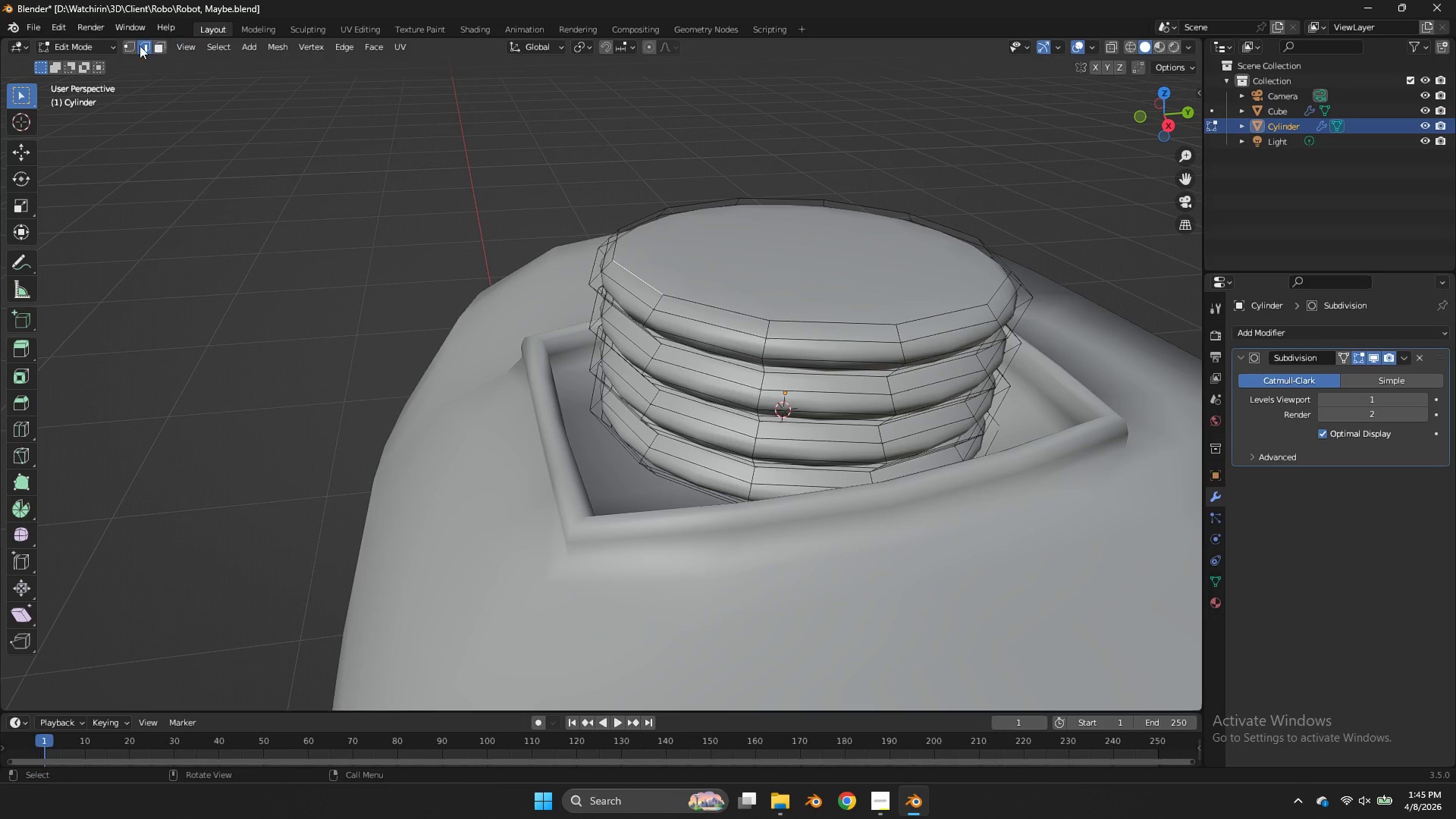 
left_click([126, 42])
 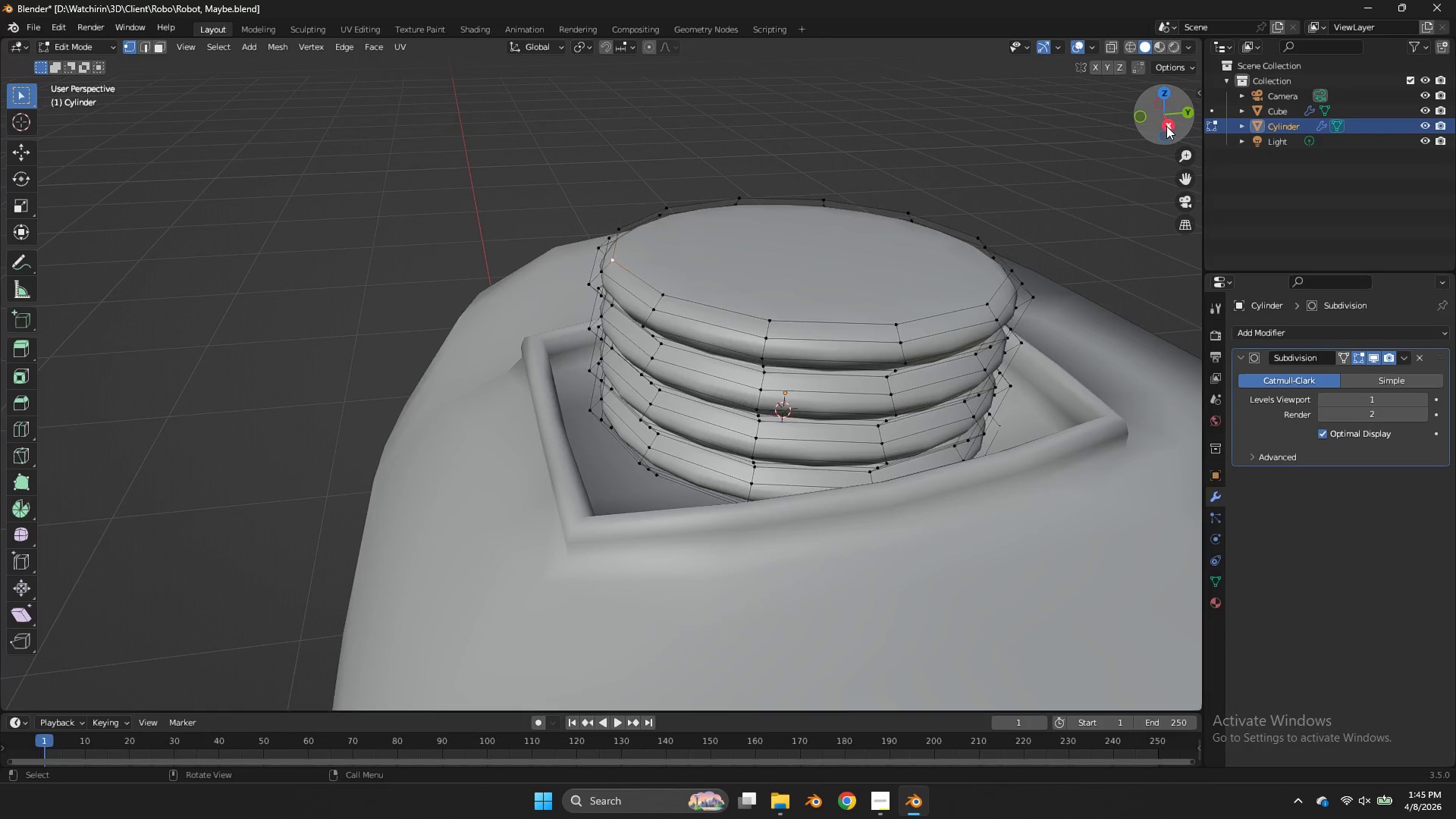 
hold_key(key=ShiftLeft, duration=0.34)
 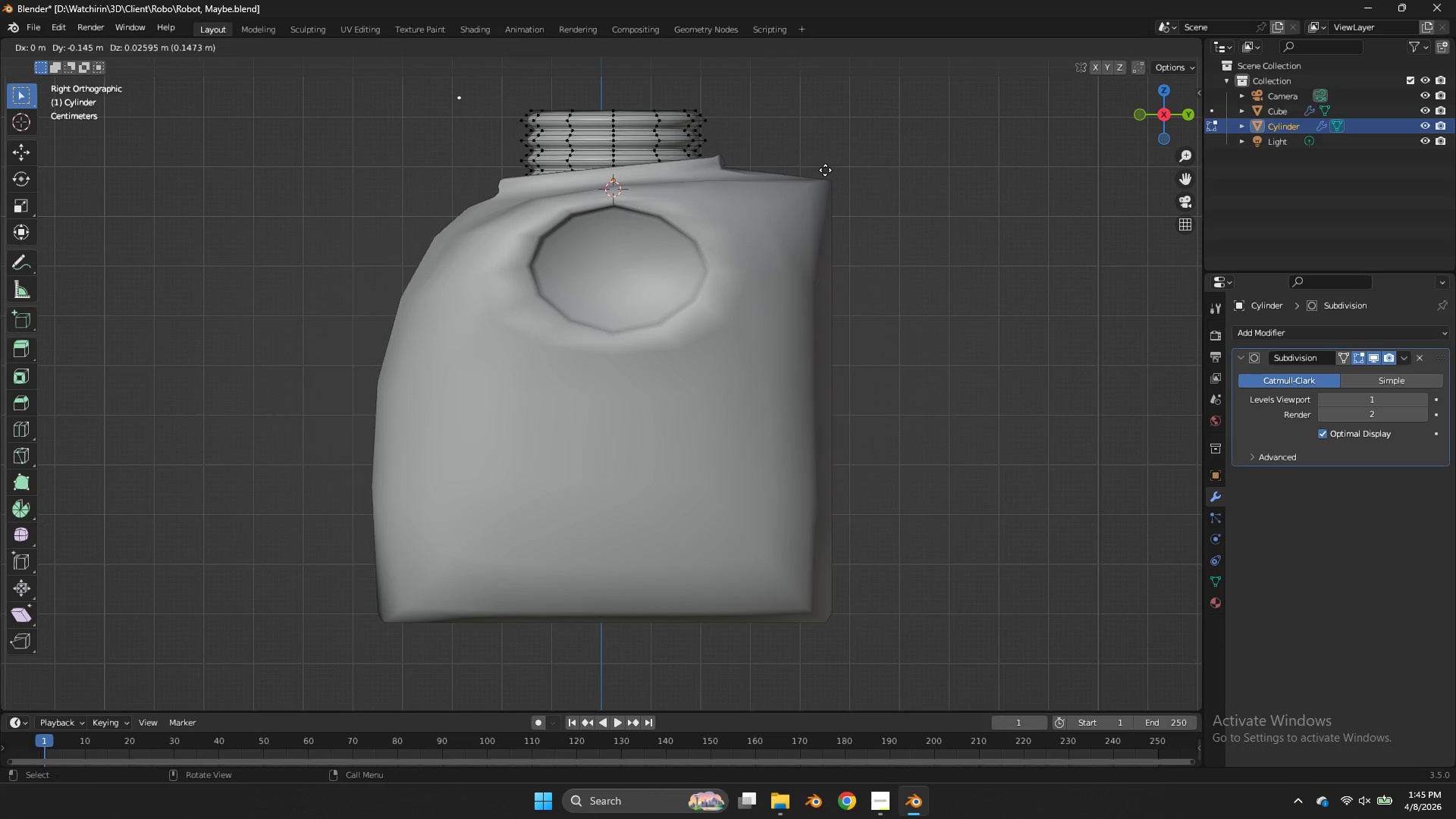 
key(Shift+ShiftLeft)
 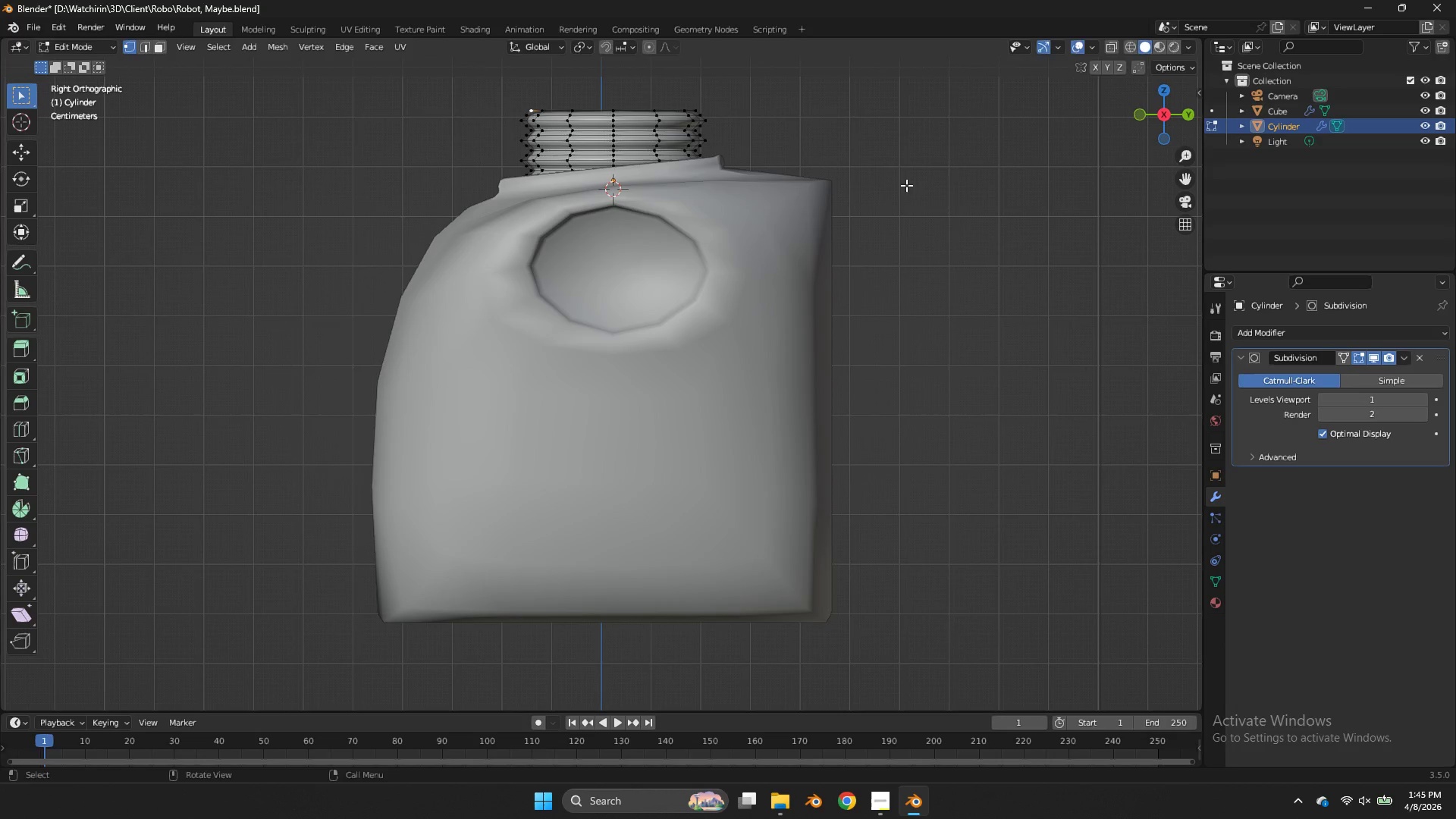 
key(Shift+ShiftLeft)
 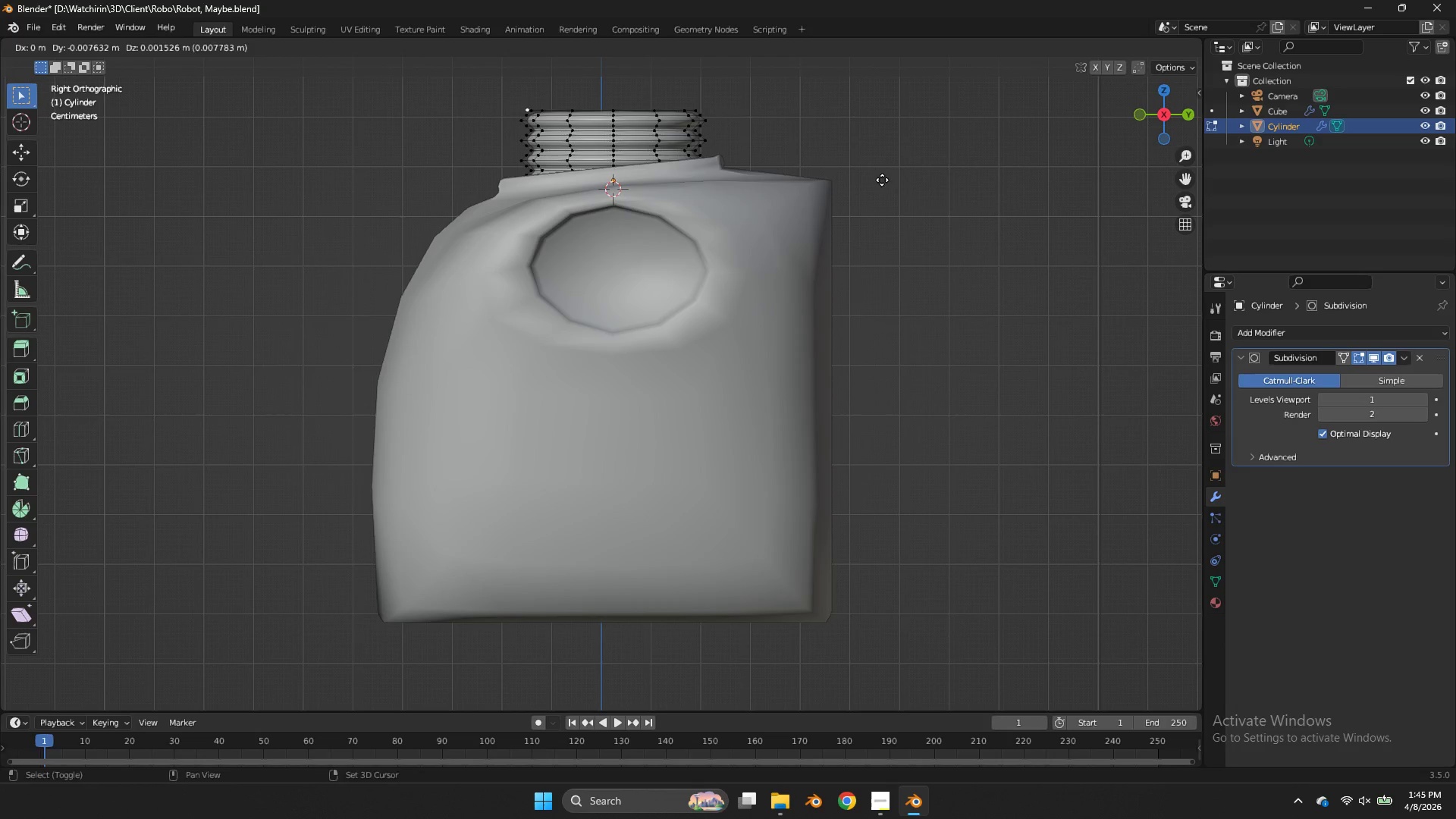 
key(Shift+D)
 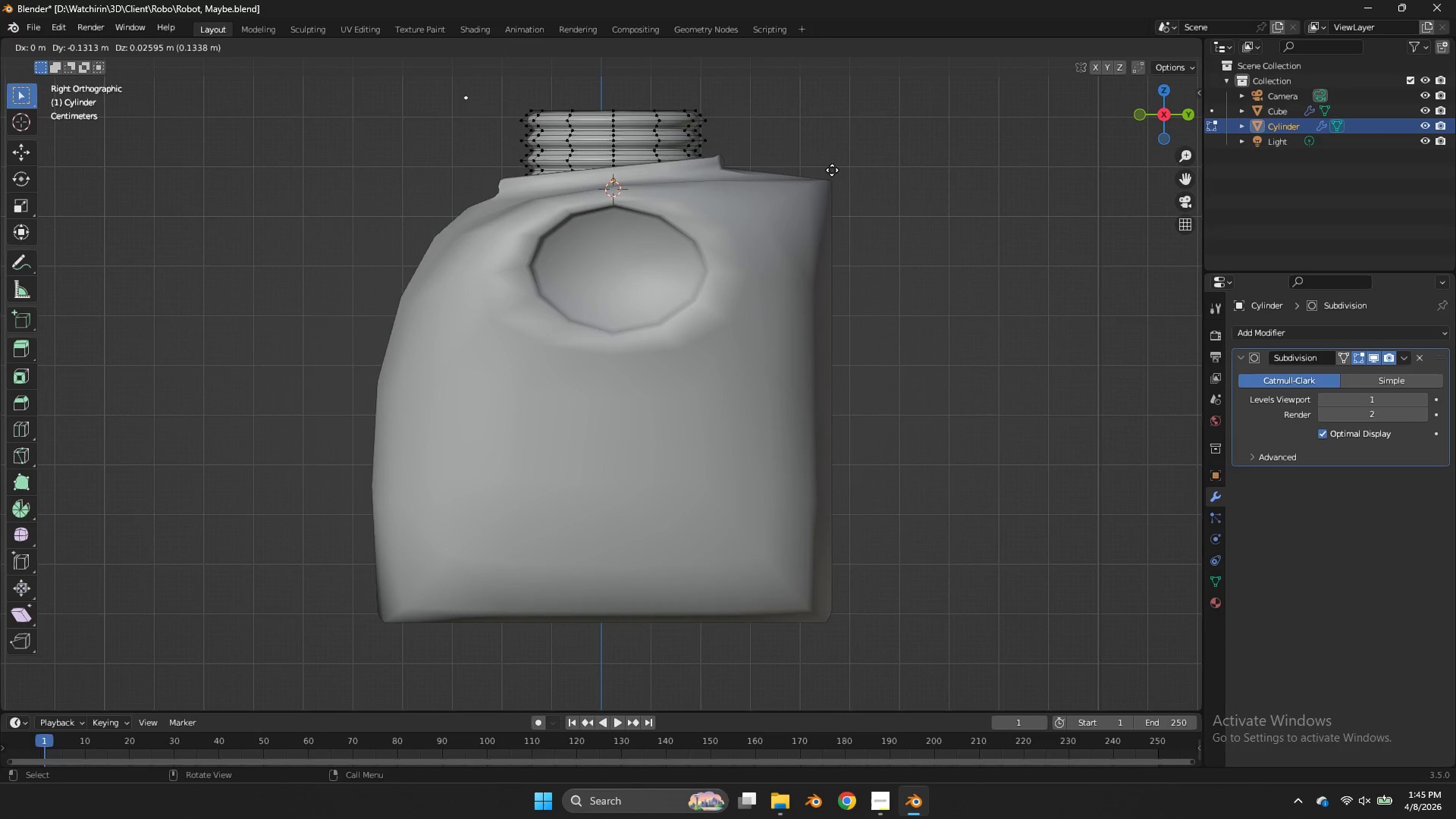 
left_click([832, 170])
 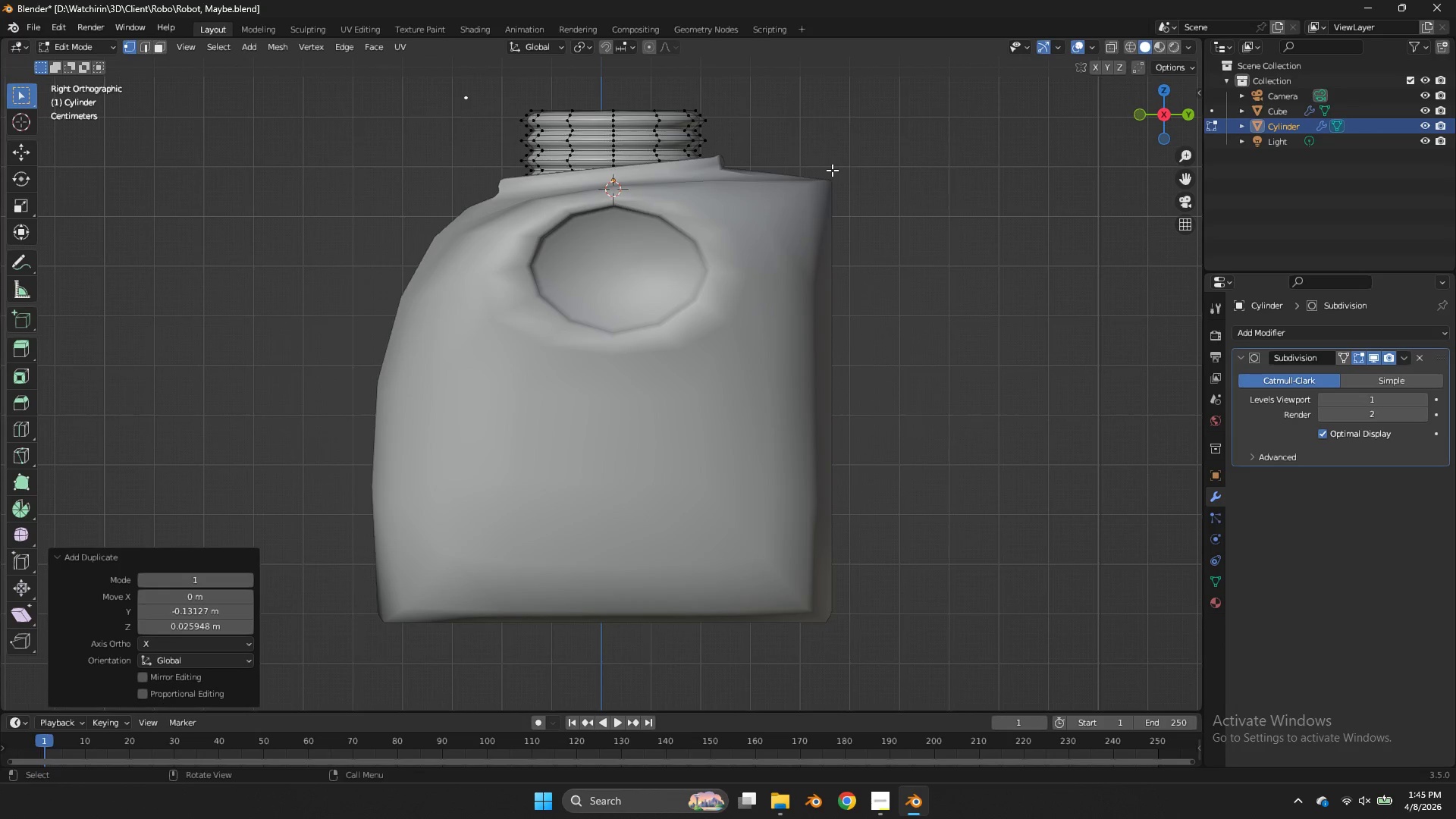 
key(P)
 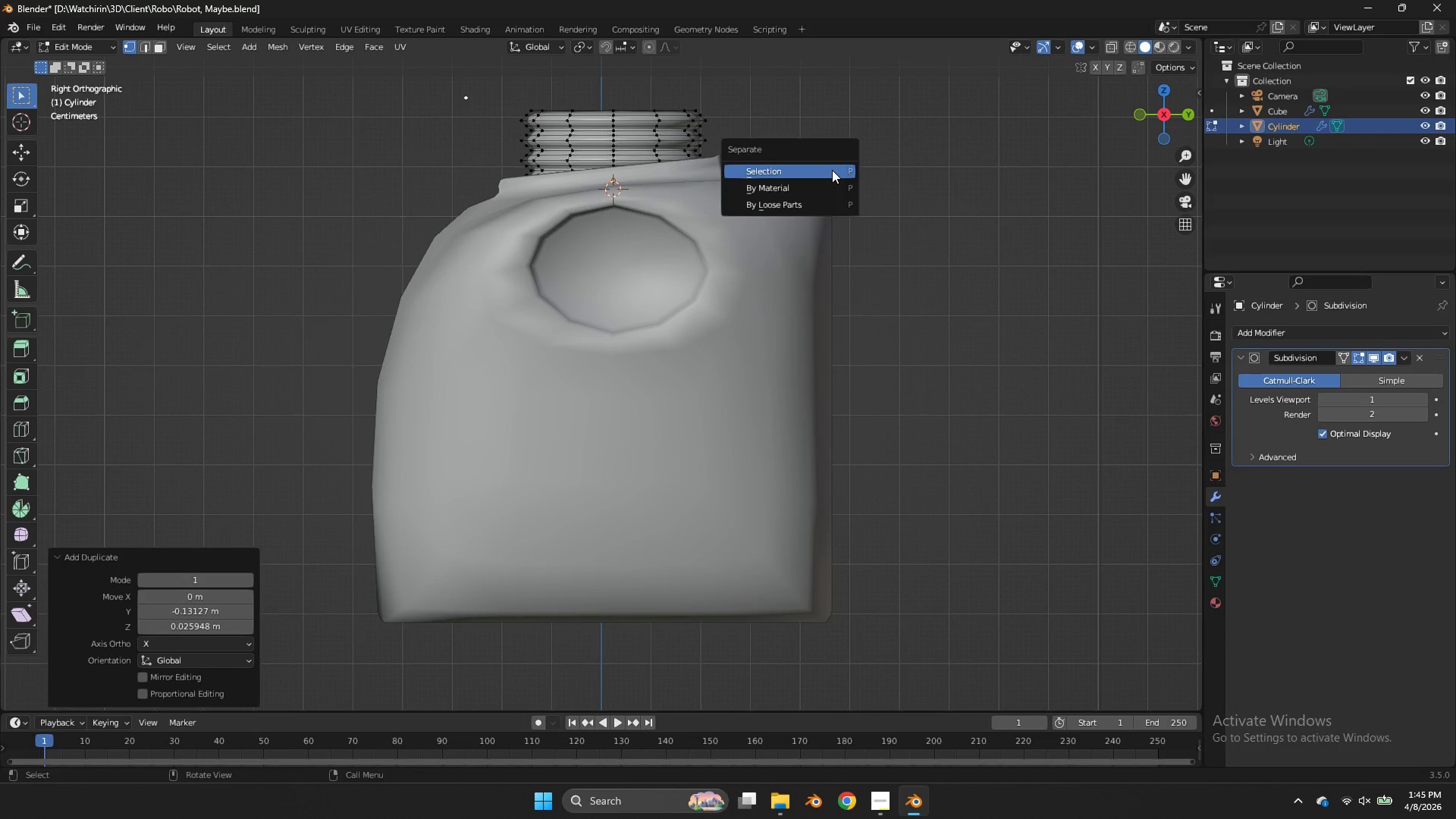 
left_click([832, 170])
 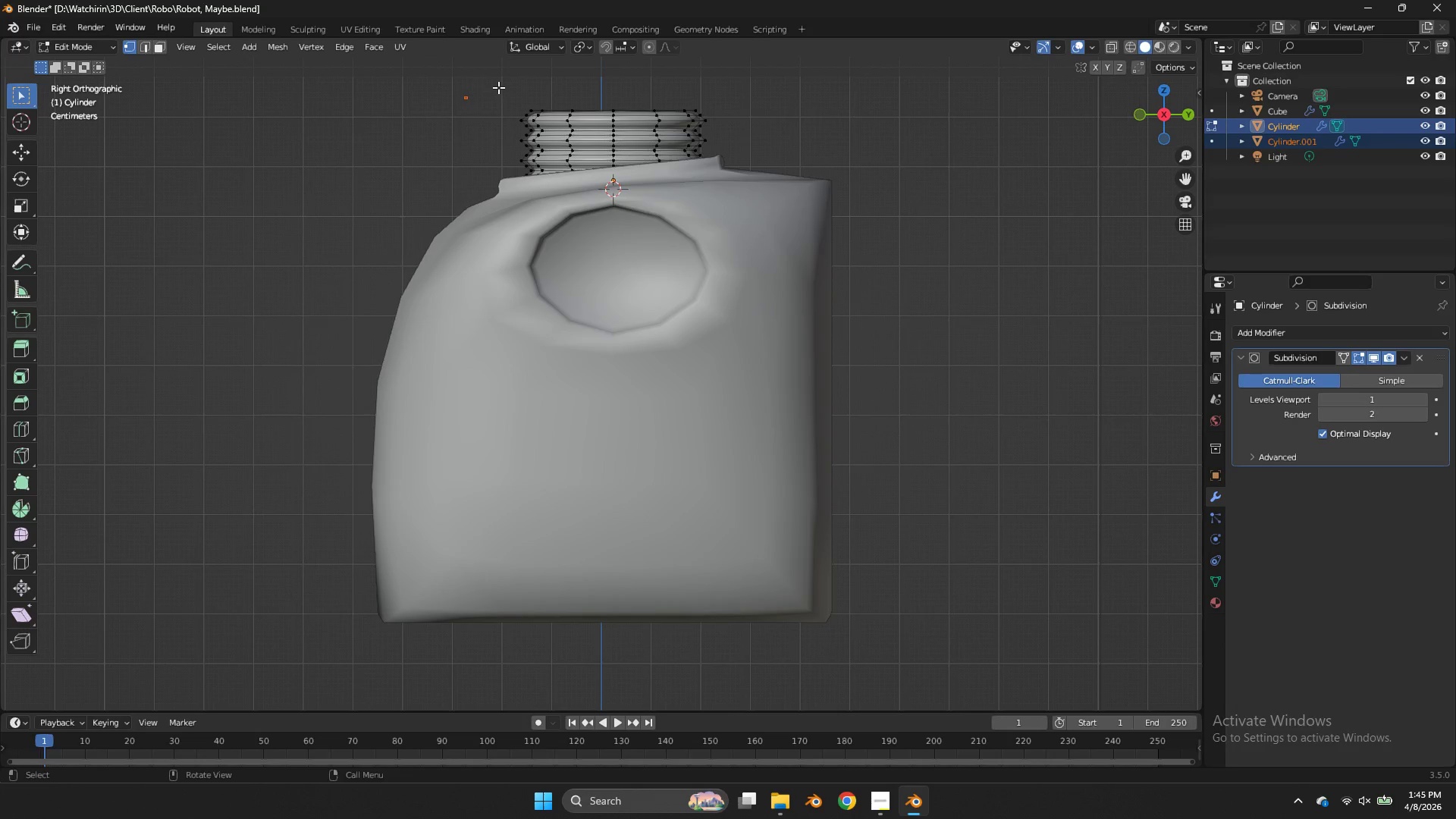 
key(Tab)
 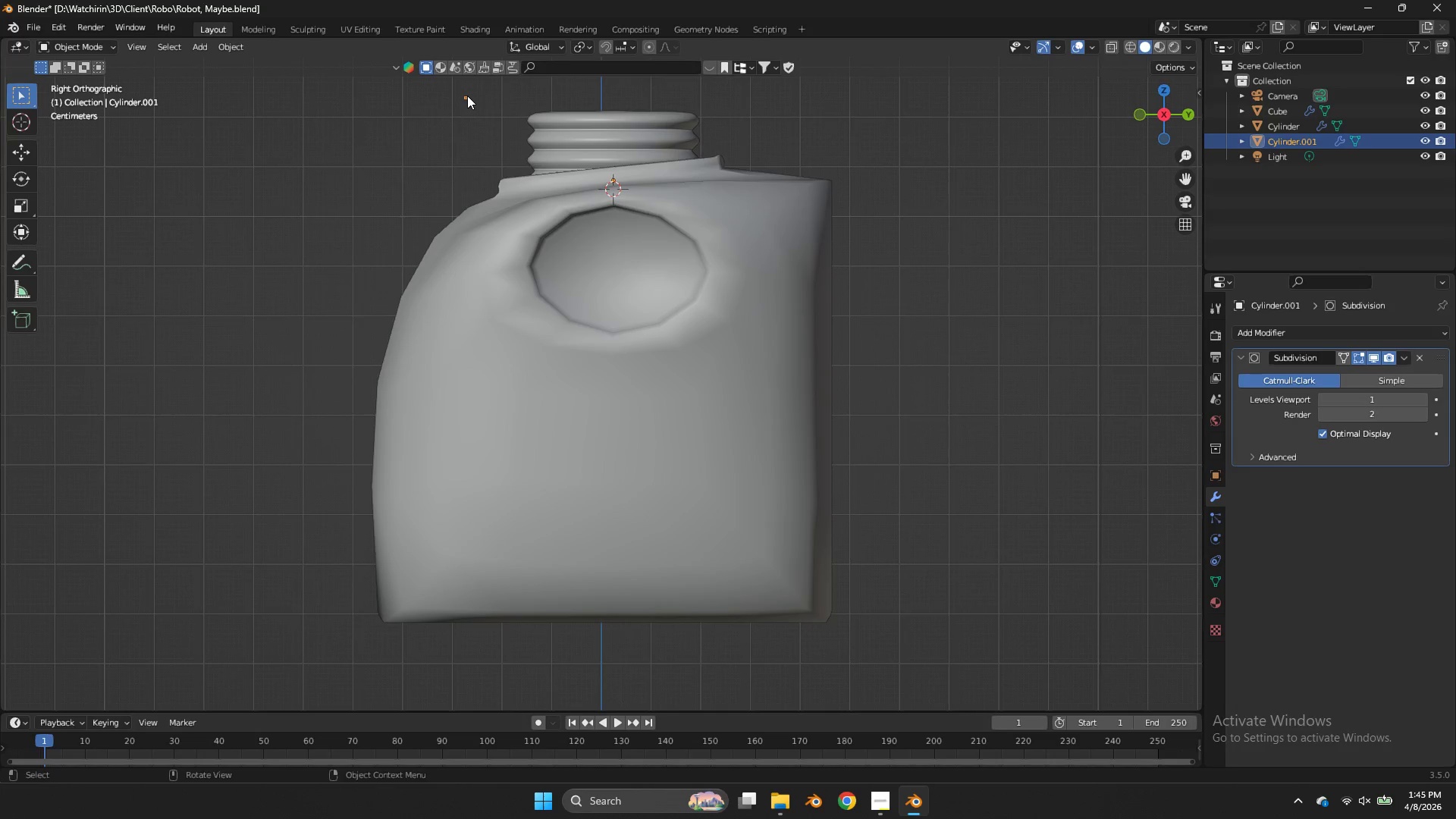 
key(Tab)
 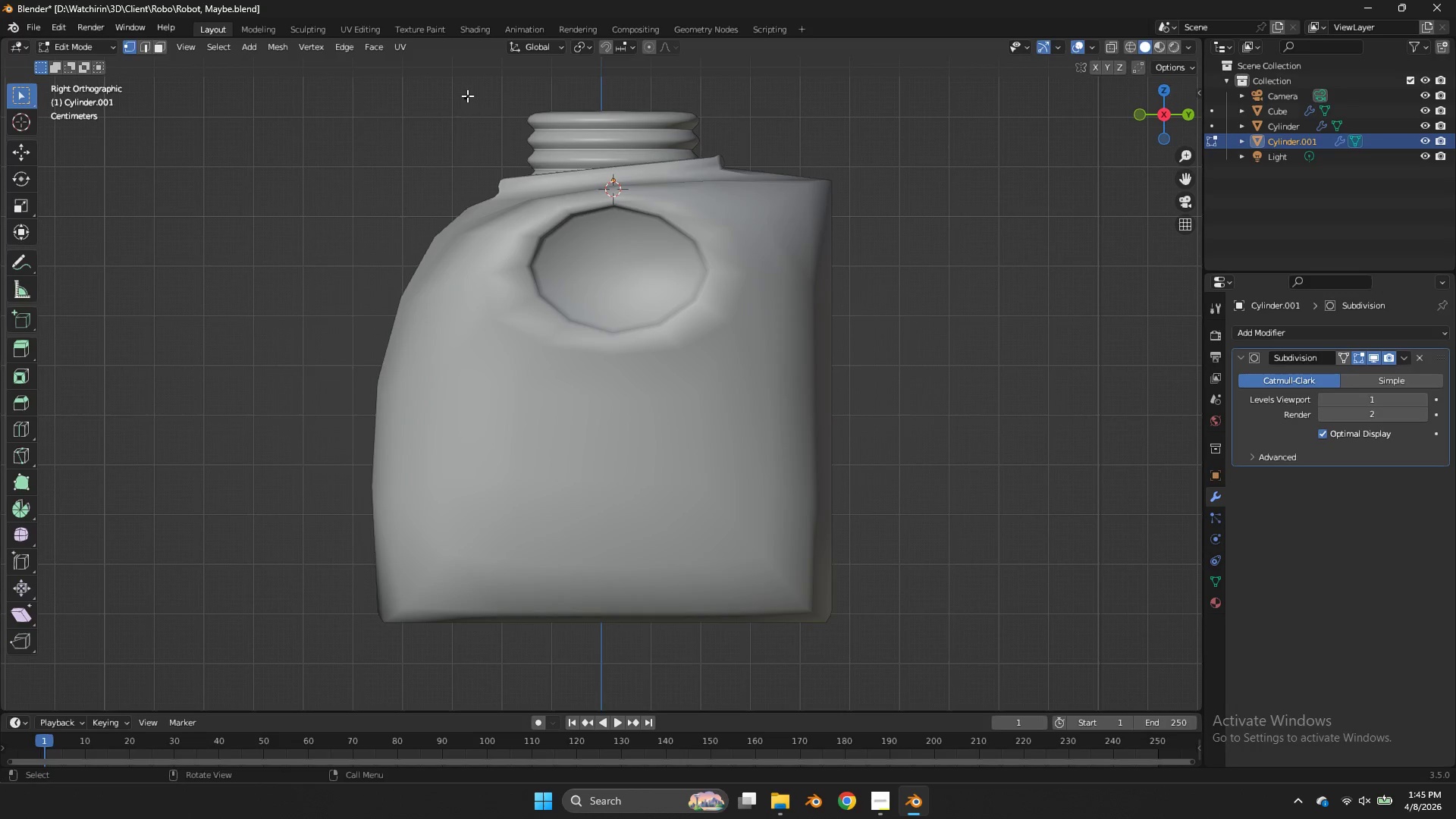 
key(NumpadDivide)
 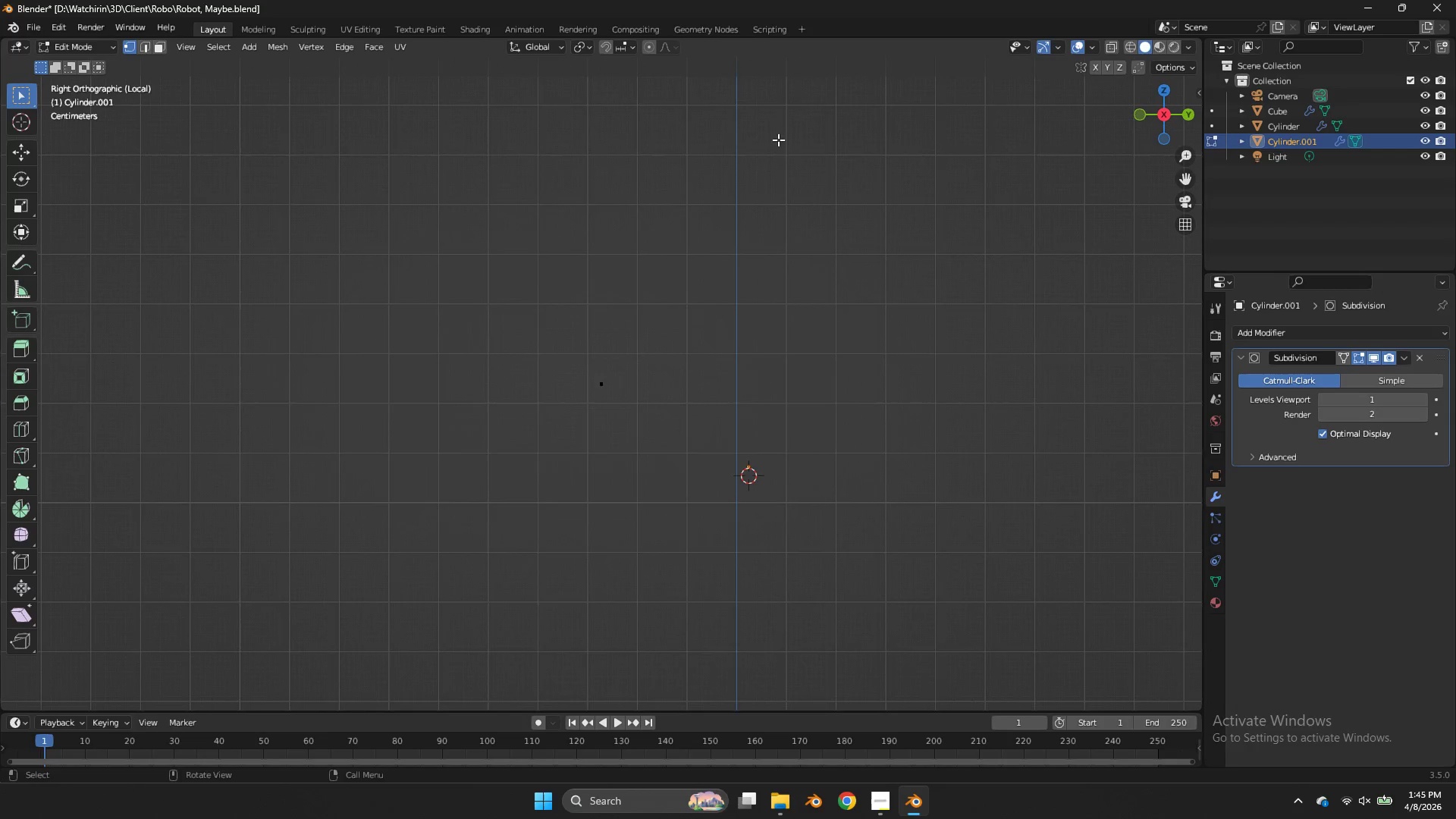 
key(A)
 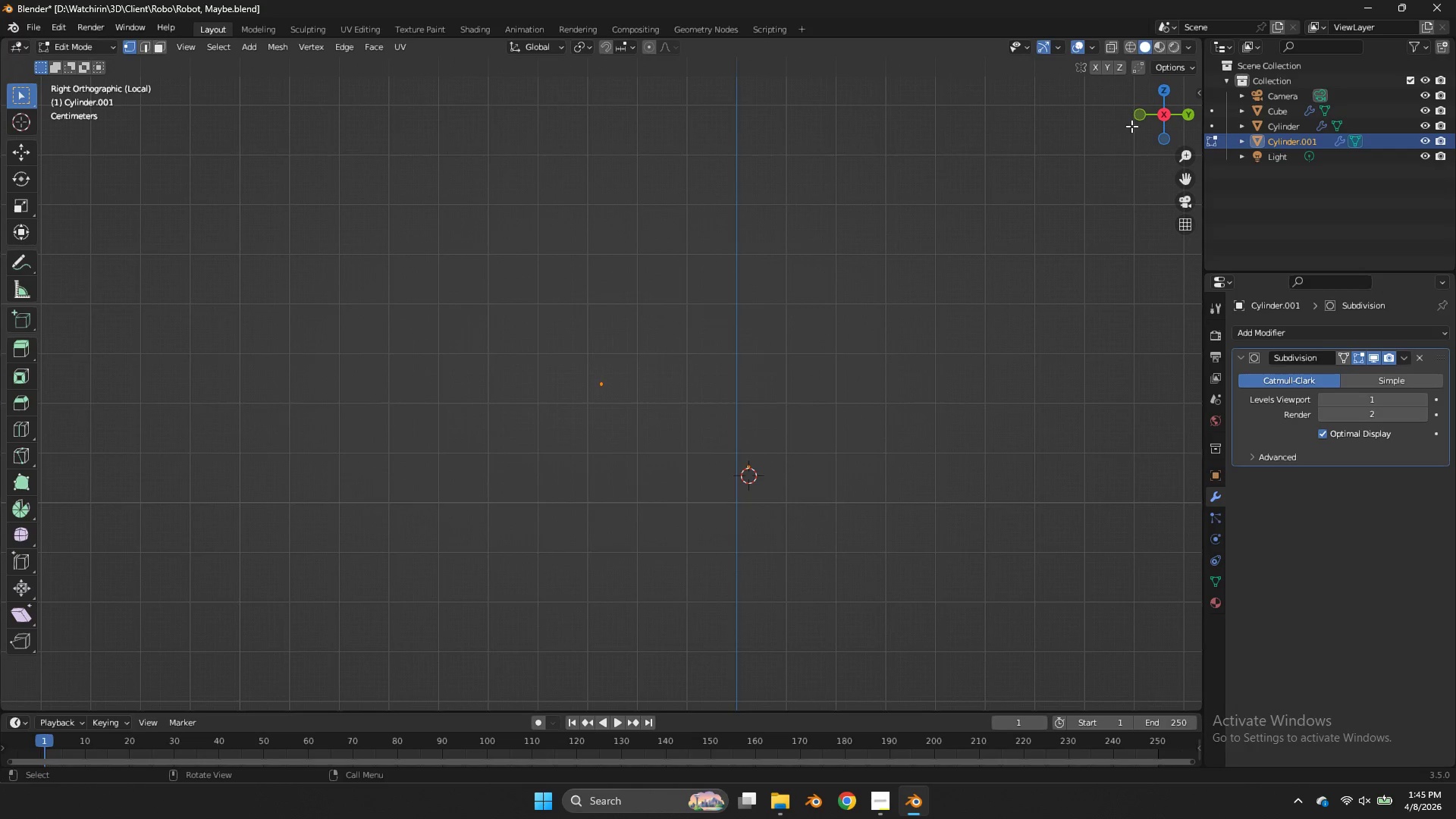 
left_click([1137, 118])
 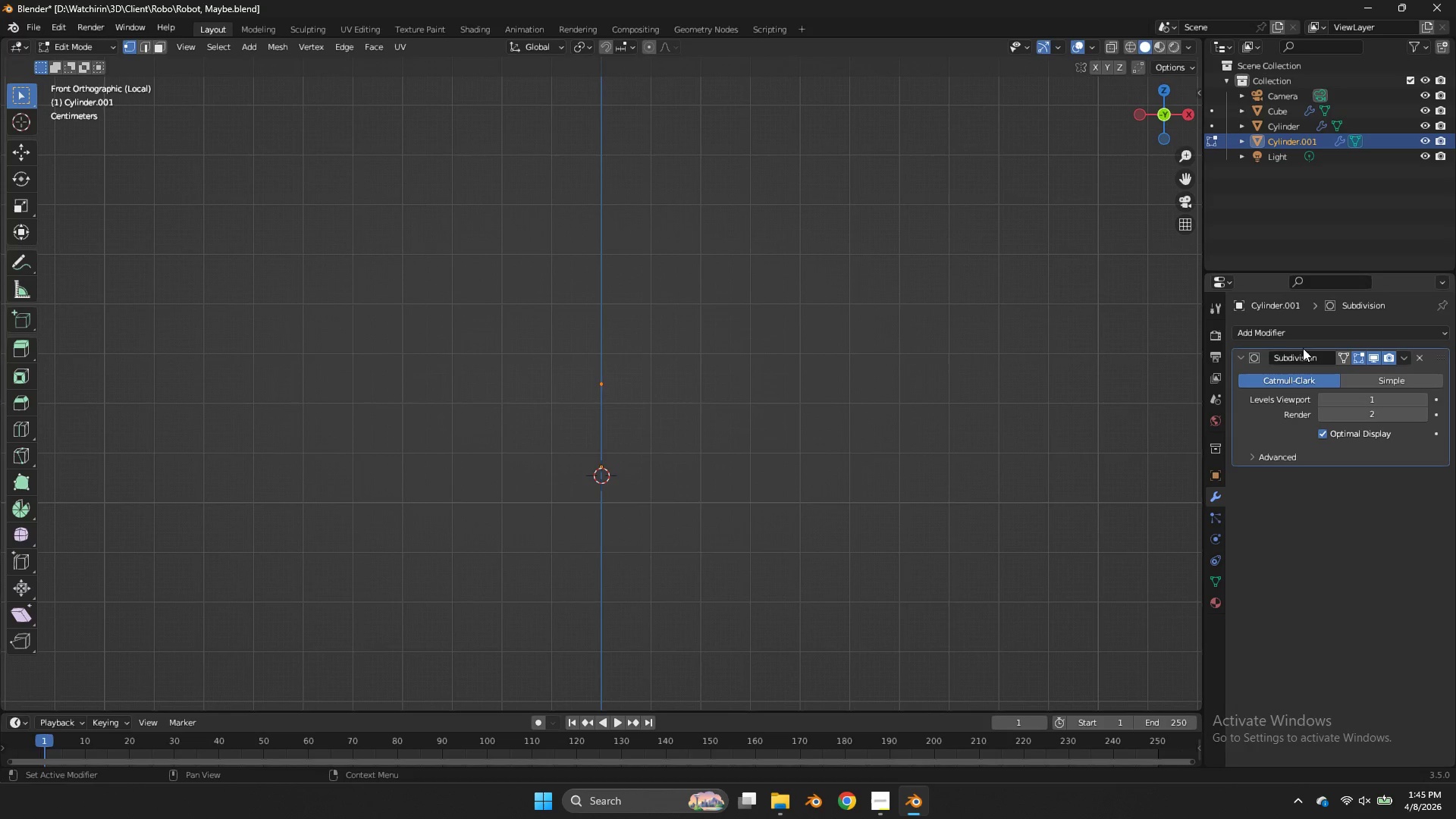 
left_click([1290, 337])
 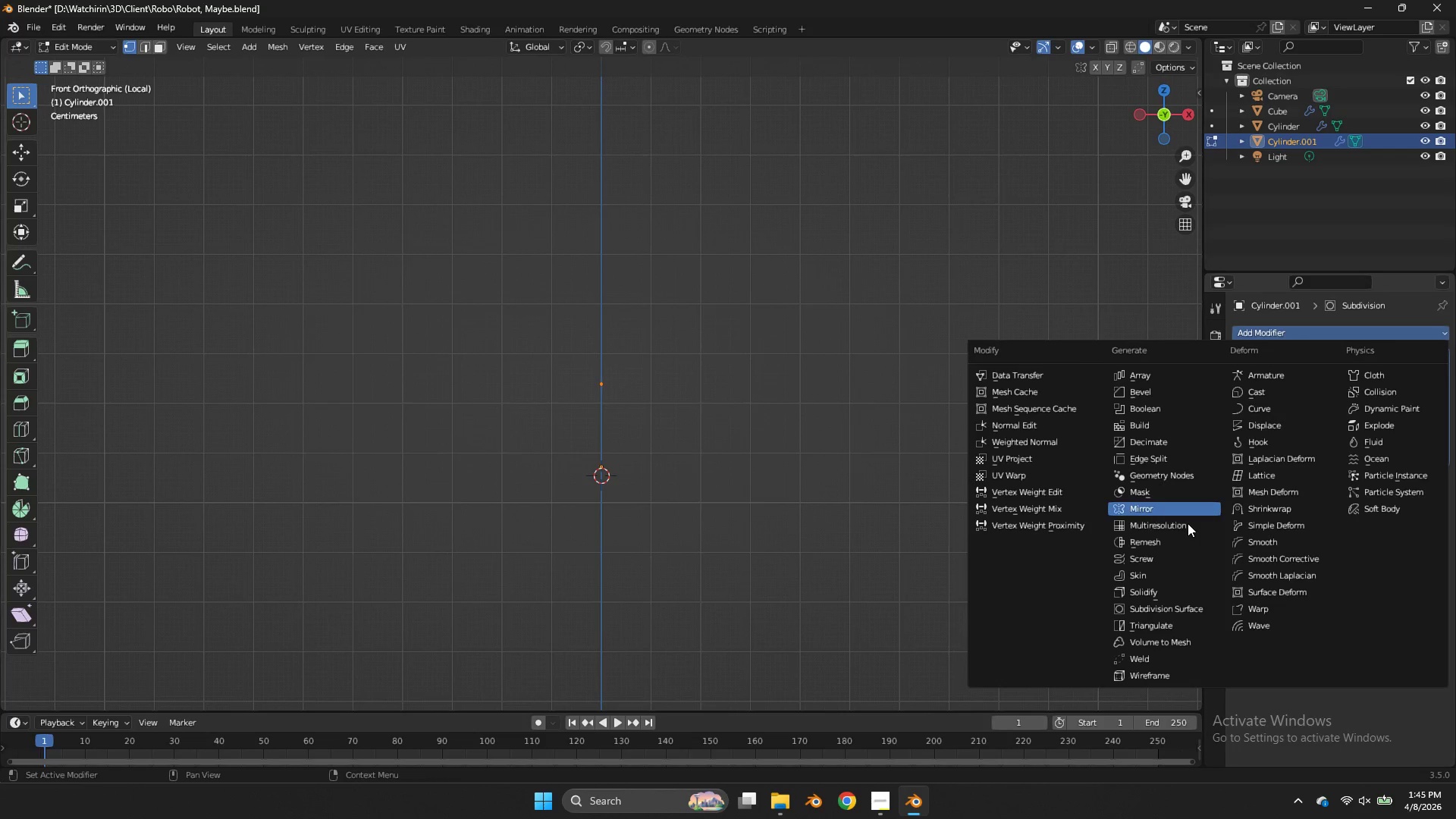 
left_click([1182, 507])
 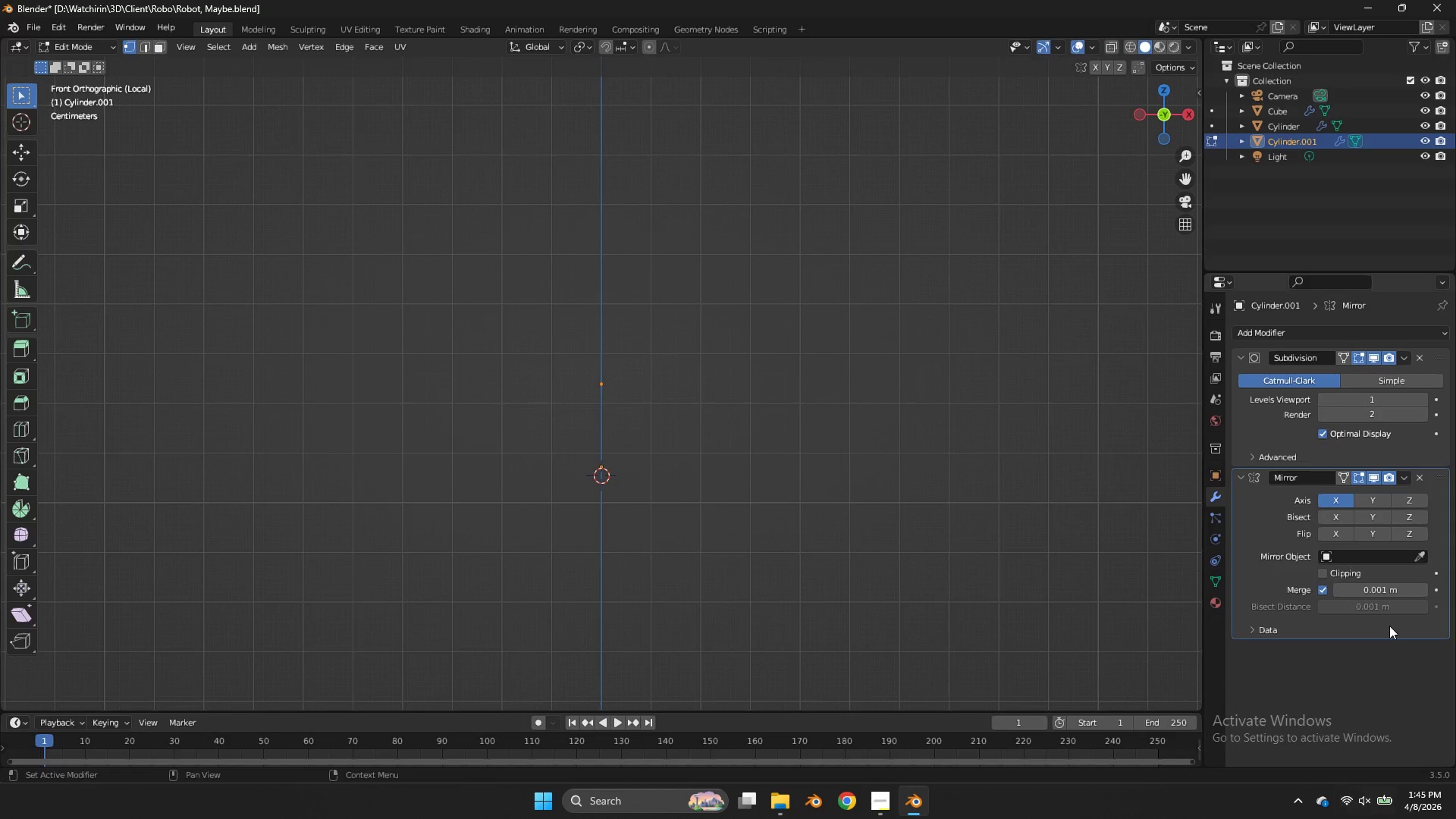 
left_click([1400, 482])
 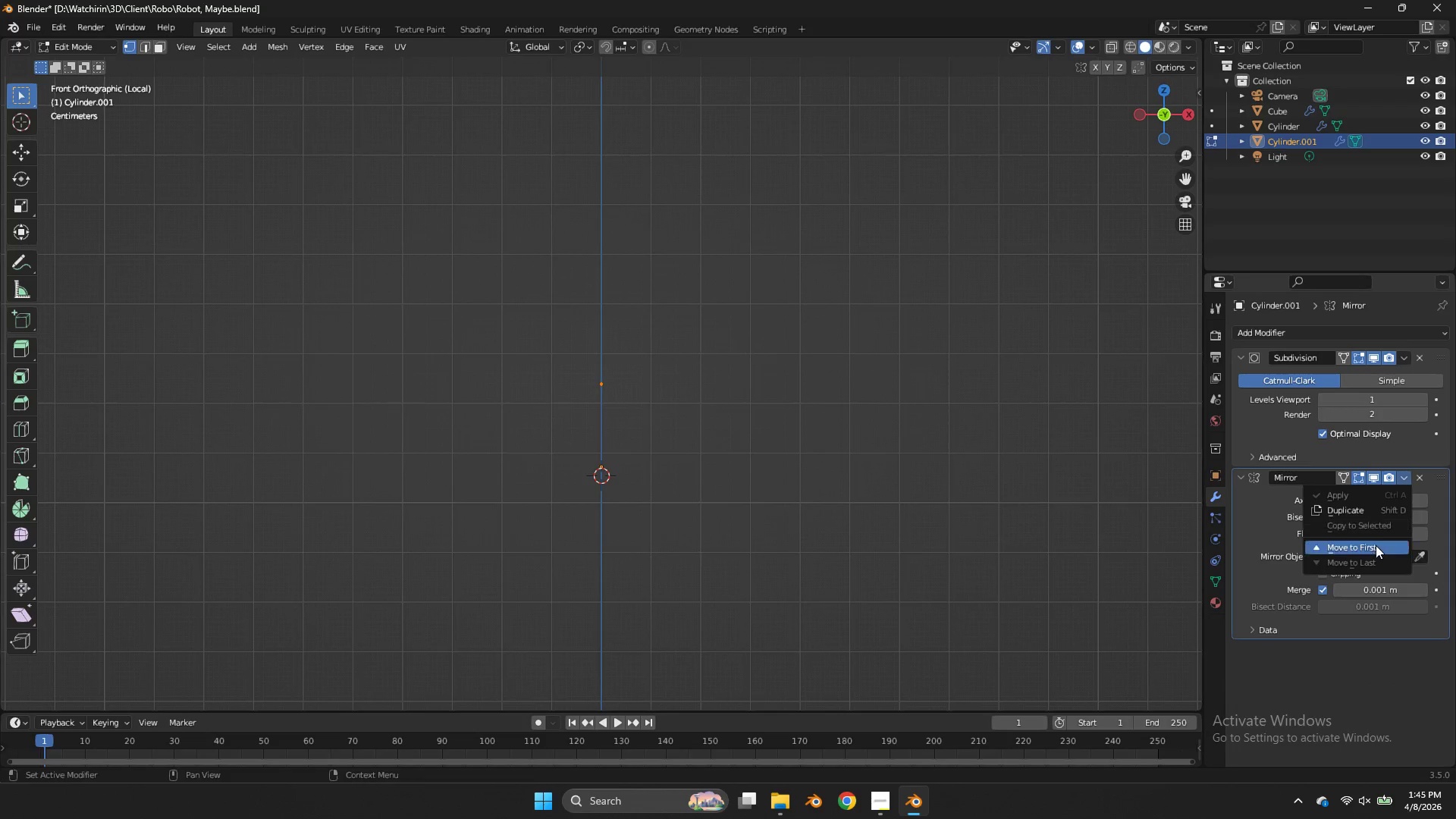 
left_click([1376, 545])
 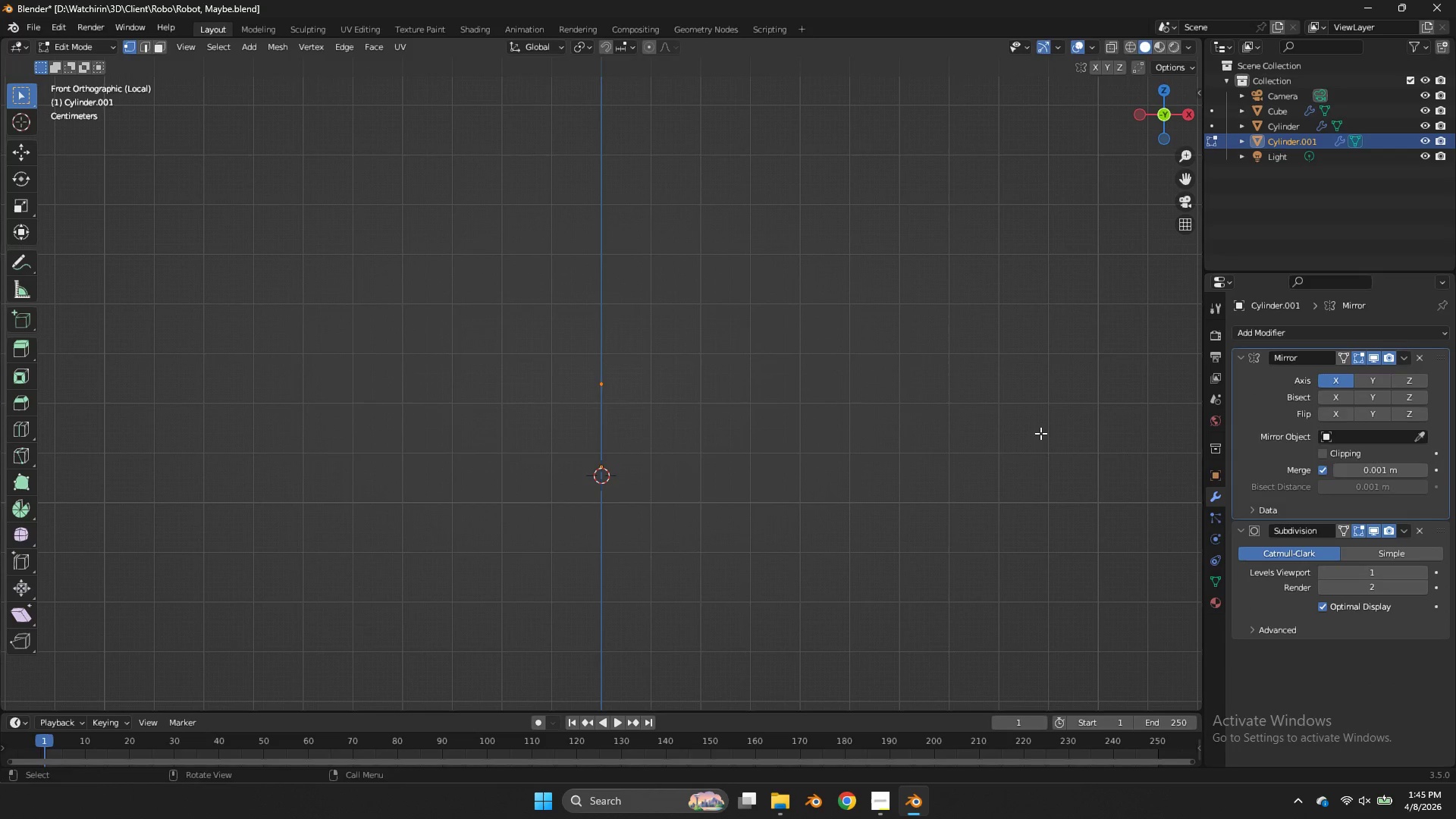 
key(E)
 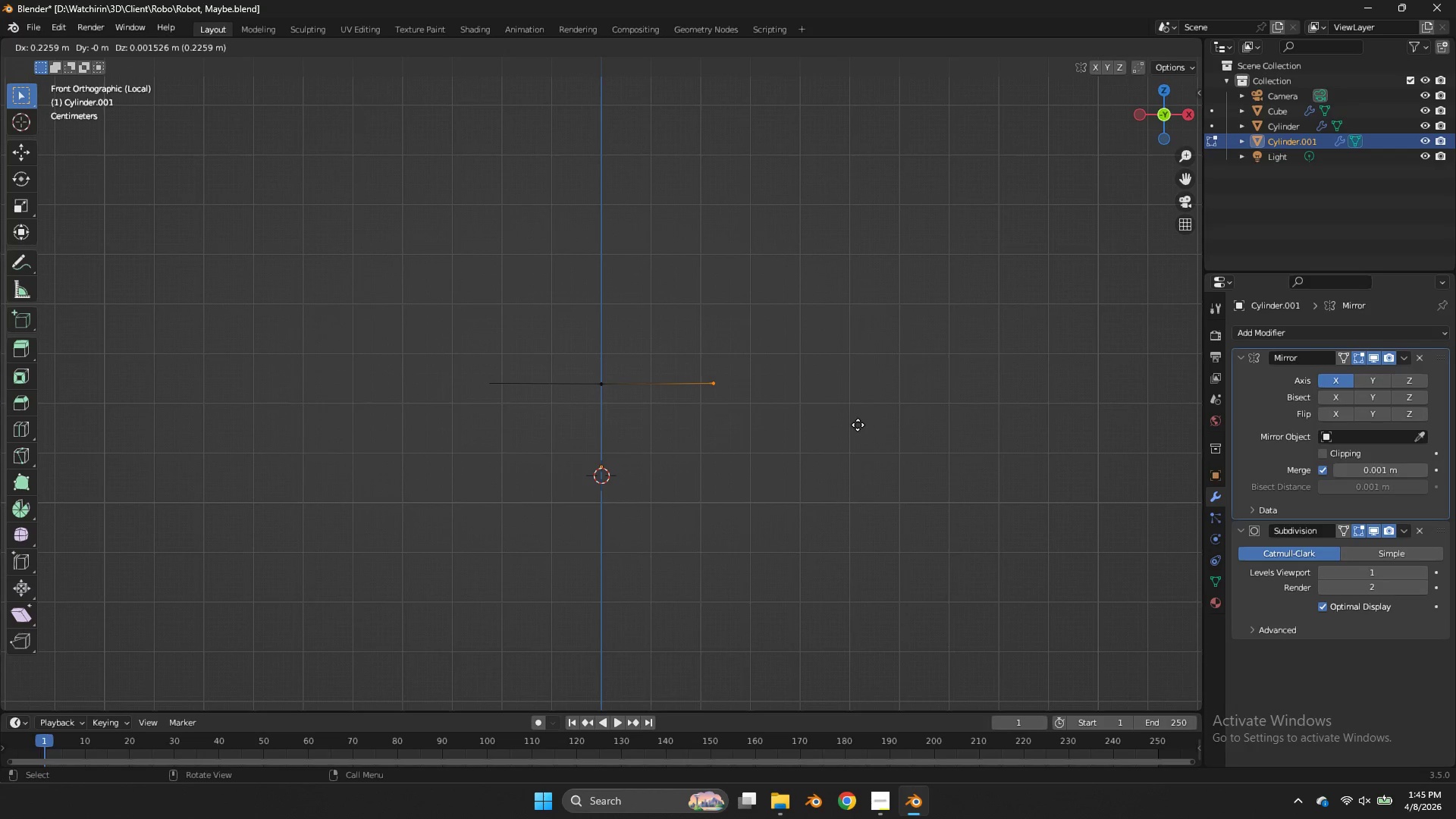 
left_click([852, 423])
 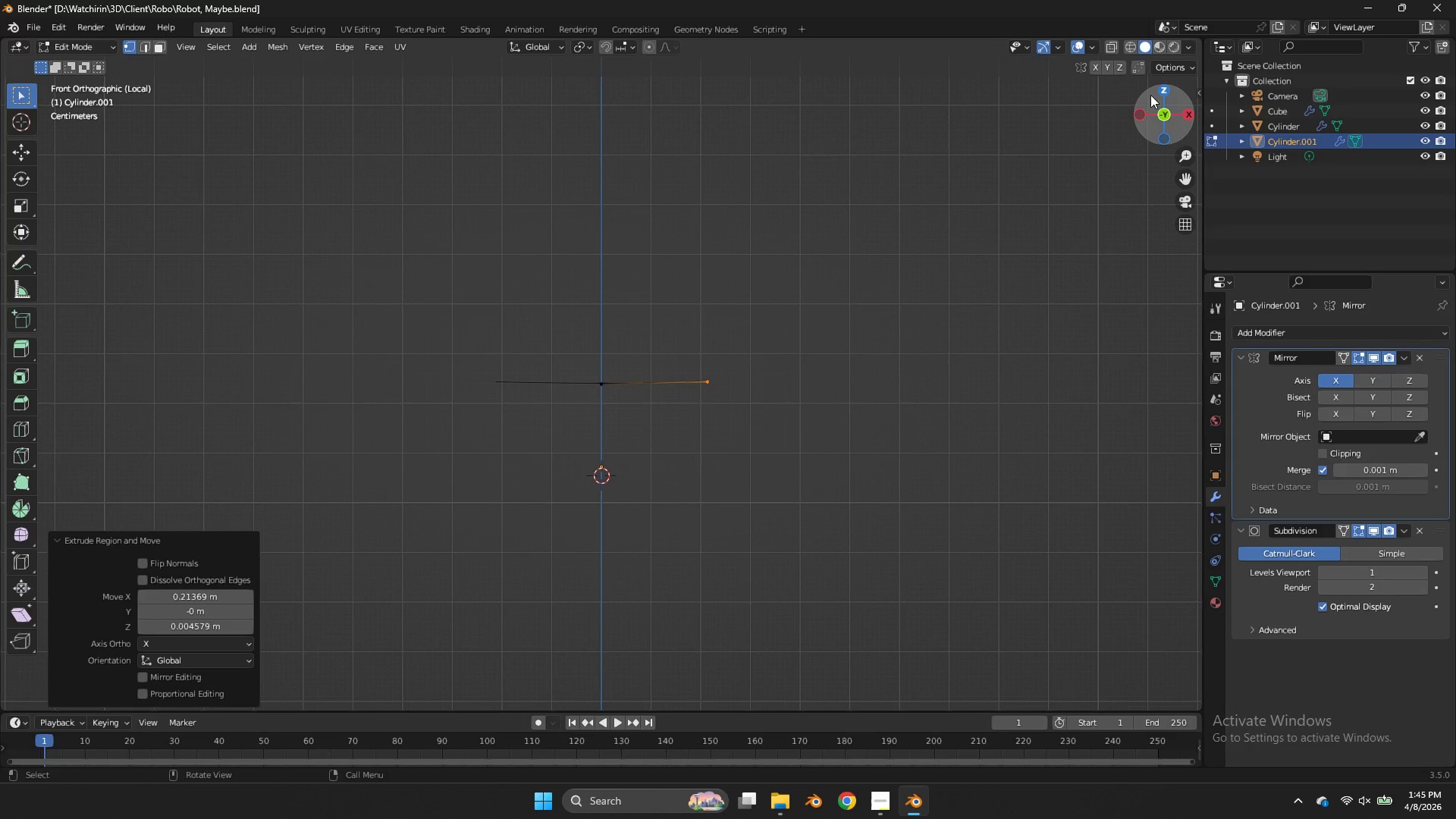 
left_click([1158, 92])
 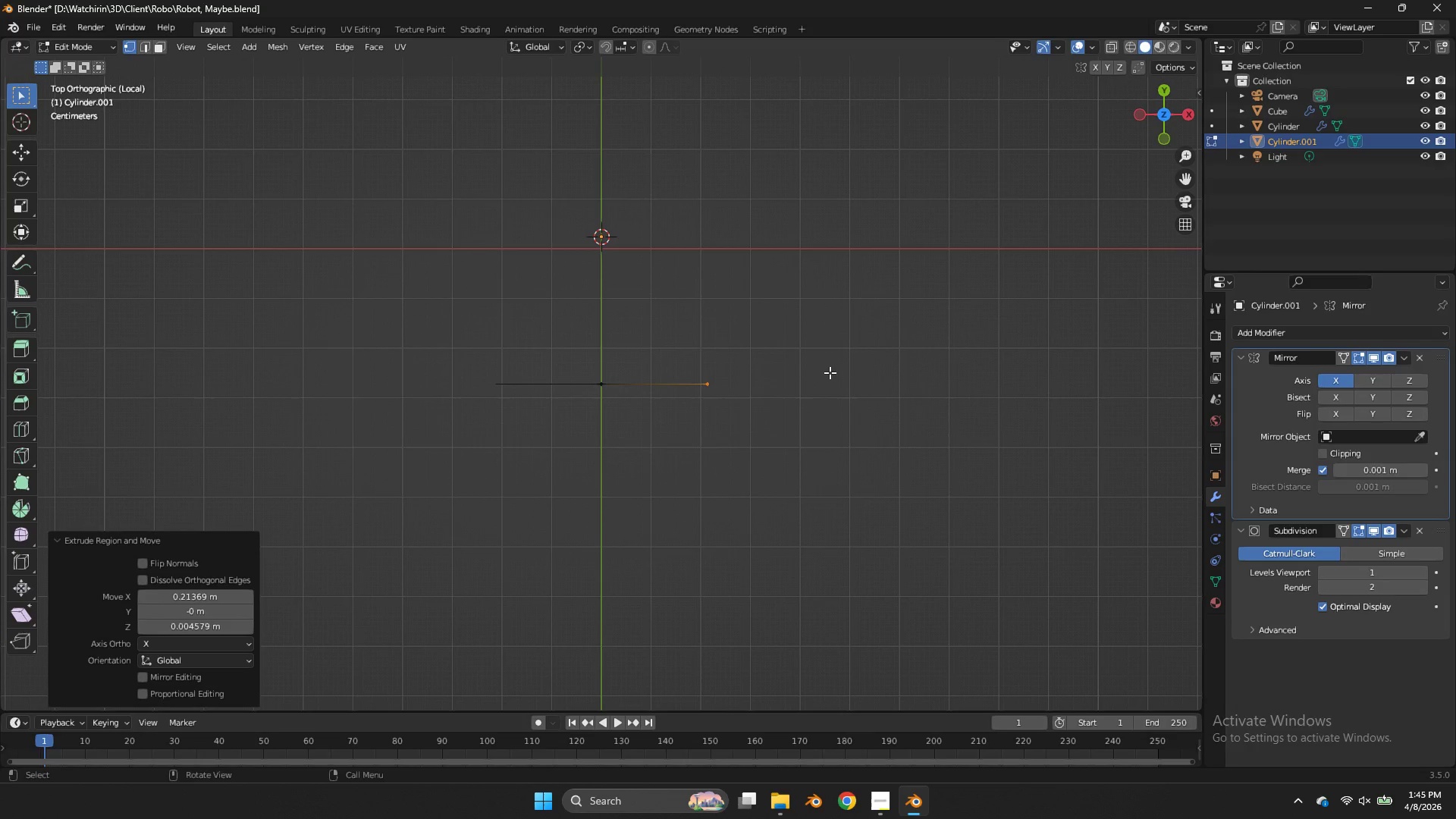 
key(G)
 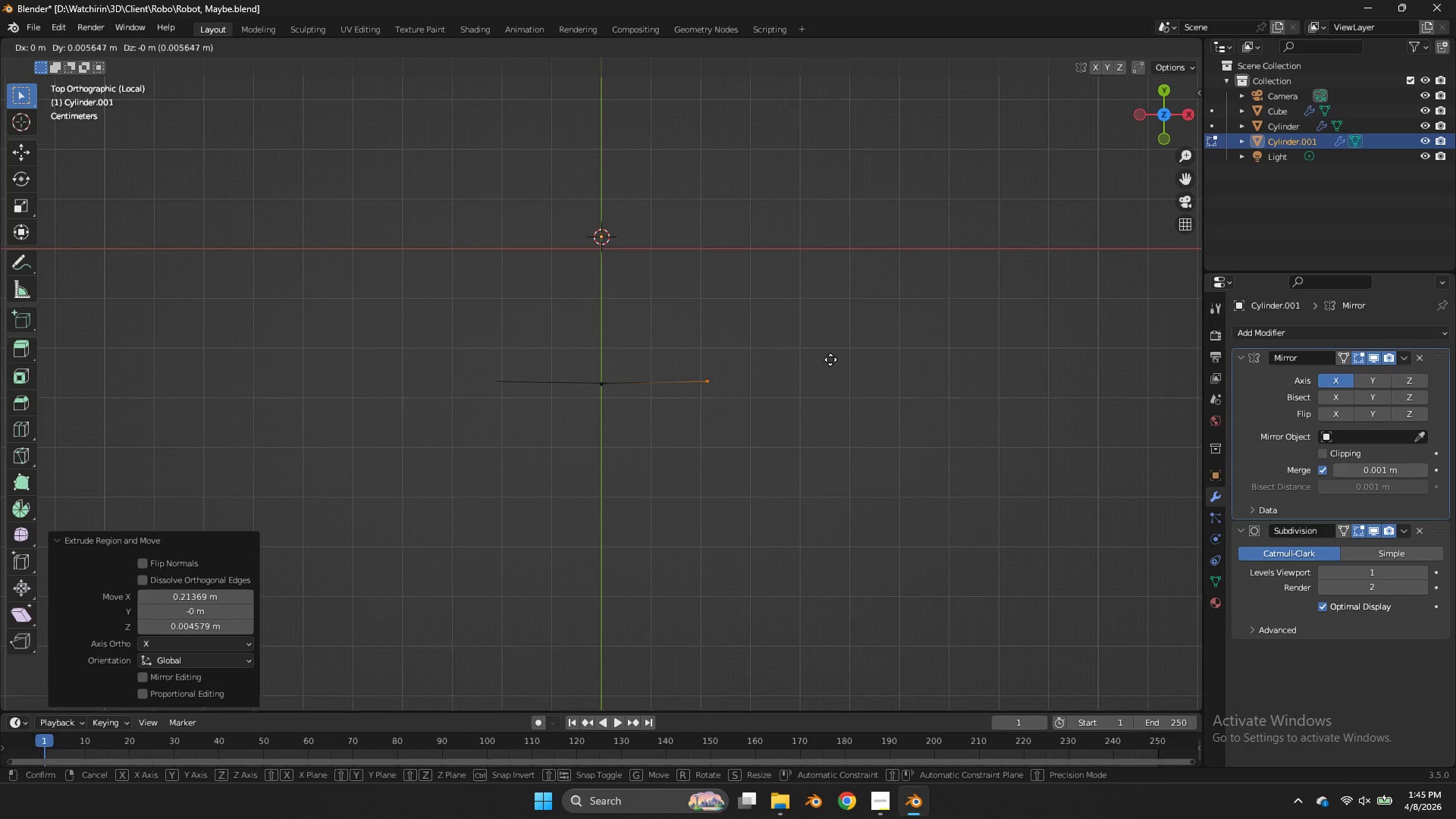 
hold_key(key=ShiftLeft, duration=0.58)
left_click([841, 329])
 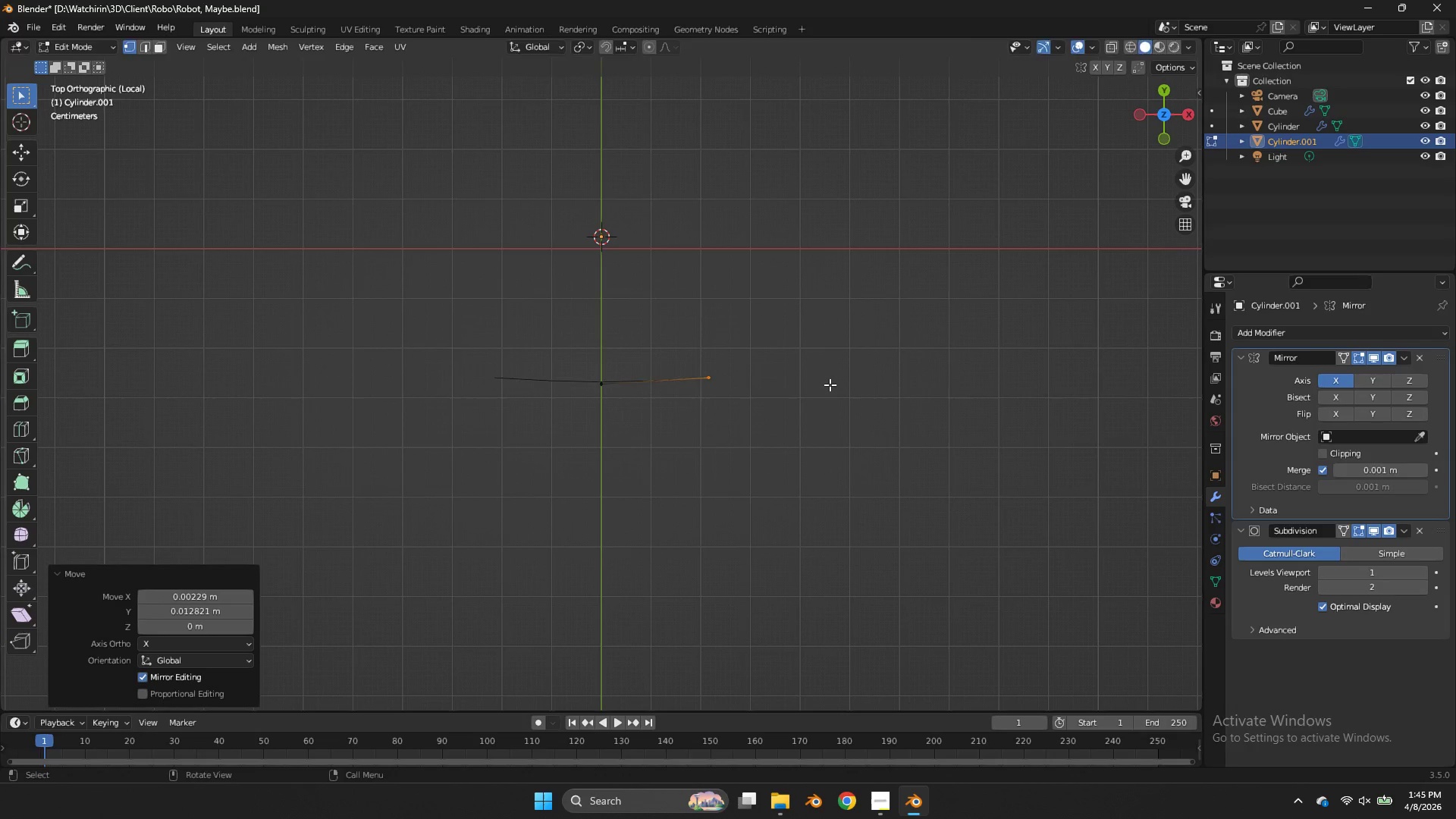 
key(E)
 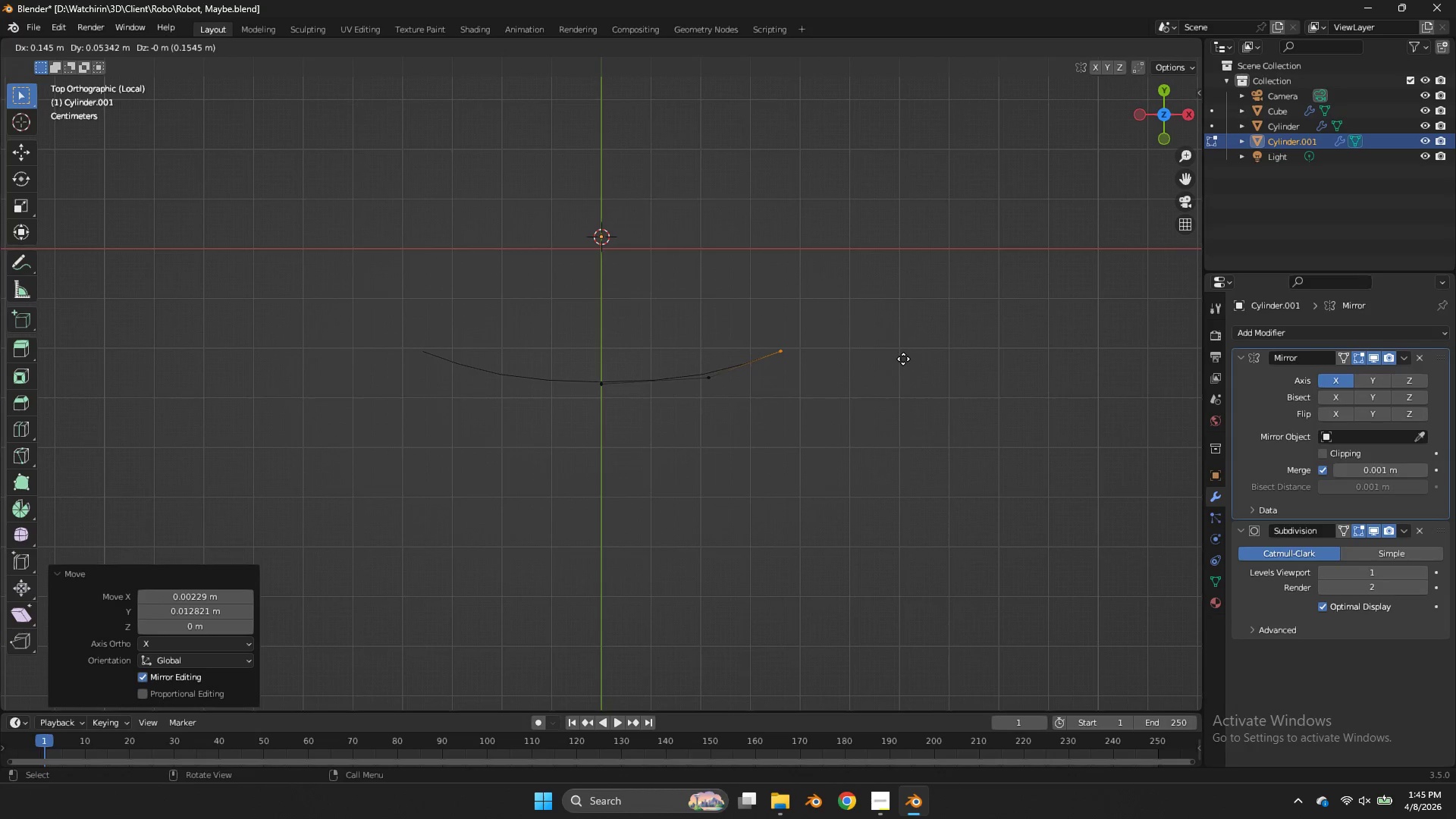 
left_click([903, 359])
 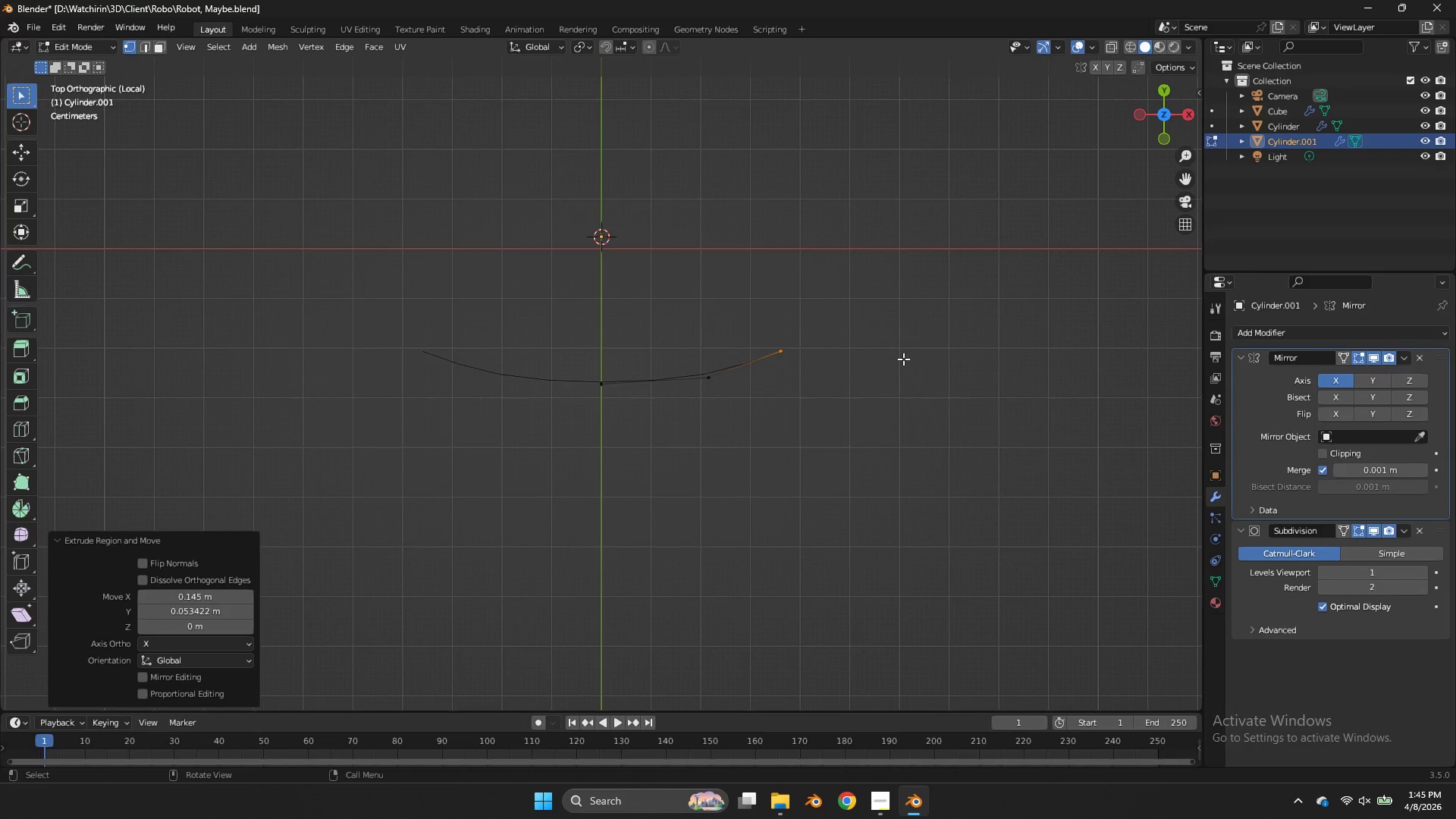 
key(E)
 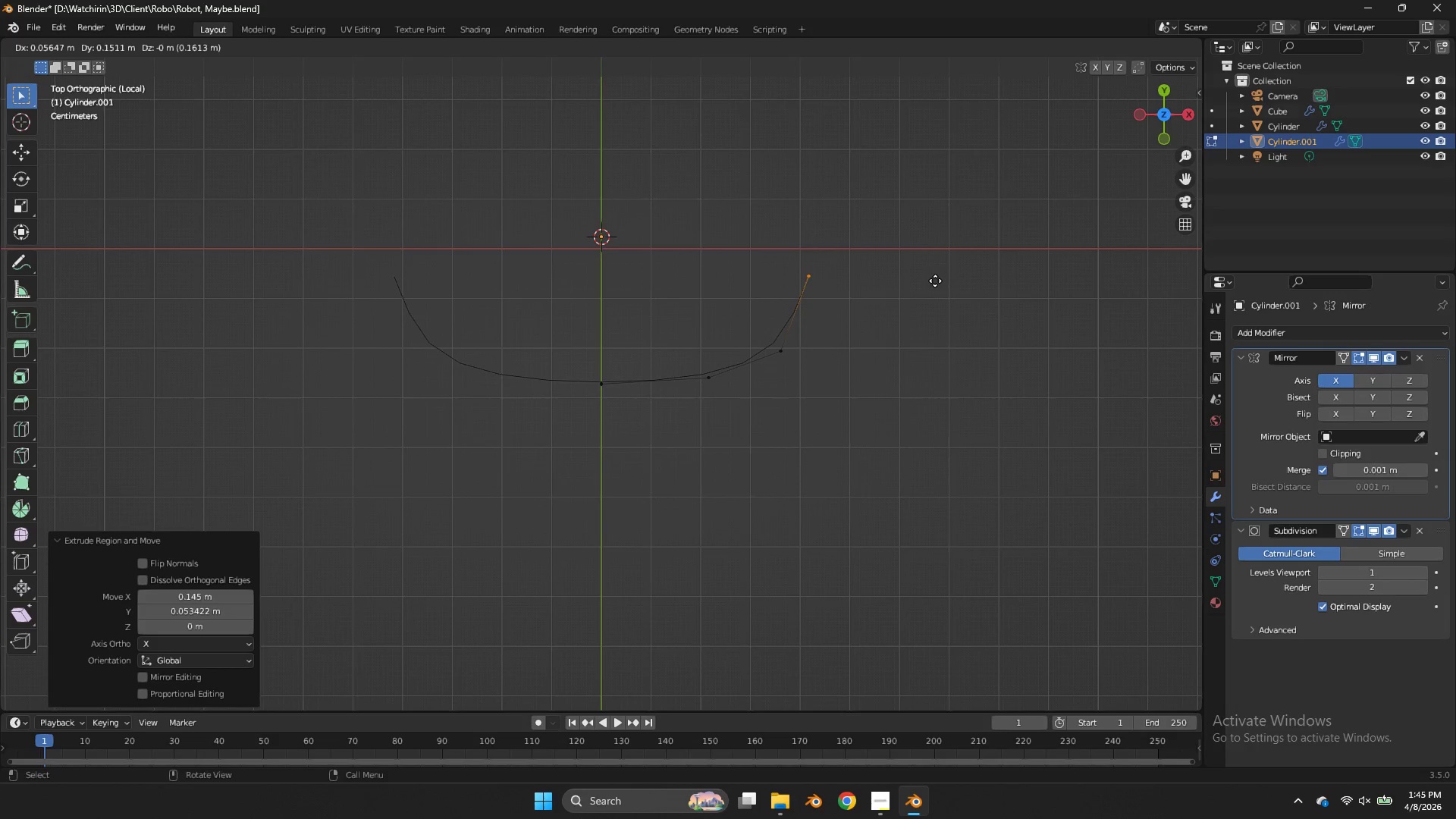 
left_click([934, 293])
 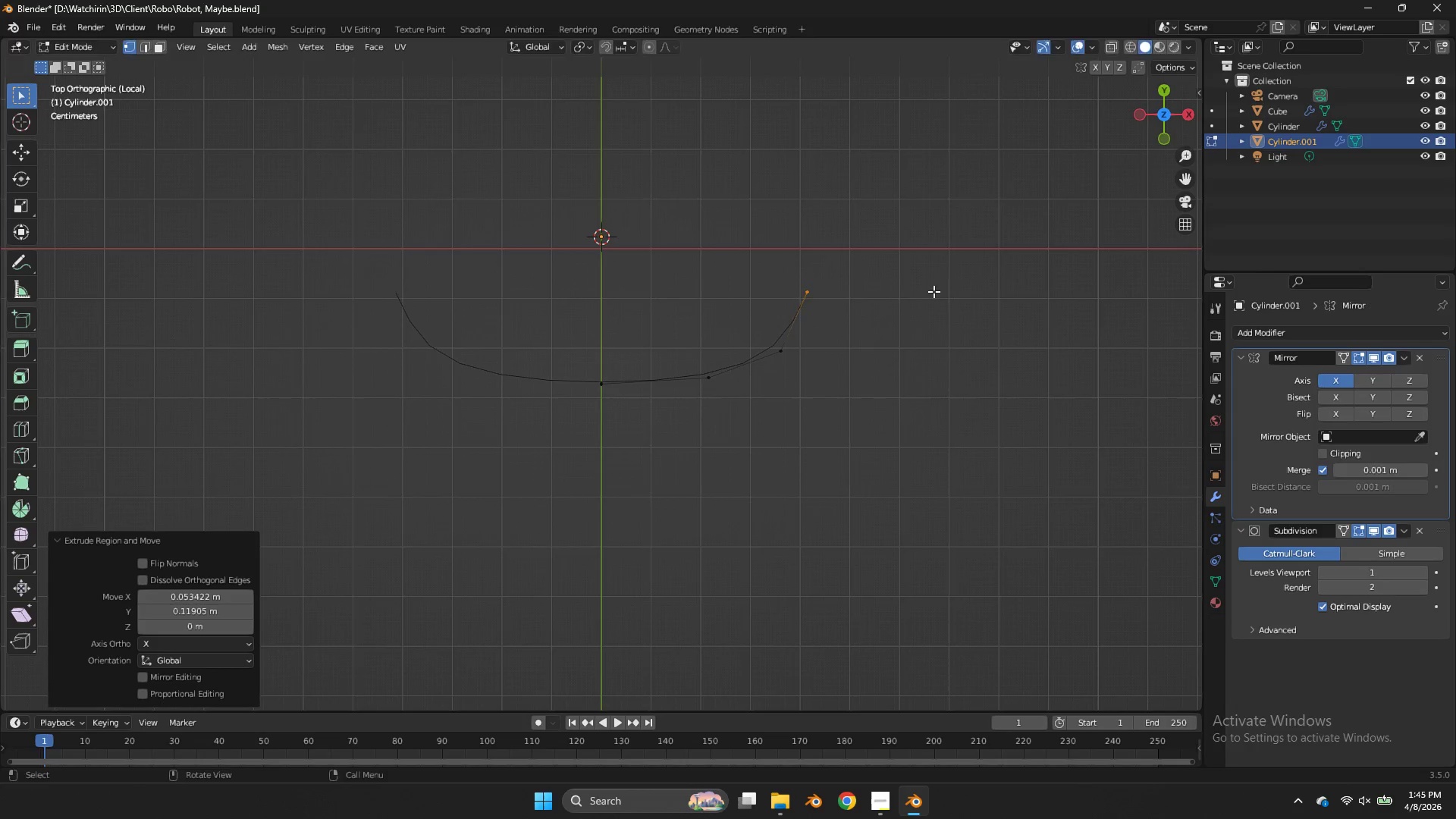 
key(E)
 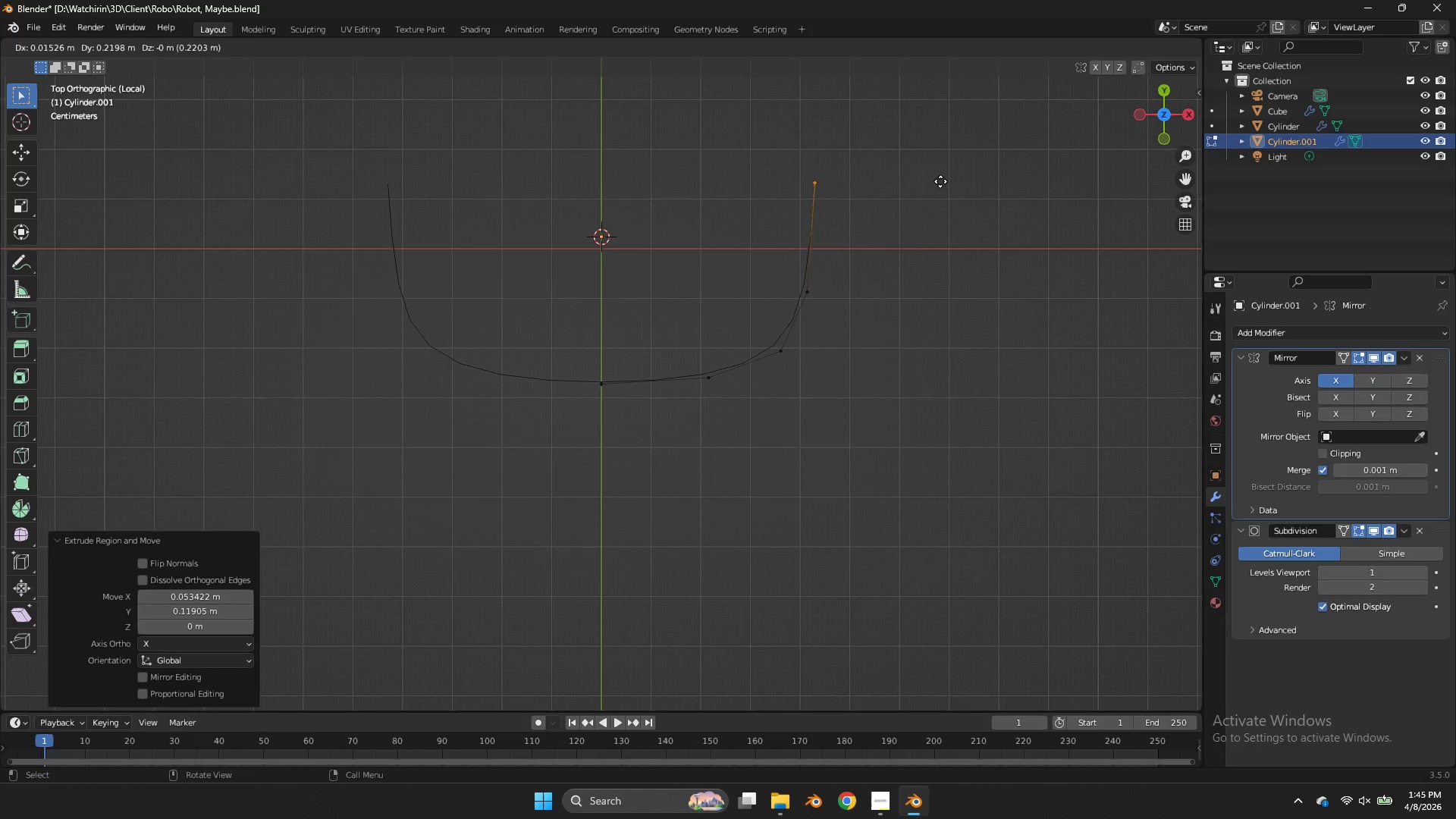 
left_click([940, 181])
 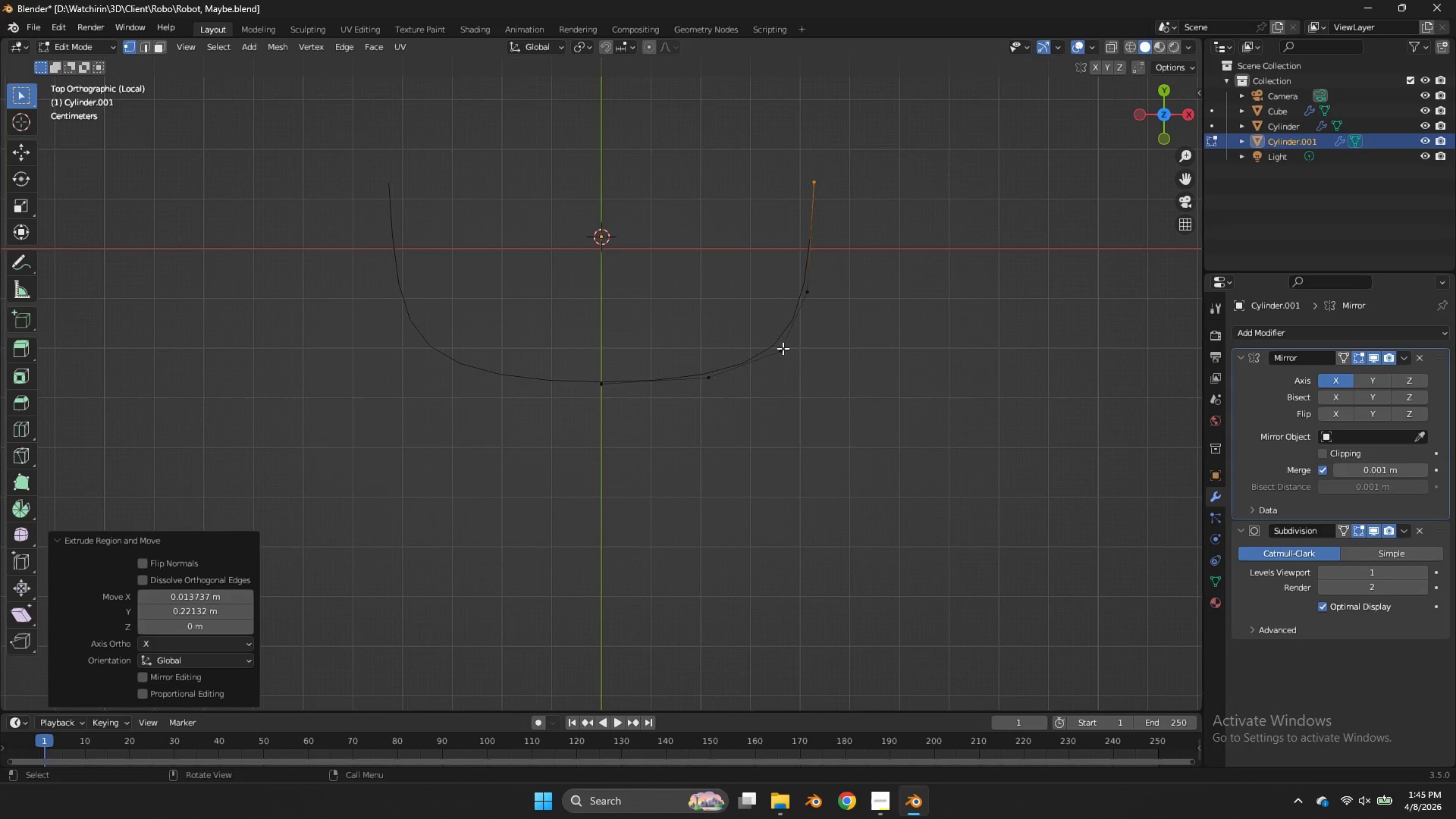 
hold_key(key=AltLeft, duration=0.42)
left_click([767, 359])
 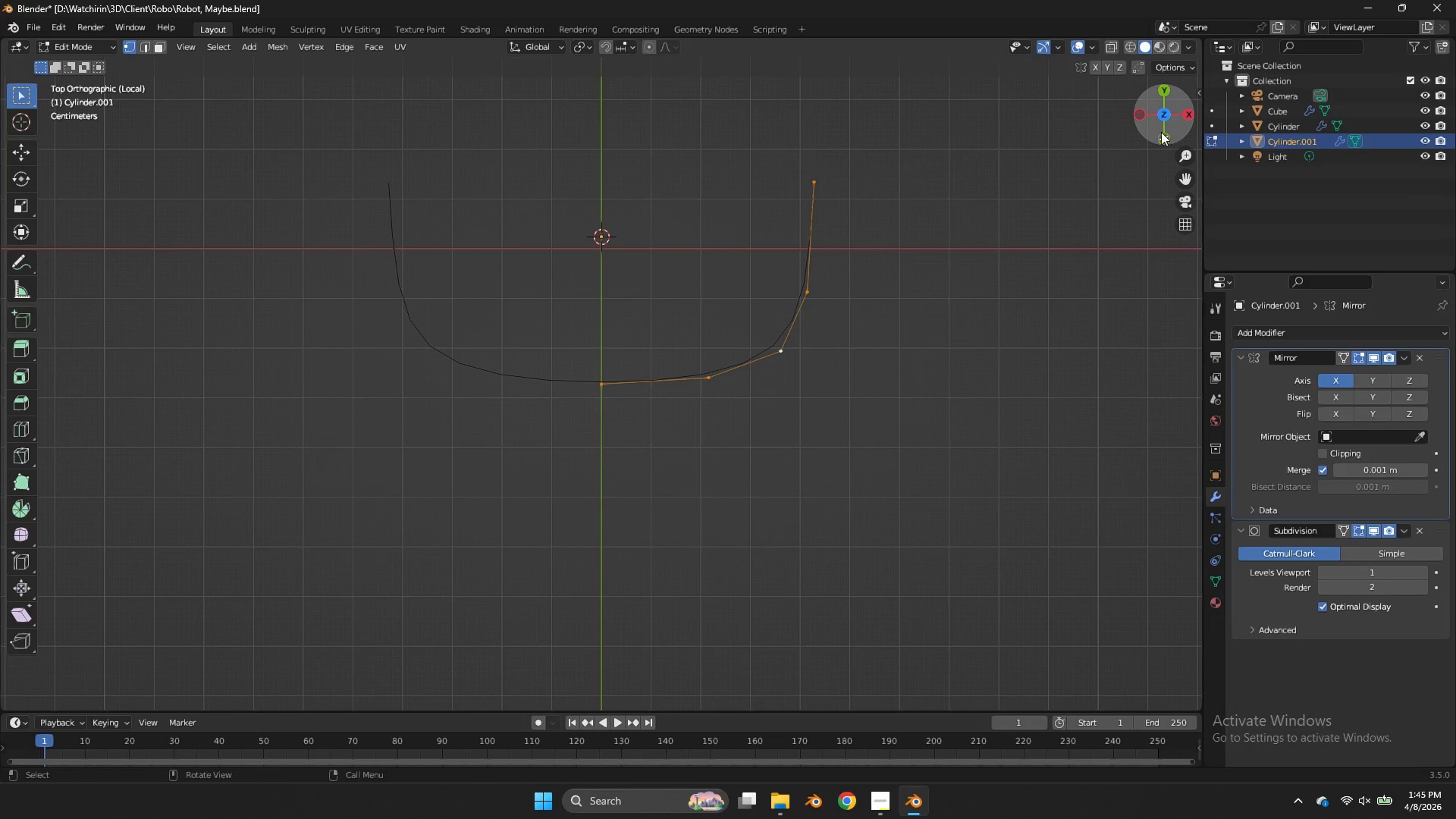 
left_click([1162, 138])
 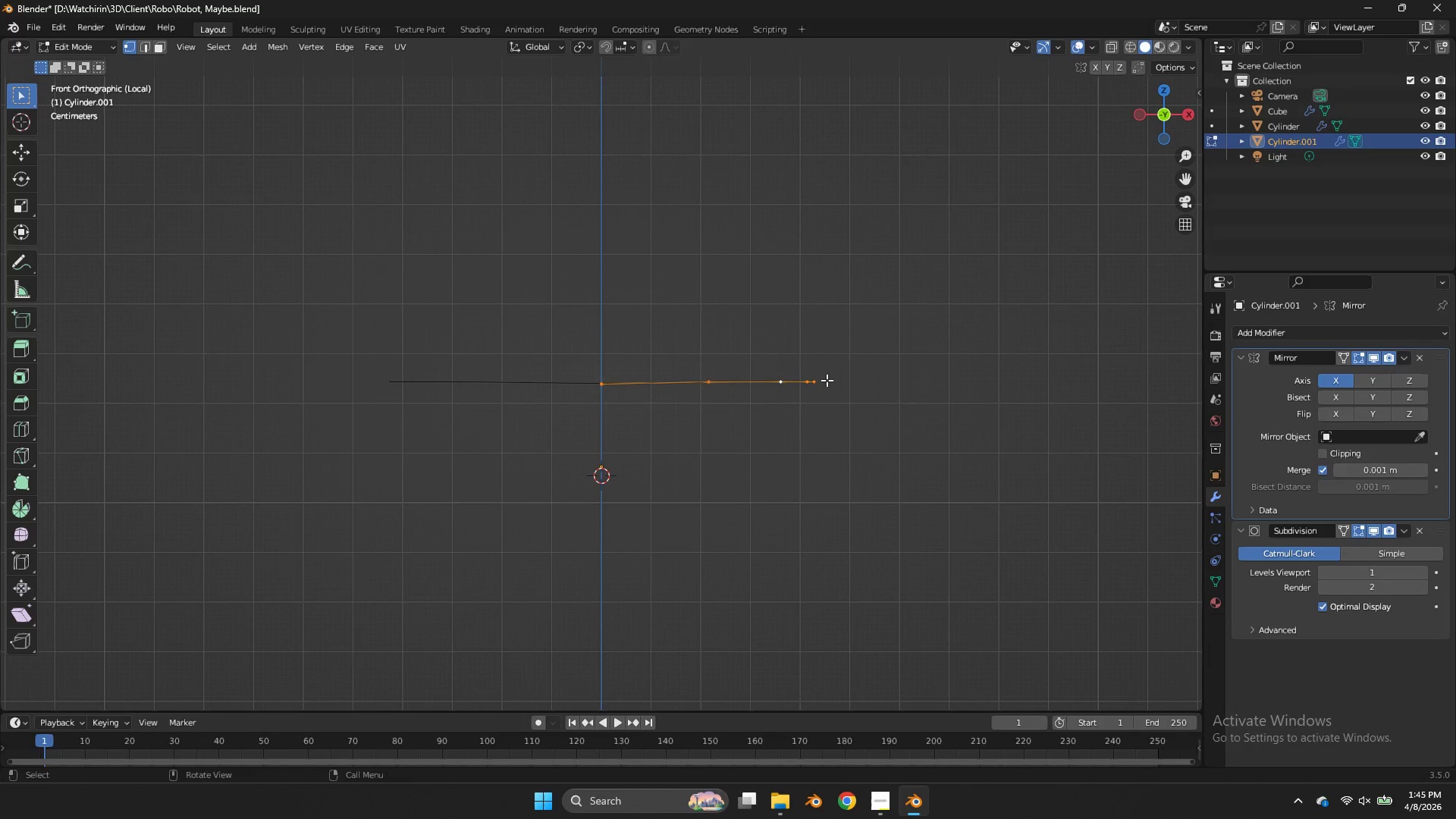 
left_click([1184, 116])
 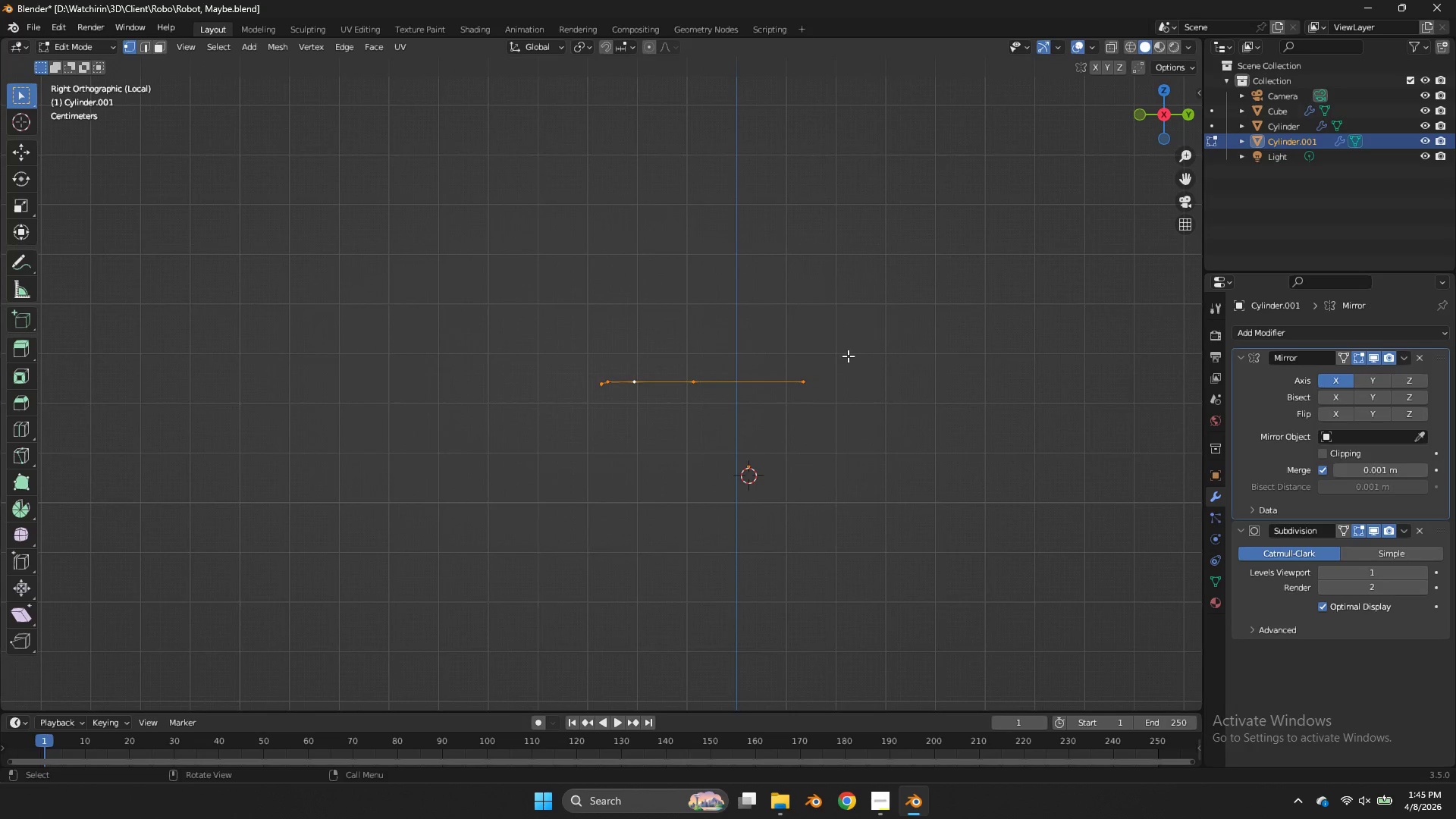 
left_click([829, 366])
 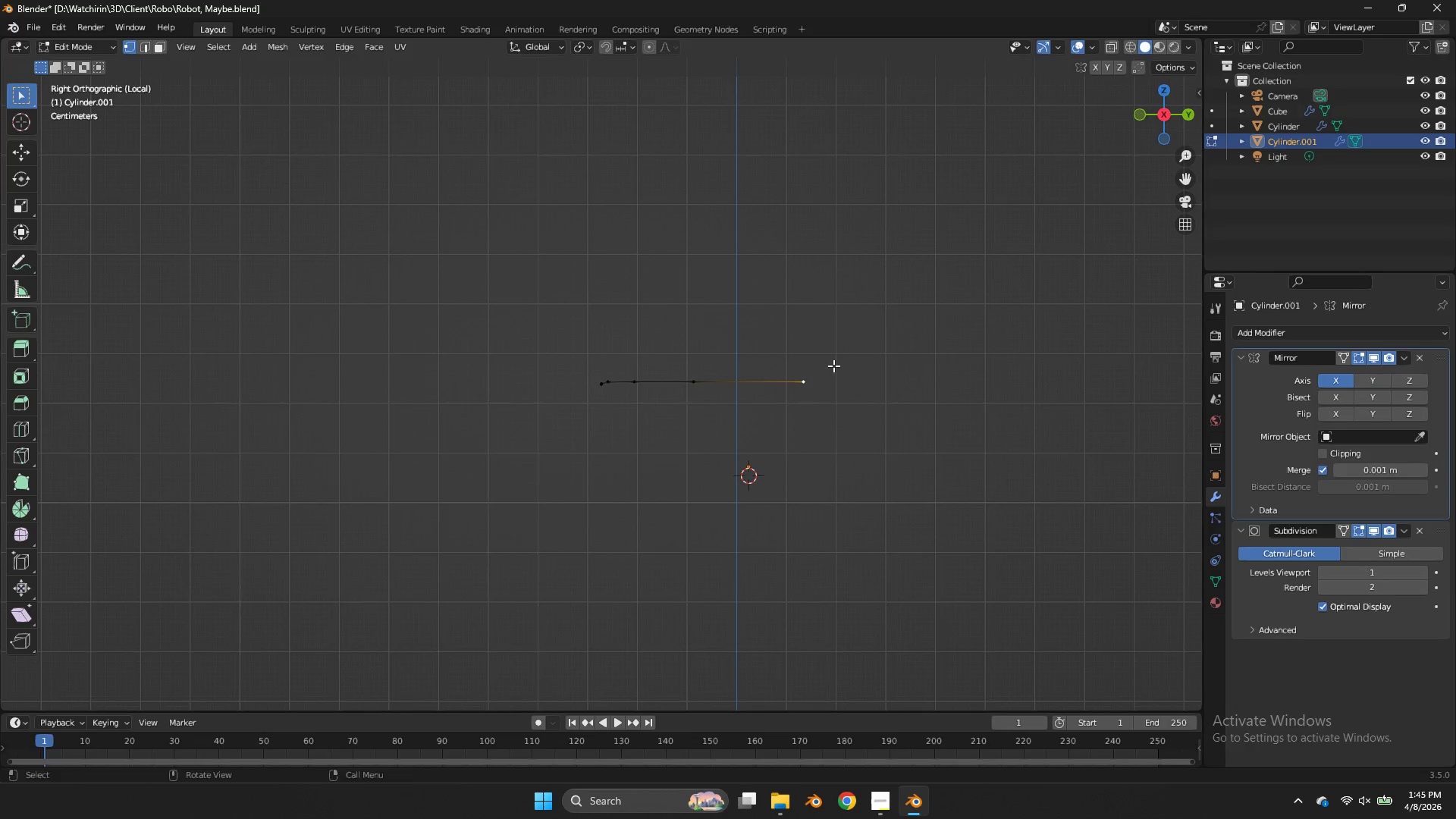 
type(gz)
 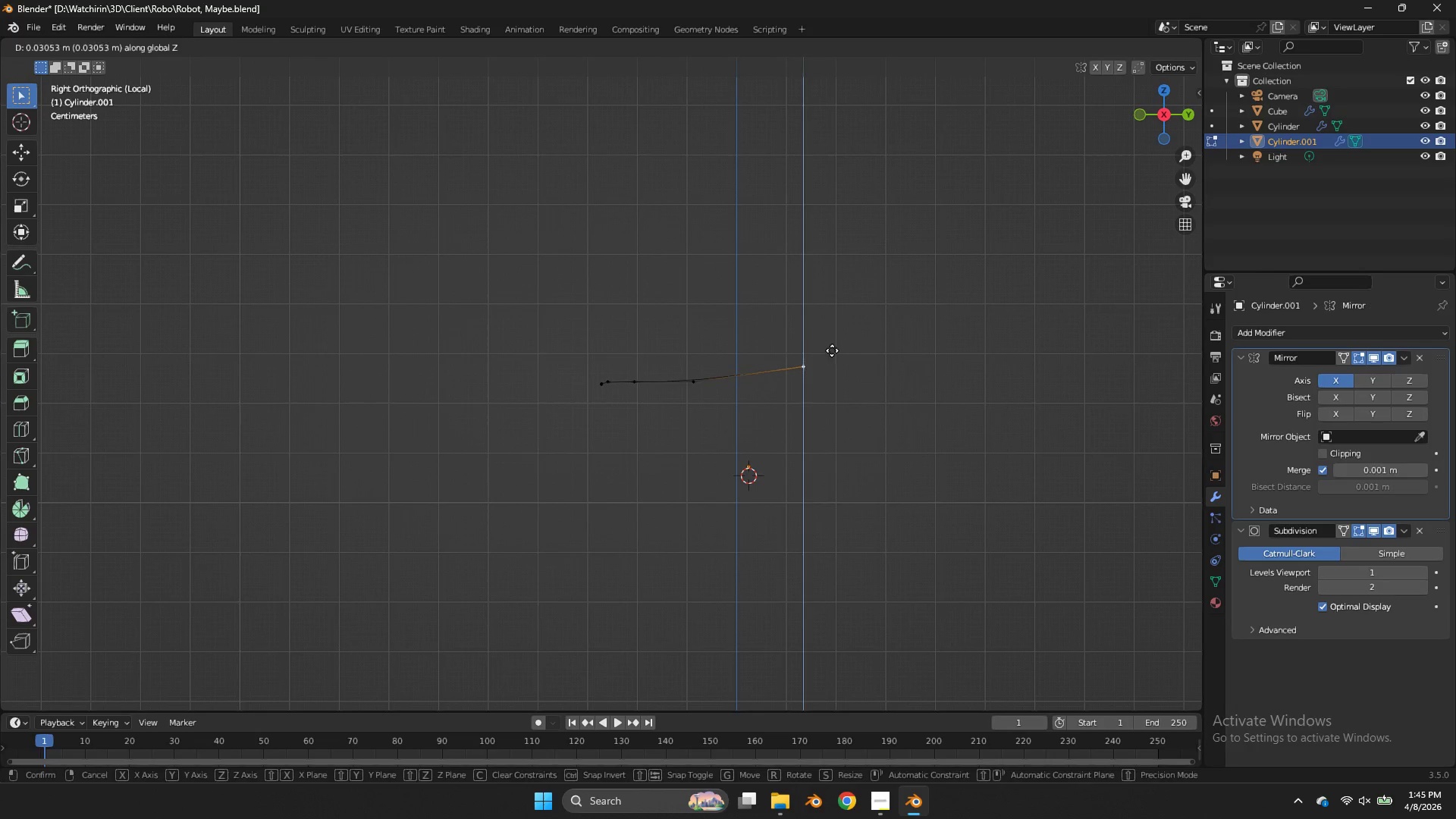 
left_click([832, 350])
 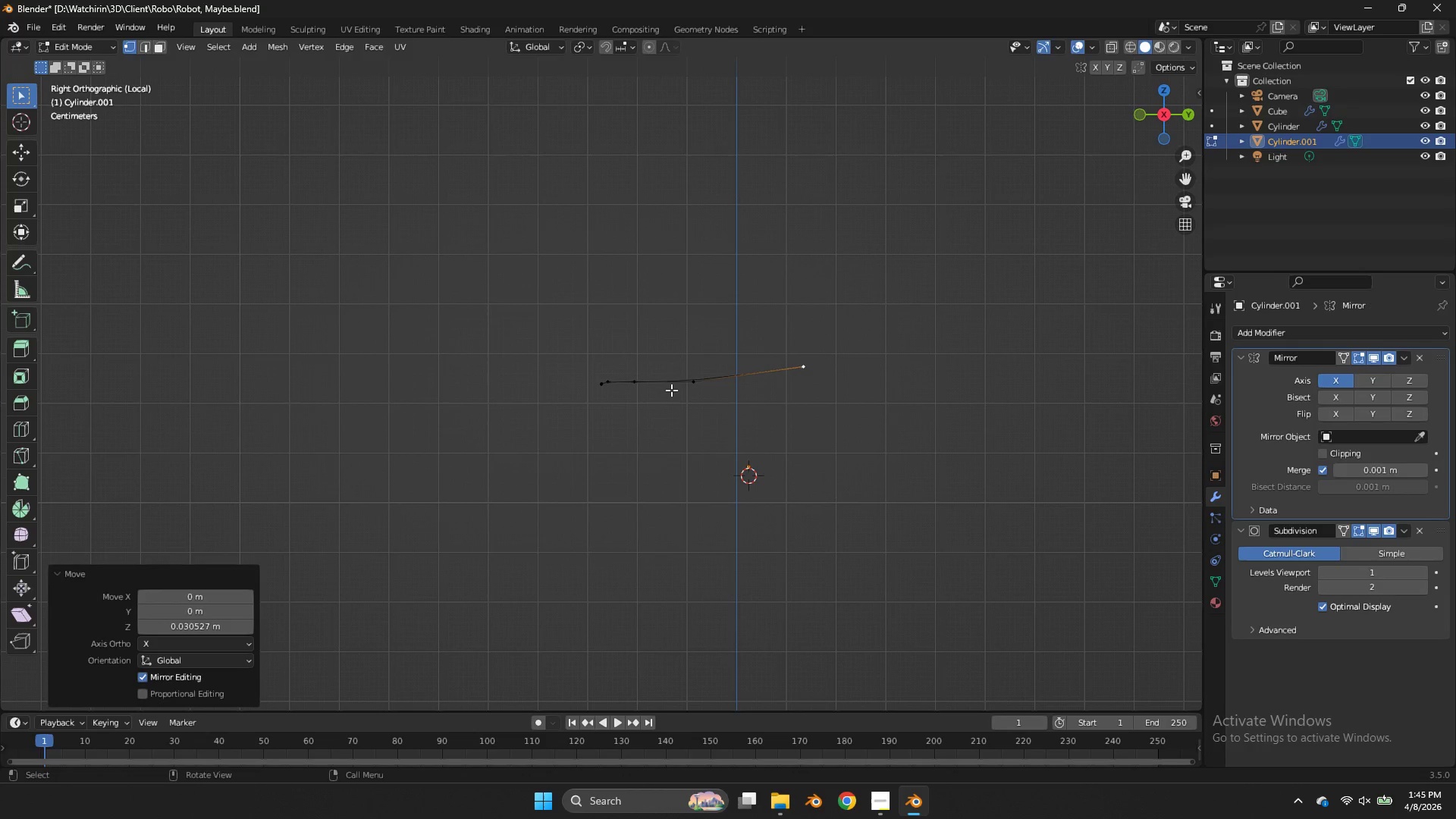 
double_click([671, 390])
 